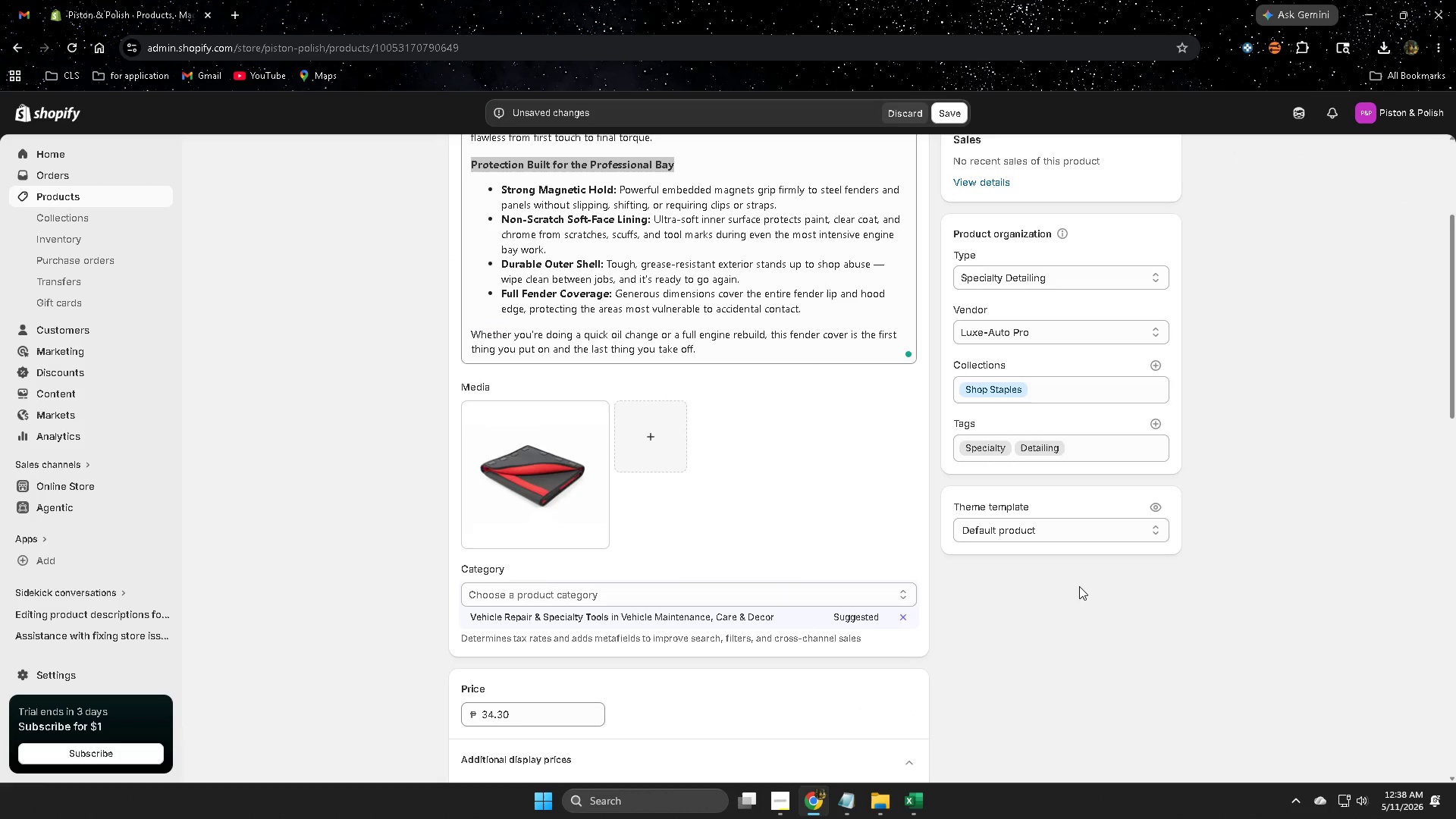 
scroll: coordinate [1080, 586], scroll_direction: down, amount: 2.0
 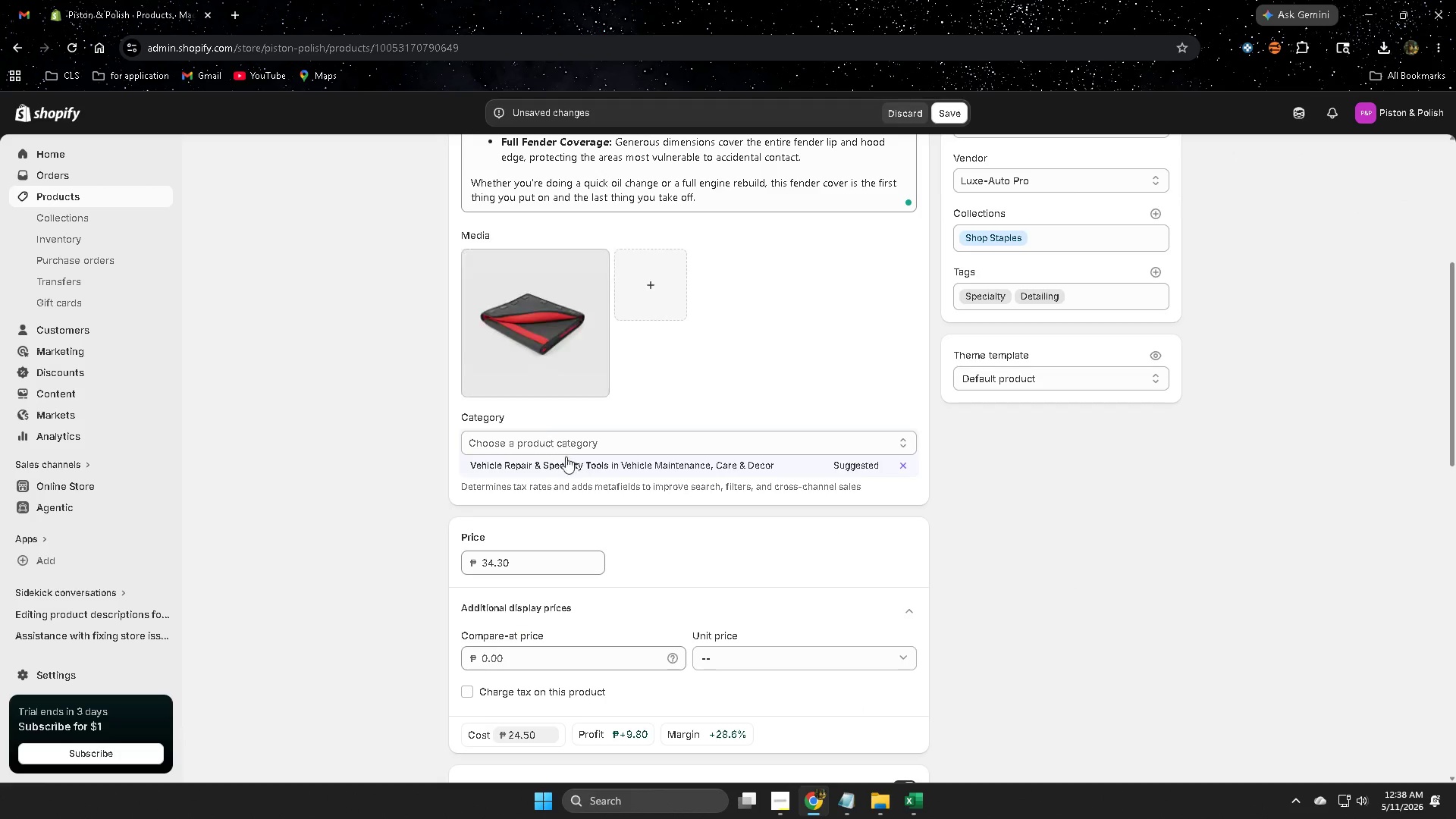 
left_click([560, 463])
 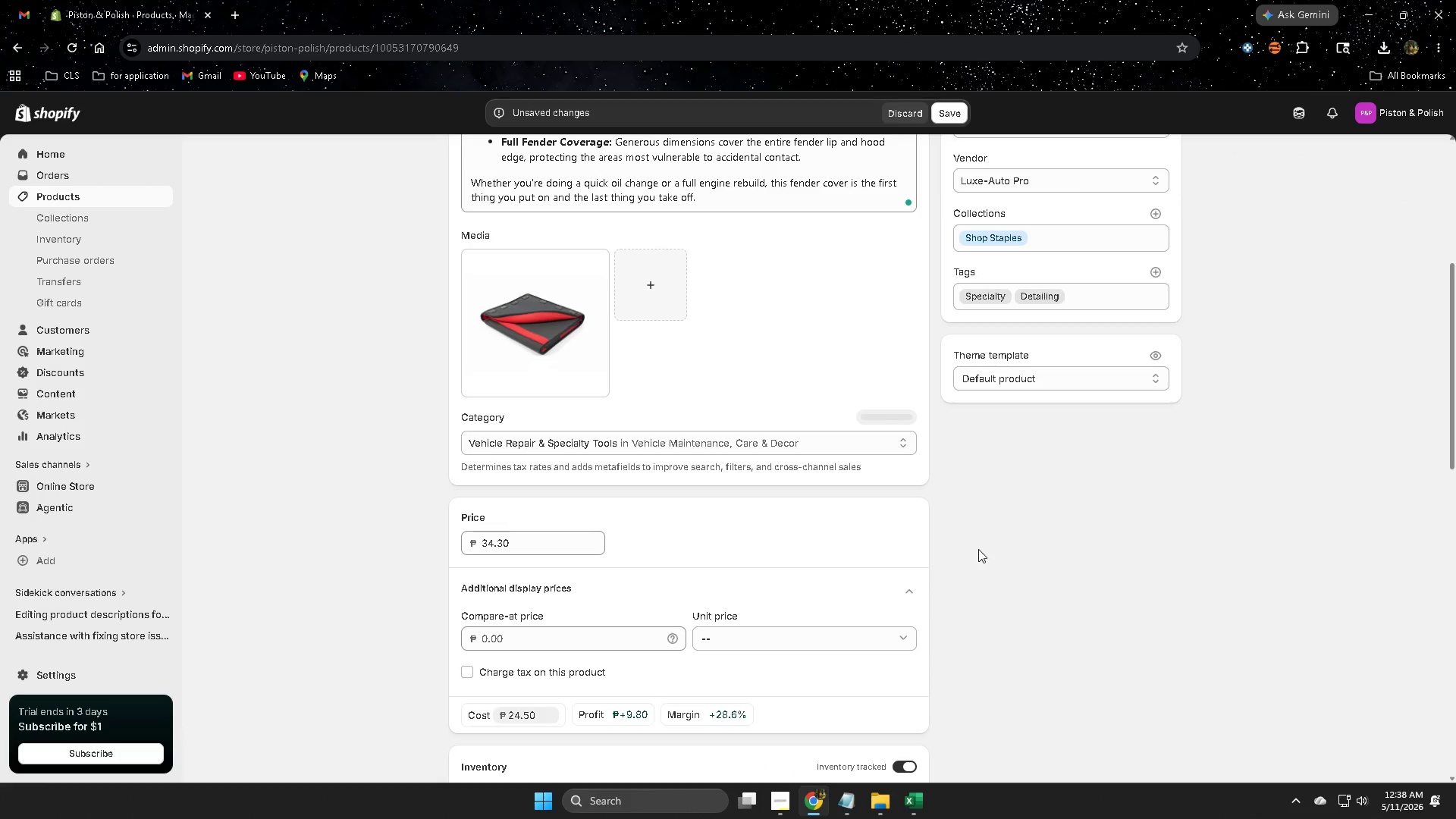 
left_click([491, 325])
 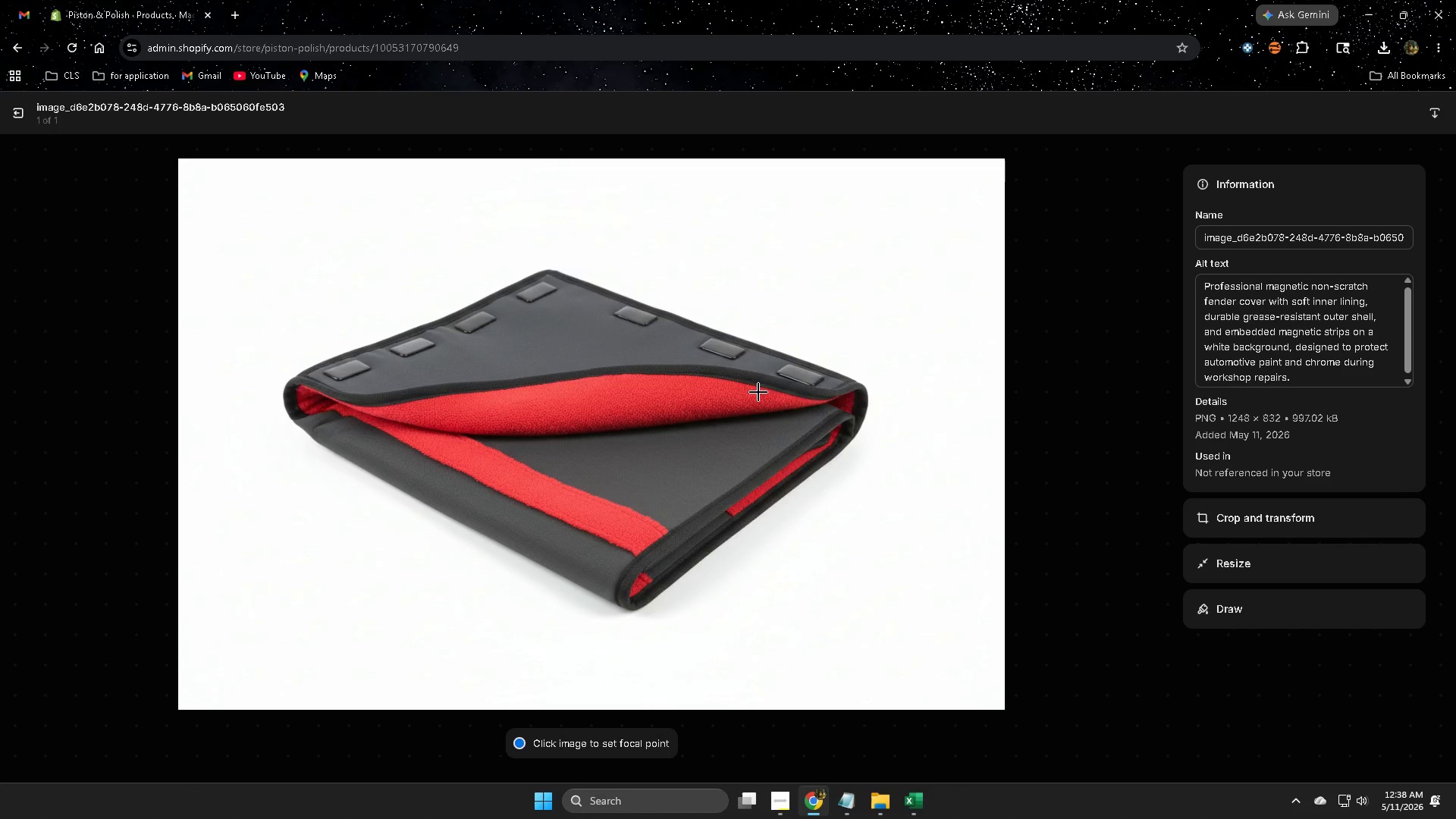 
left_click([23, 119])
 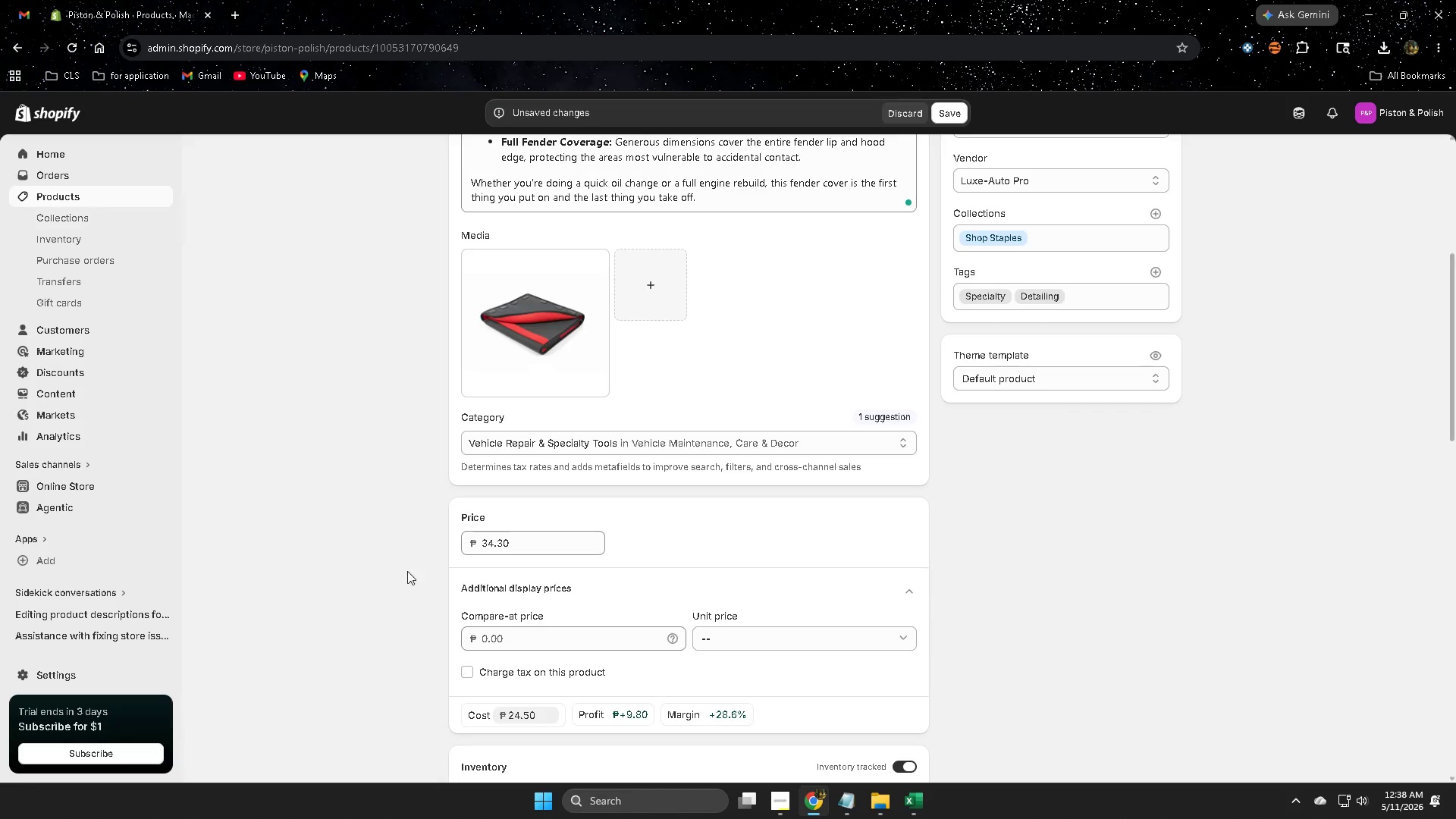 
scroll: coordinate [353, 598], scroll_direction: down, amount: 7.0
 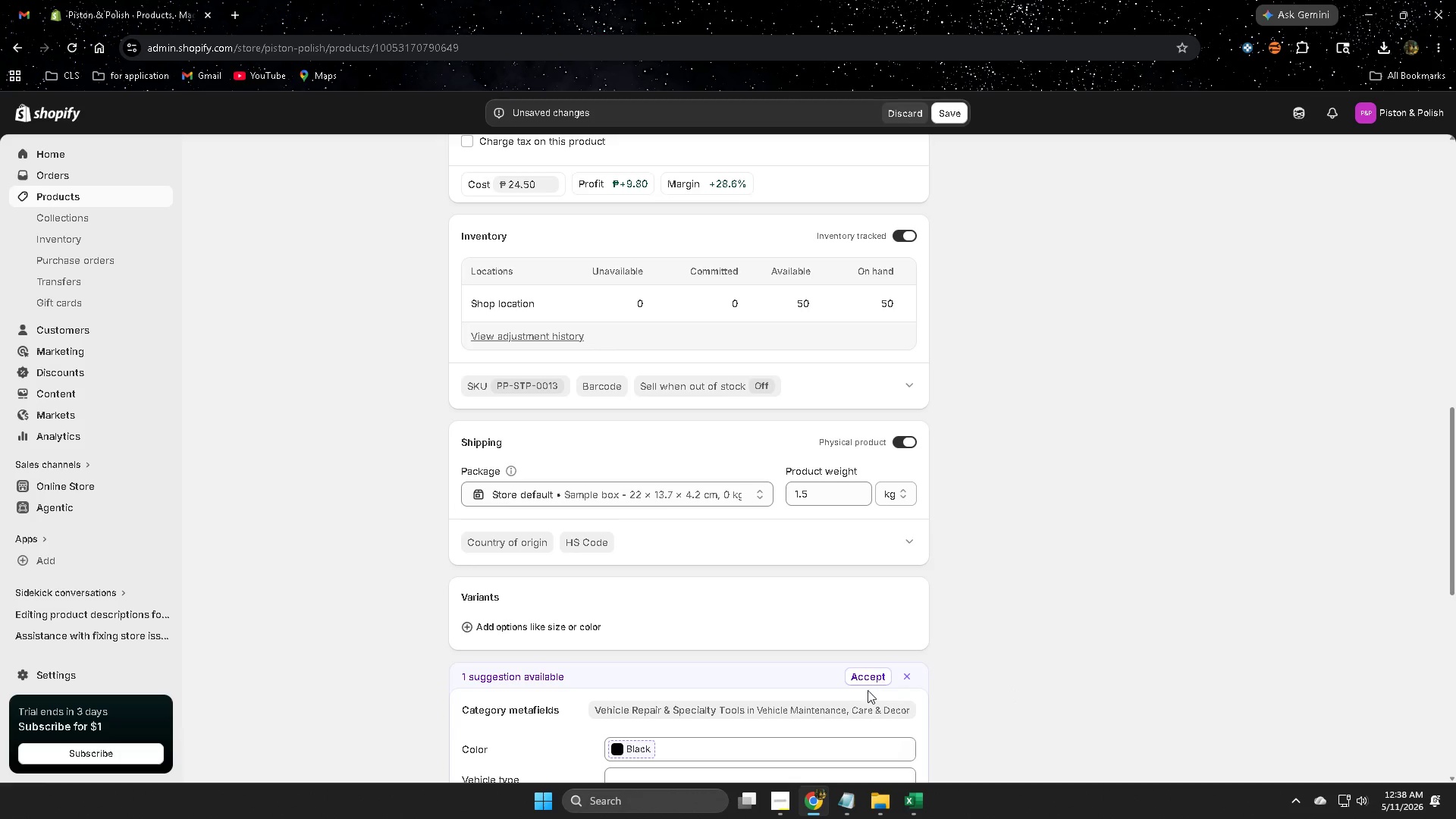 
left_click([862, 679])
 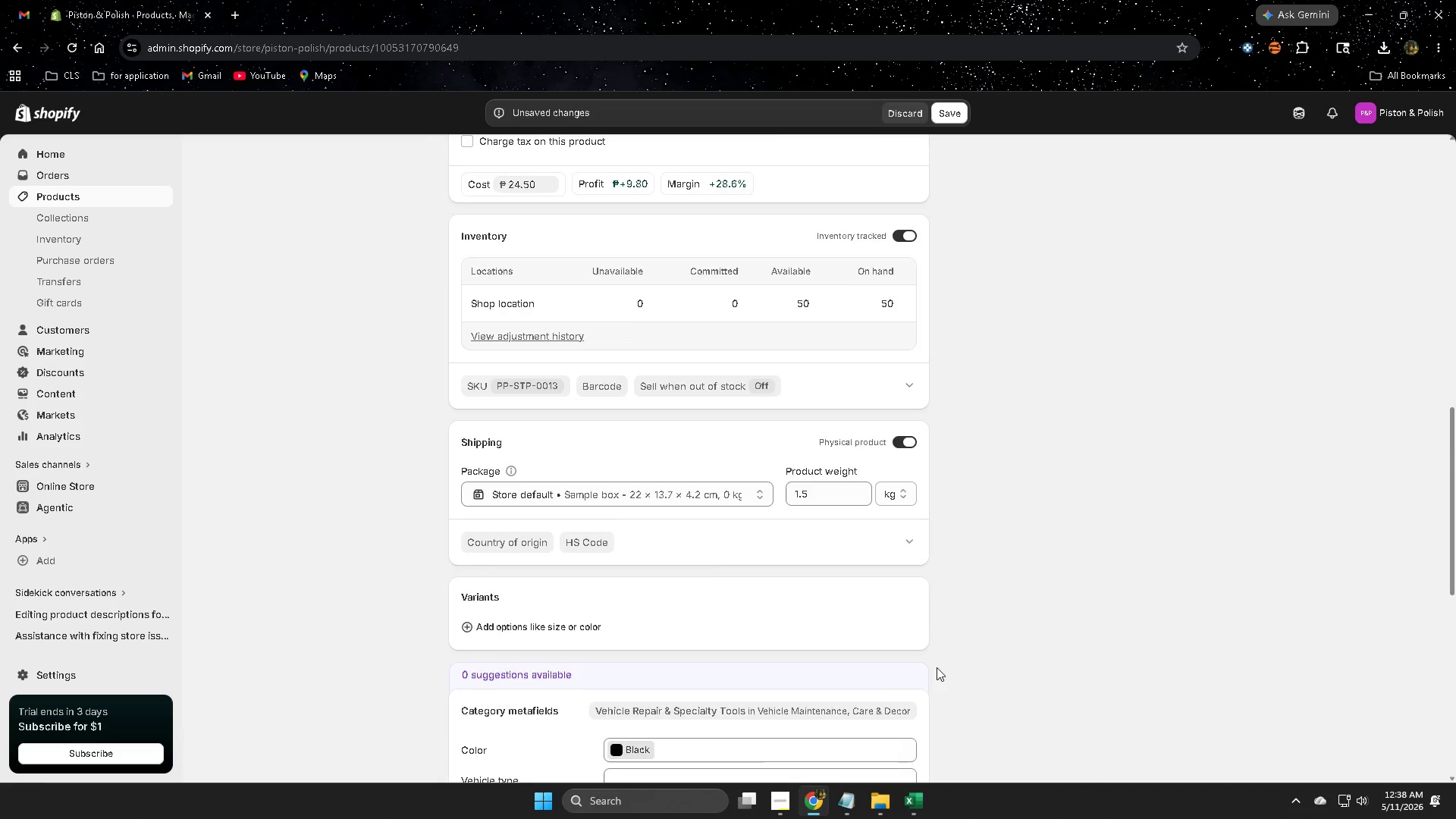 
scroll: coordinate [974, 651], scroll_direction: down, amount: 4.0
 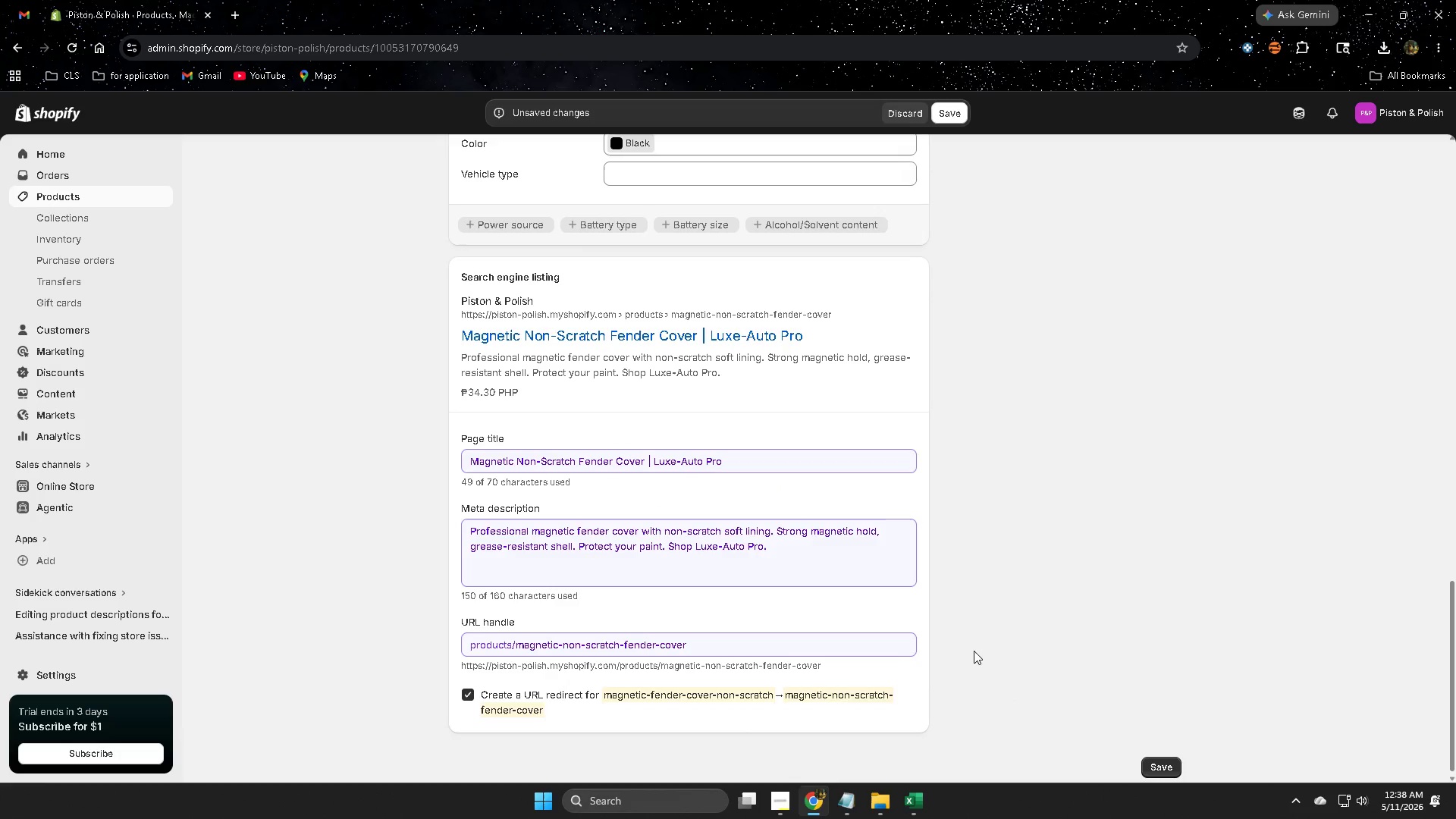 
scroll: coordinate [977, 650], scroll_direction: up, amount: 19.0
 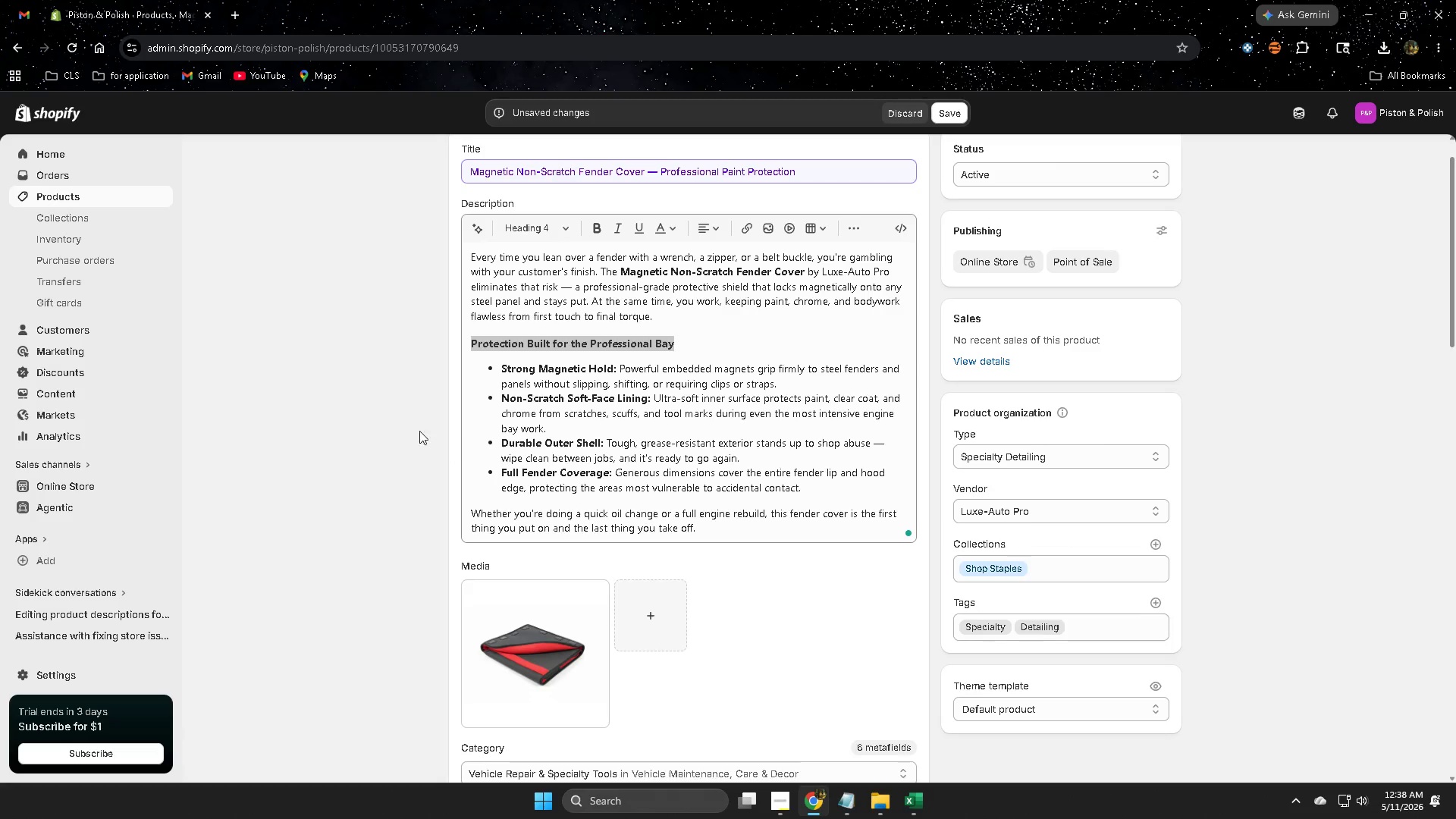 
left_click([389, 424])
 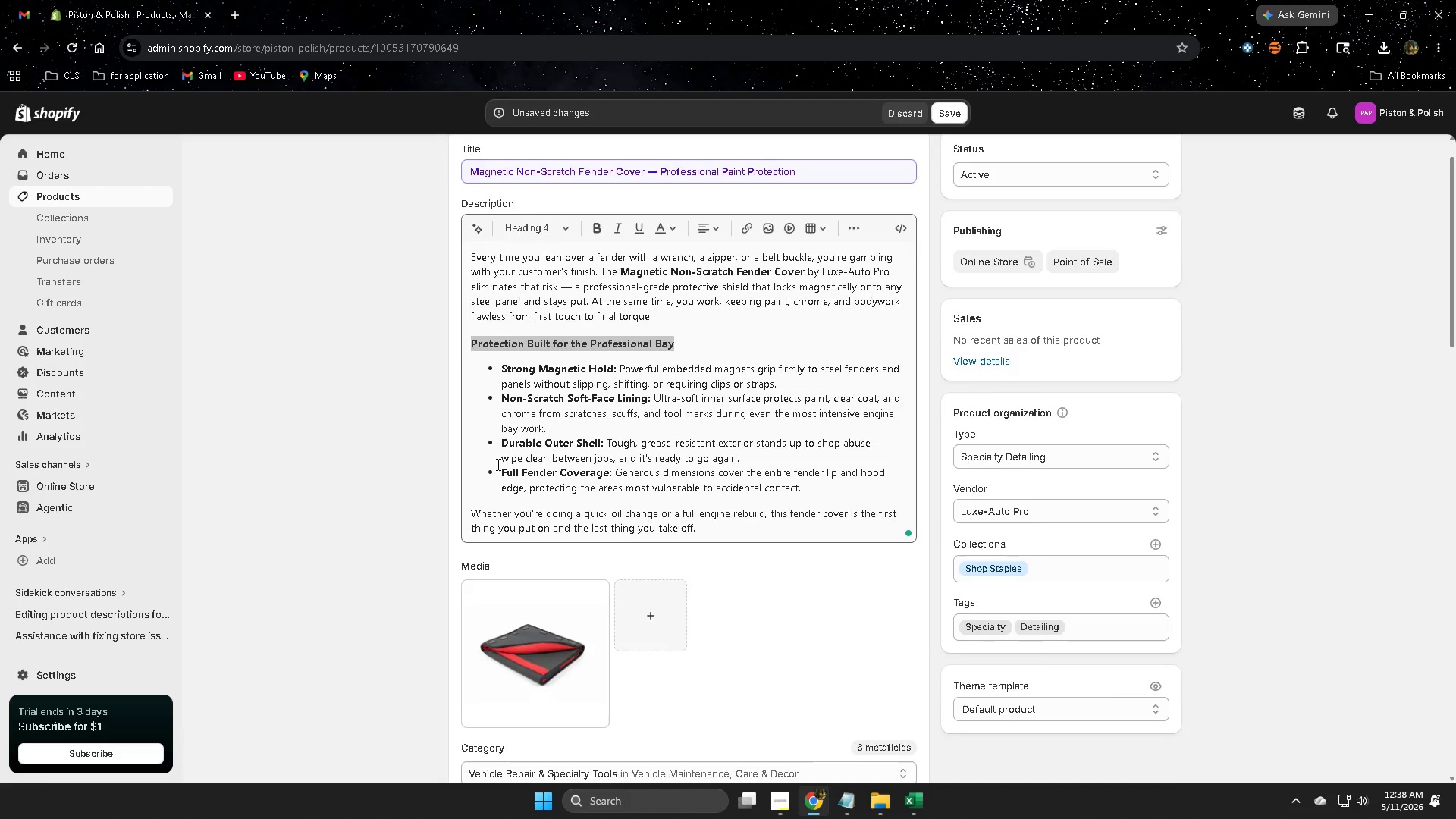 
scroll: coordinate [1046, 639], scroll_direction: down, amount: 4.0
 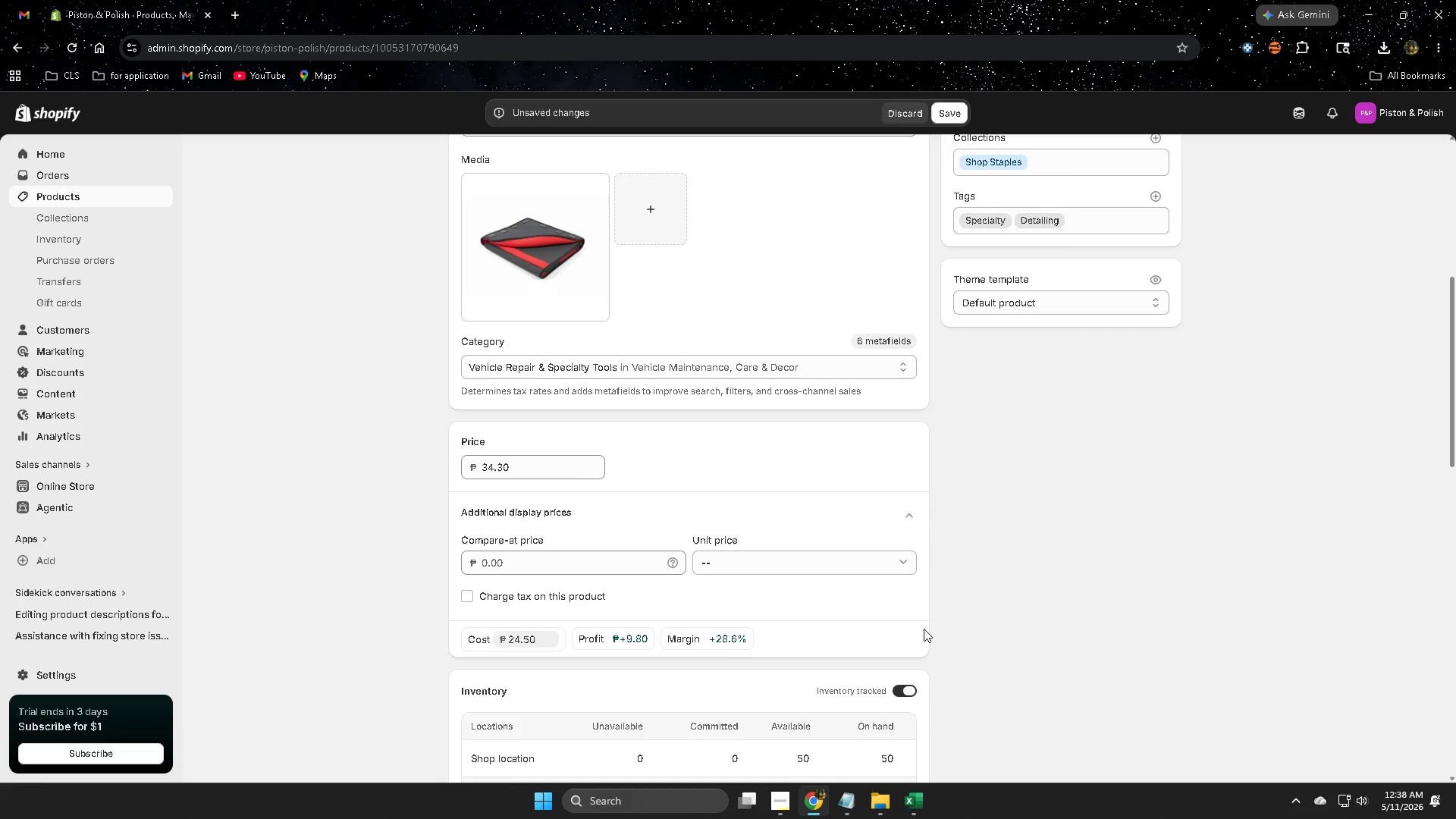 
scroll: coordinate [938, 617], scroll_direction: up, amount: 3.0
 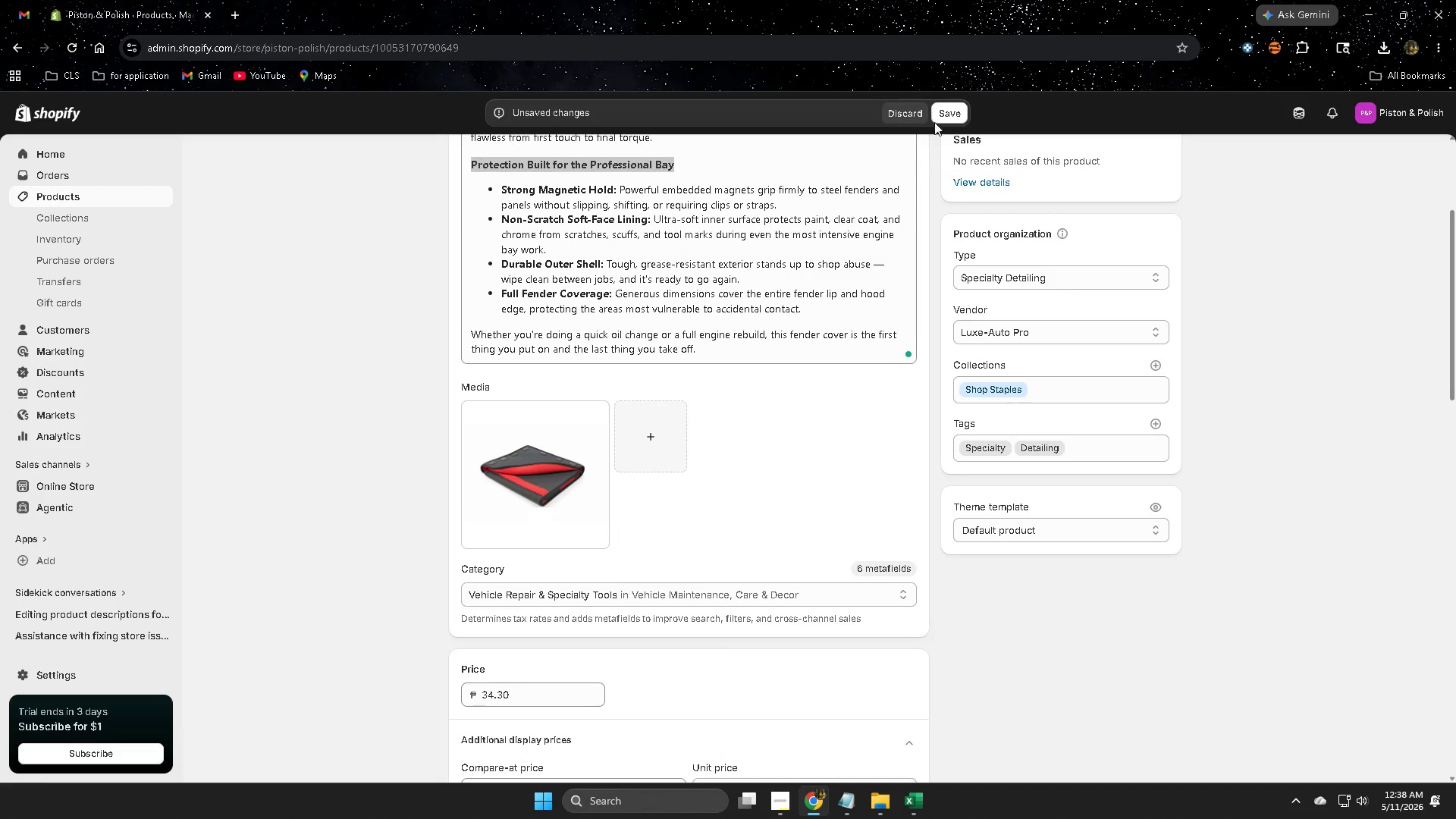 
left_click([950, 109])
 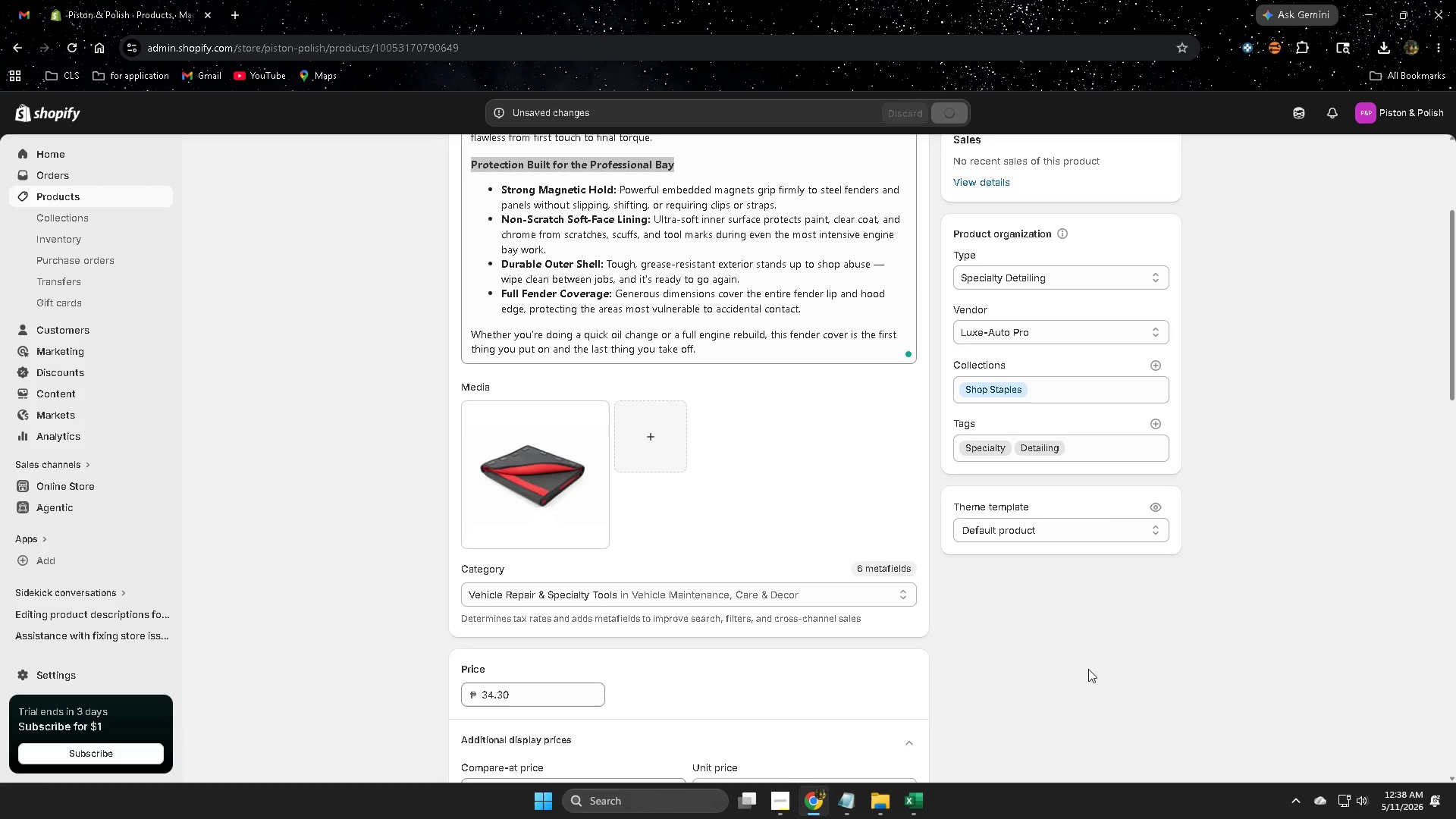 
scroll: coordinate [1087, 668], scroll_direction: up, amount: 4.0
 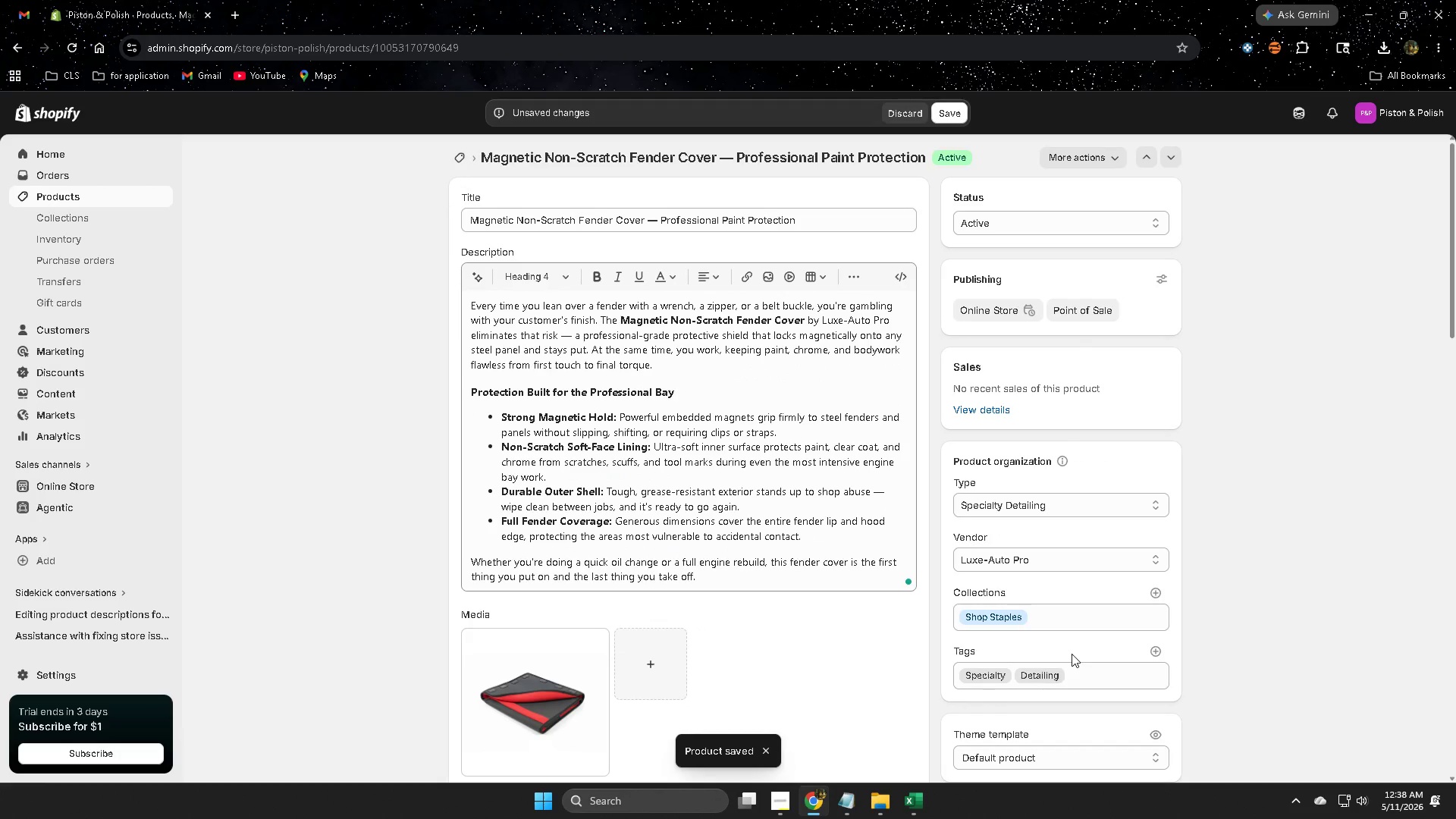 
wait(6.82)
 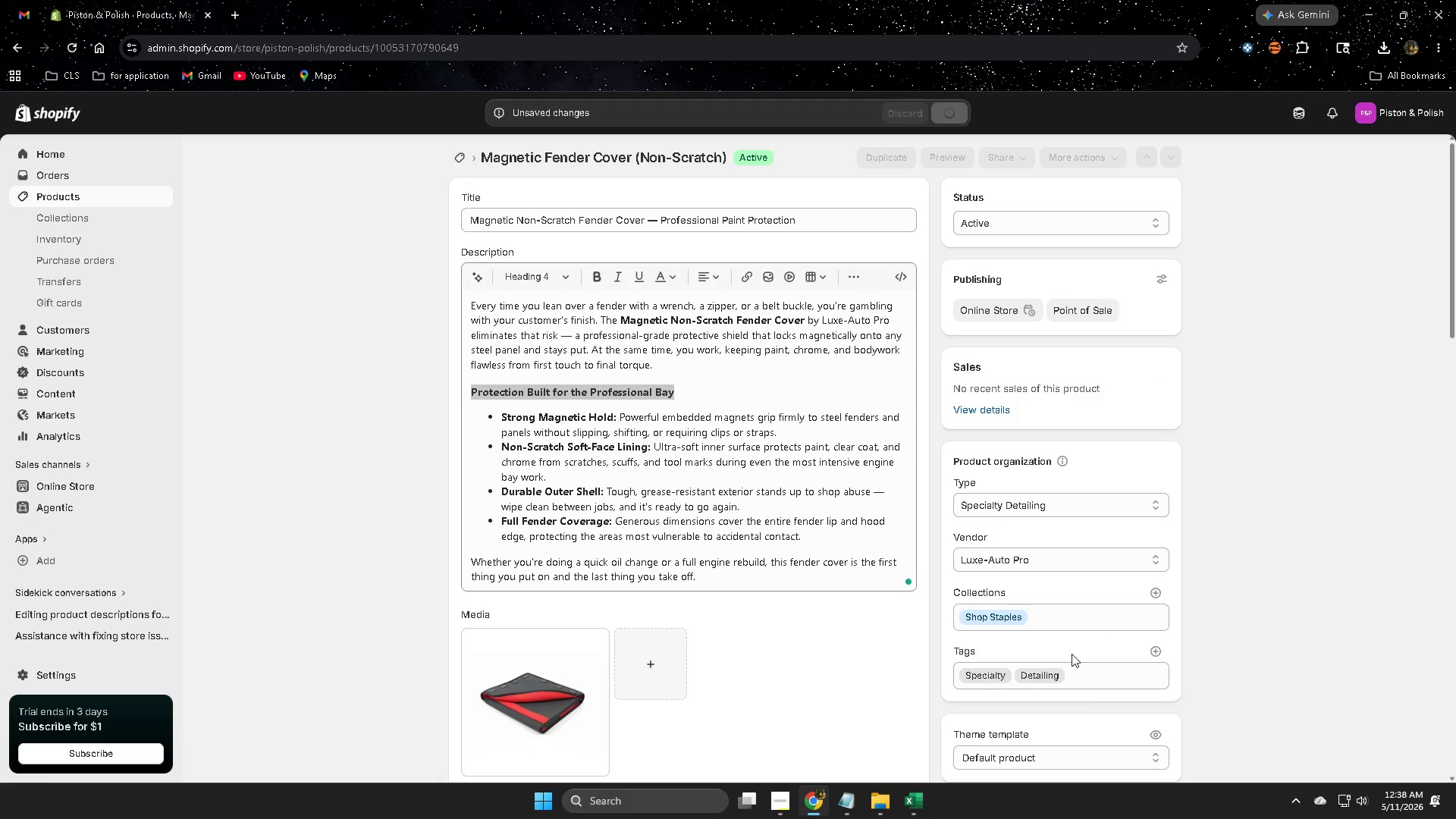 
scroll: coordinate [936, 573], scroll_direction: down, amount: 2.0
 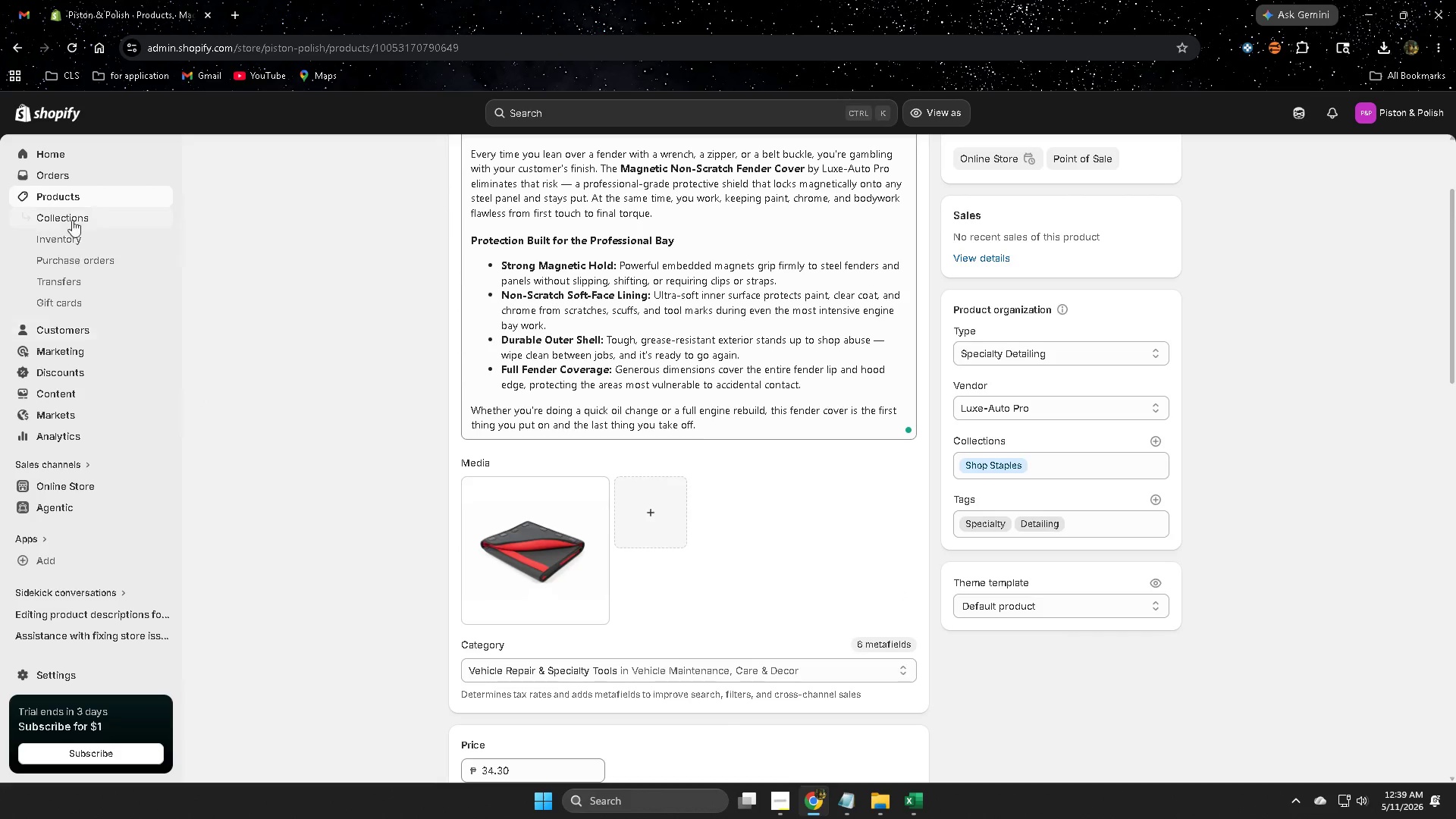 
left_click([74, 194])
 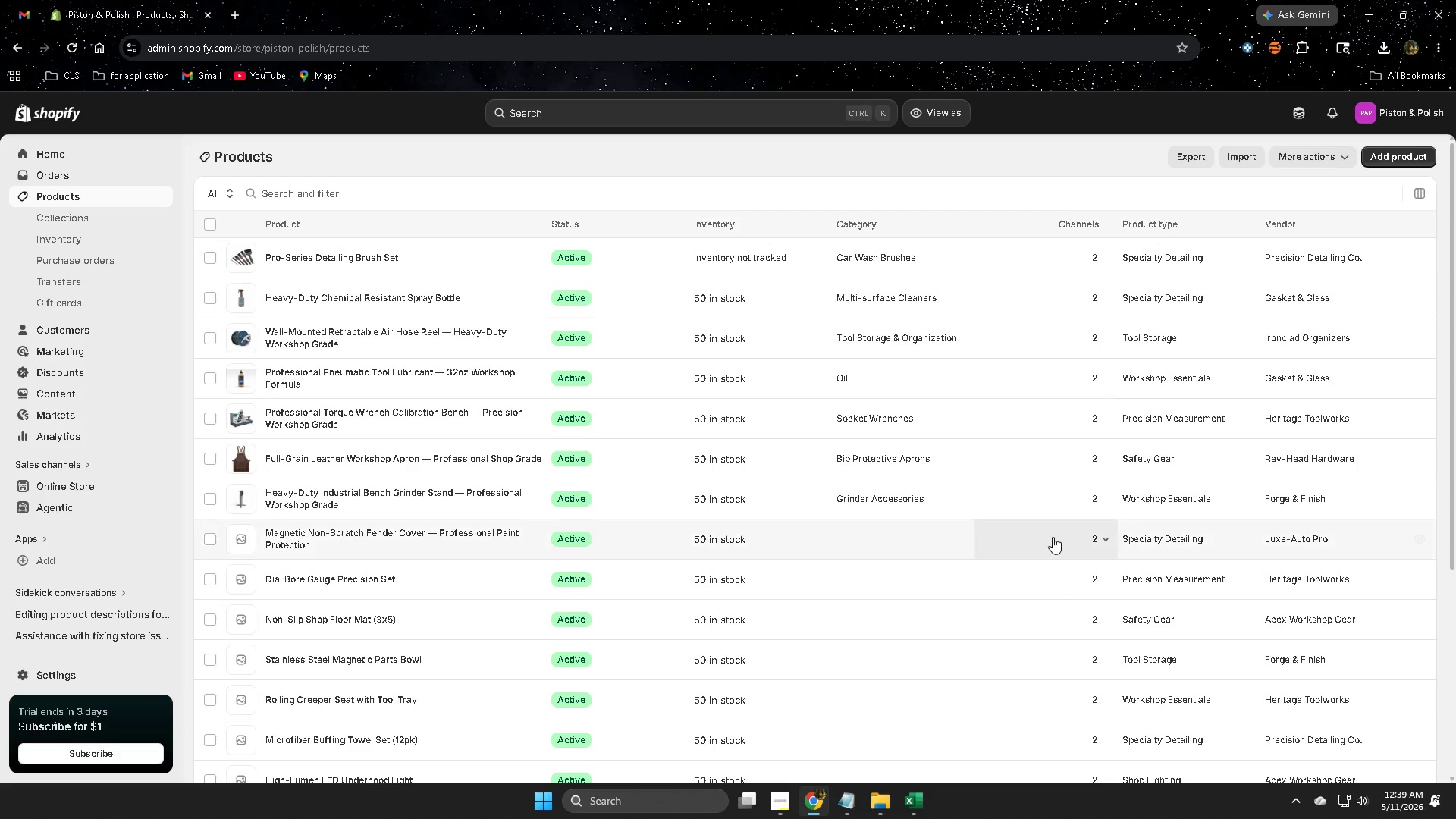 
scroll: coordinate [1028, 548], scroll_direction: down, amount: 3.0
 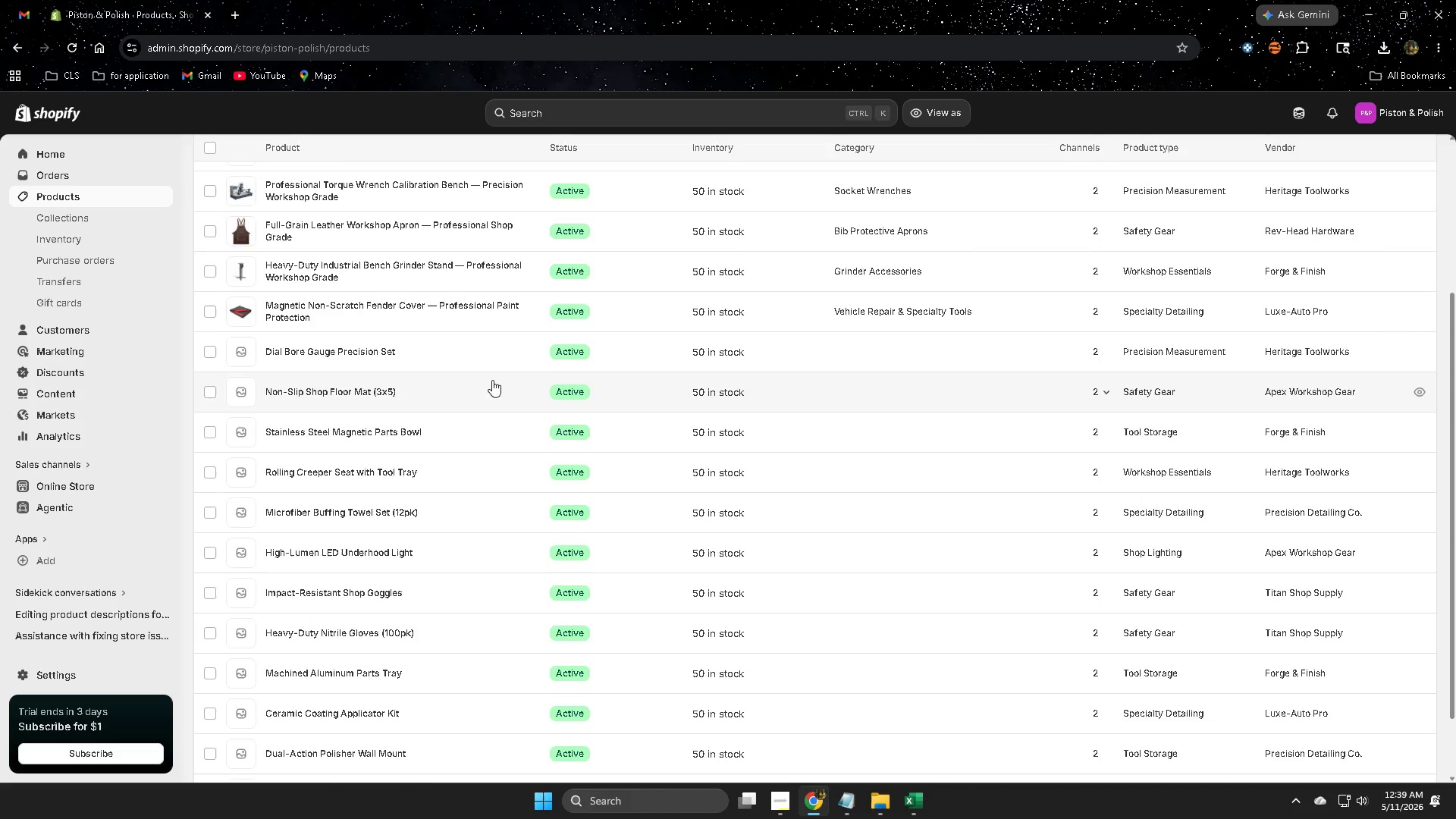 
left_click([463, 361])
 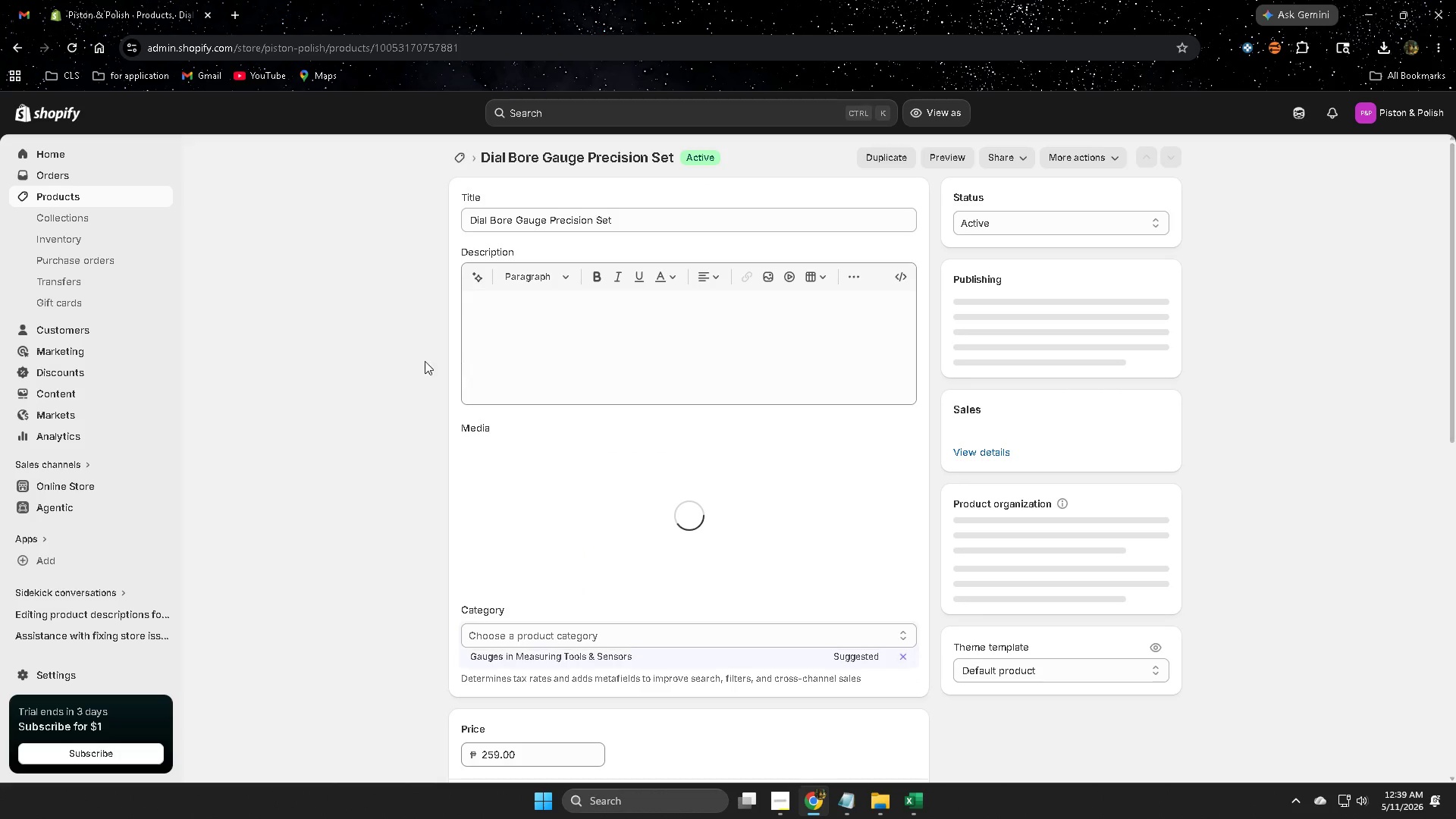 
scroll: coordinate [348, 372], scroll_direction: down, amount: 2.0
 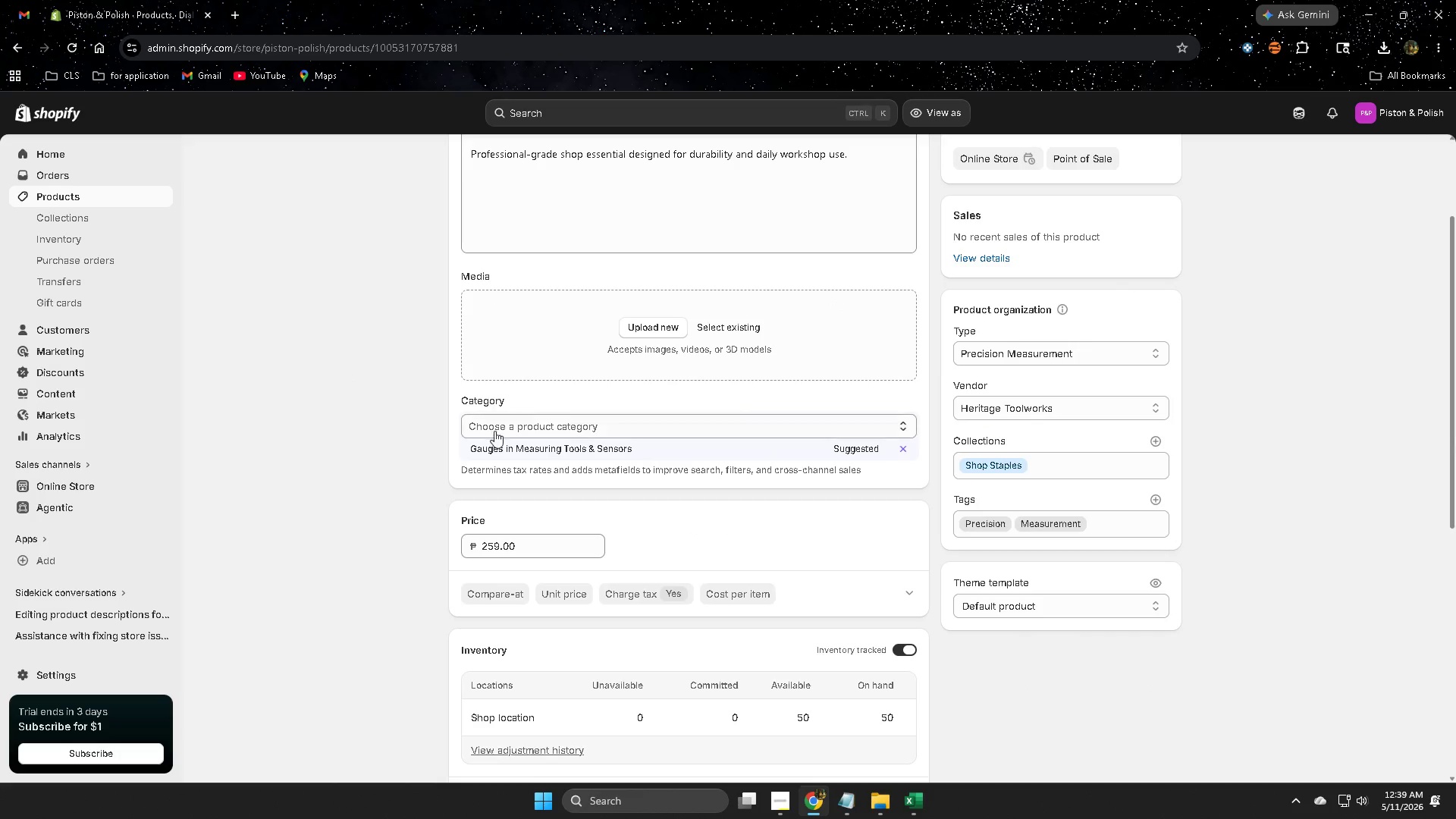 
left_click([513, 450])
 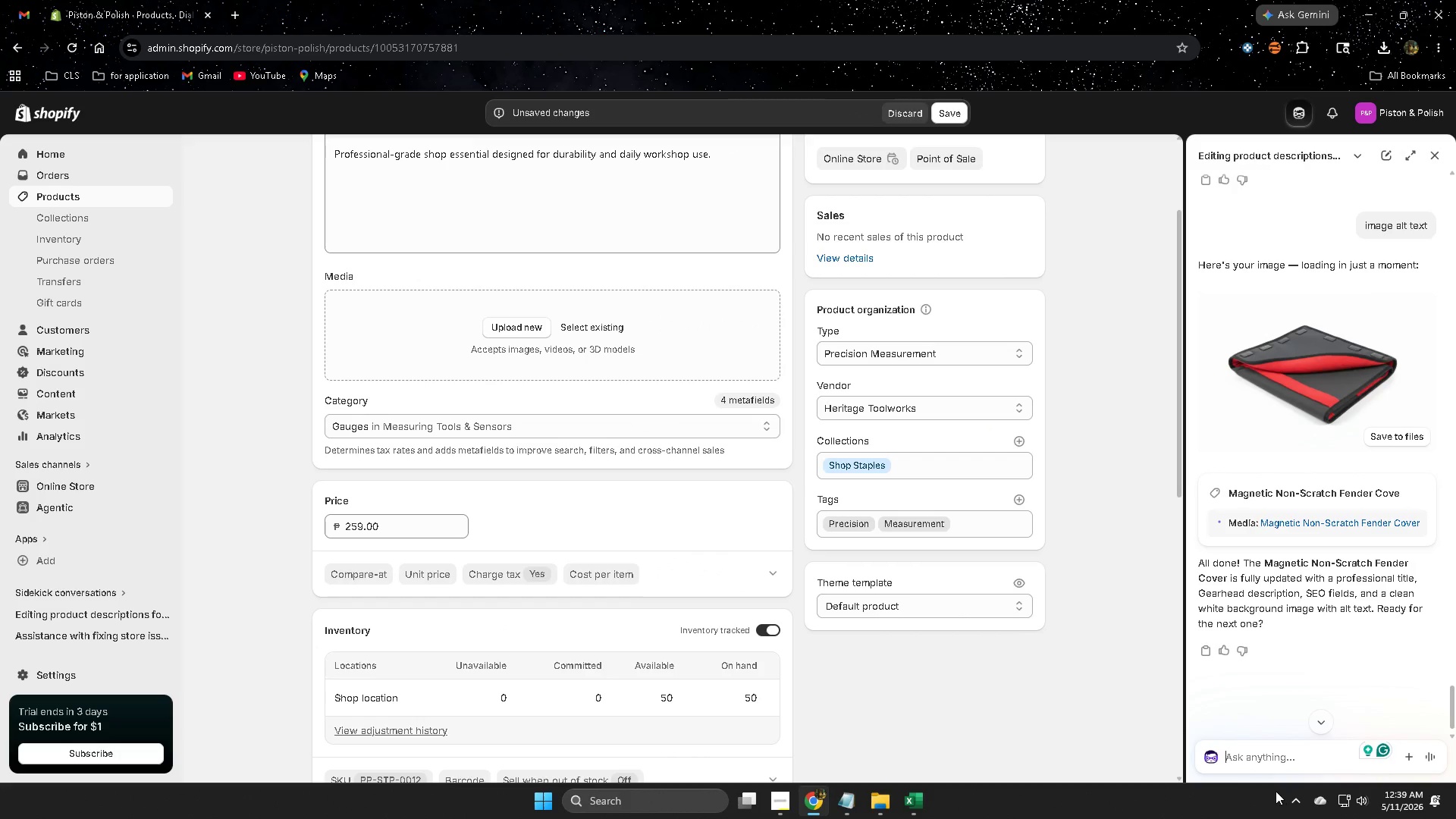 
type(nexty)
key(Backspace)
 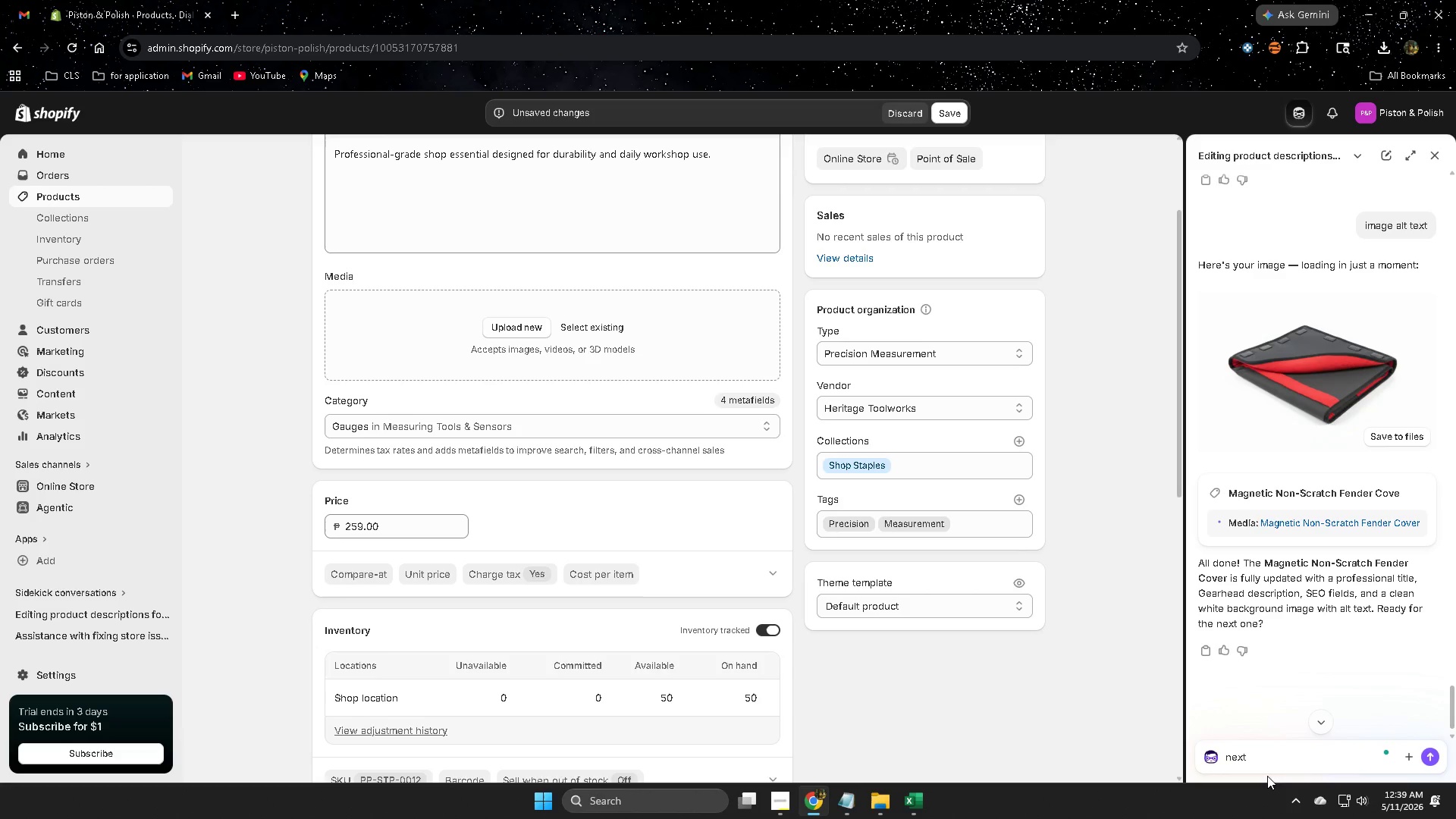 
key(Enter)
 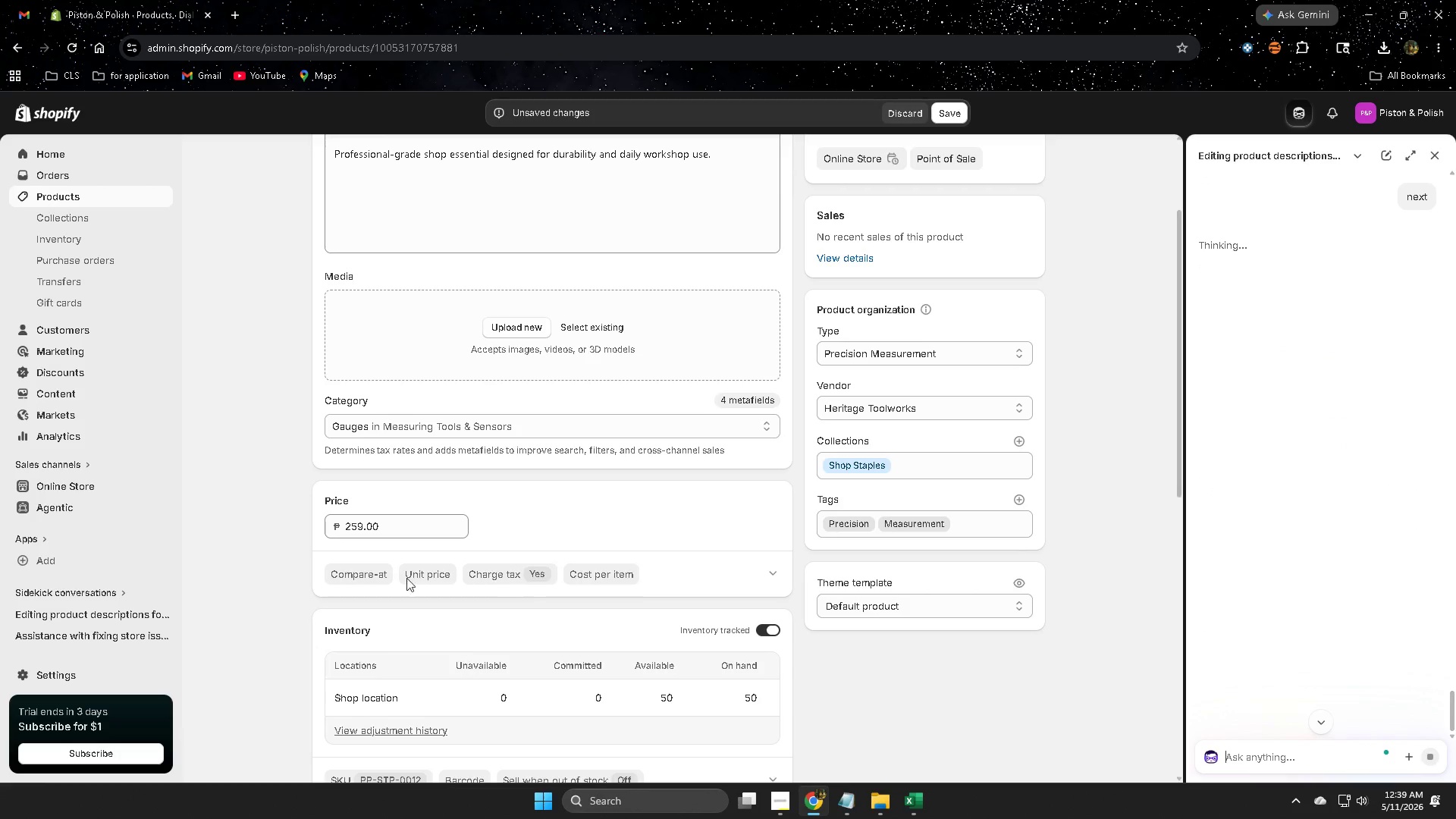 
scroll: coordinate [938, 664], scroll_direction: down, amount: 7.0
 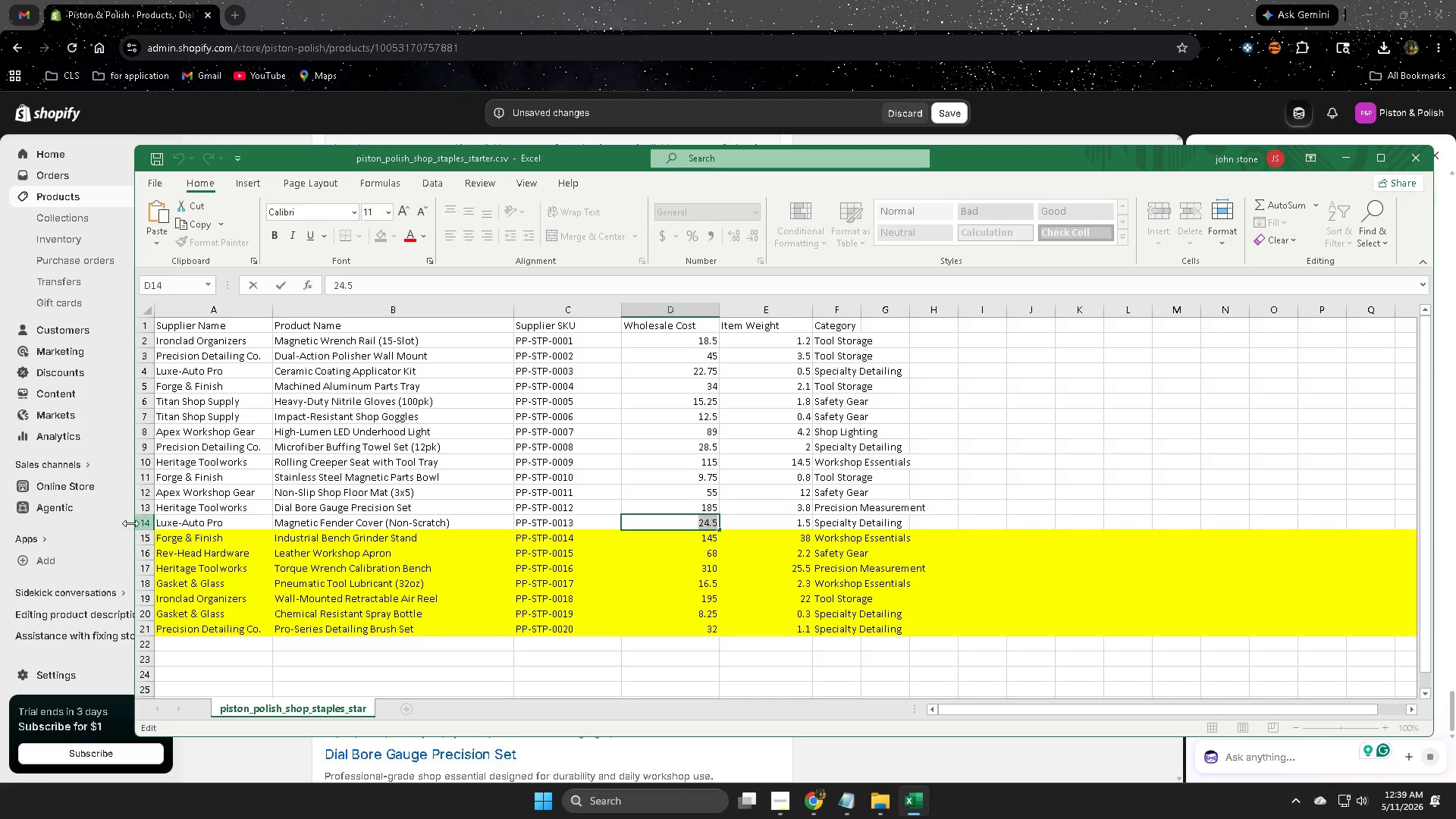 
left_click([155, 525])
 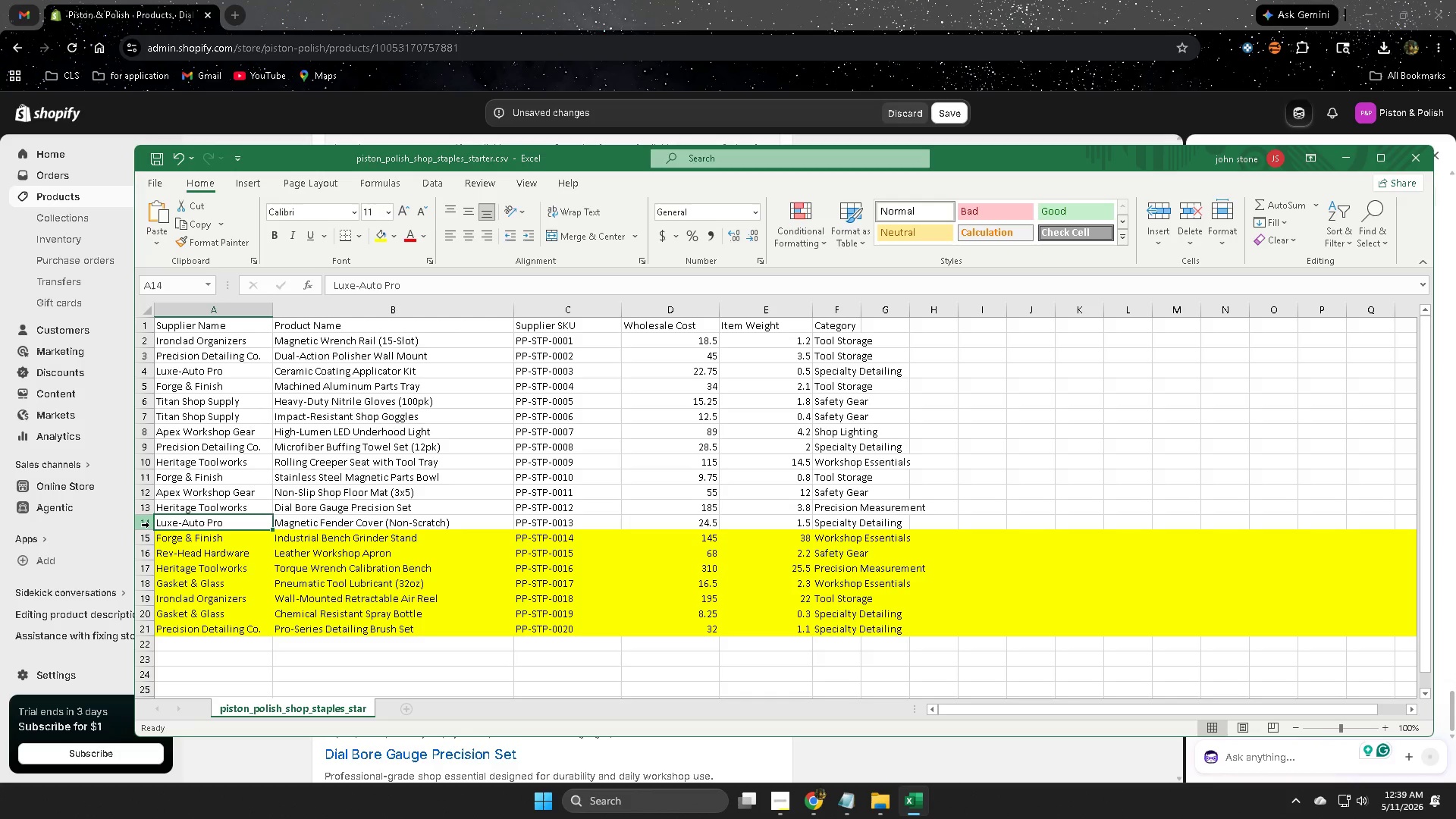 
left_click([149, 525])
 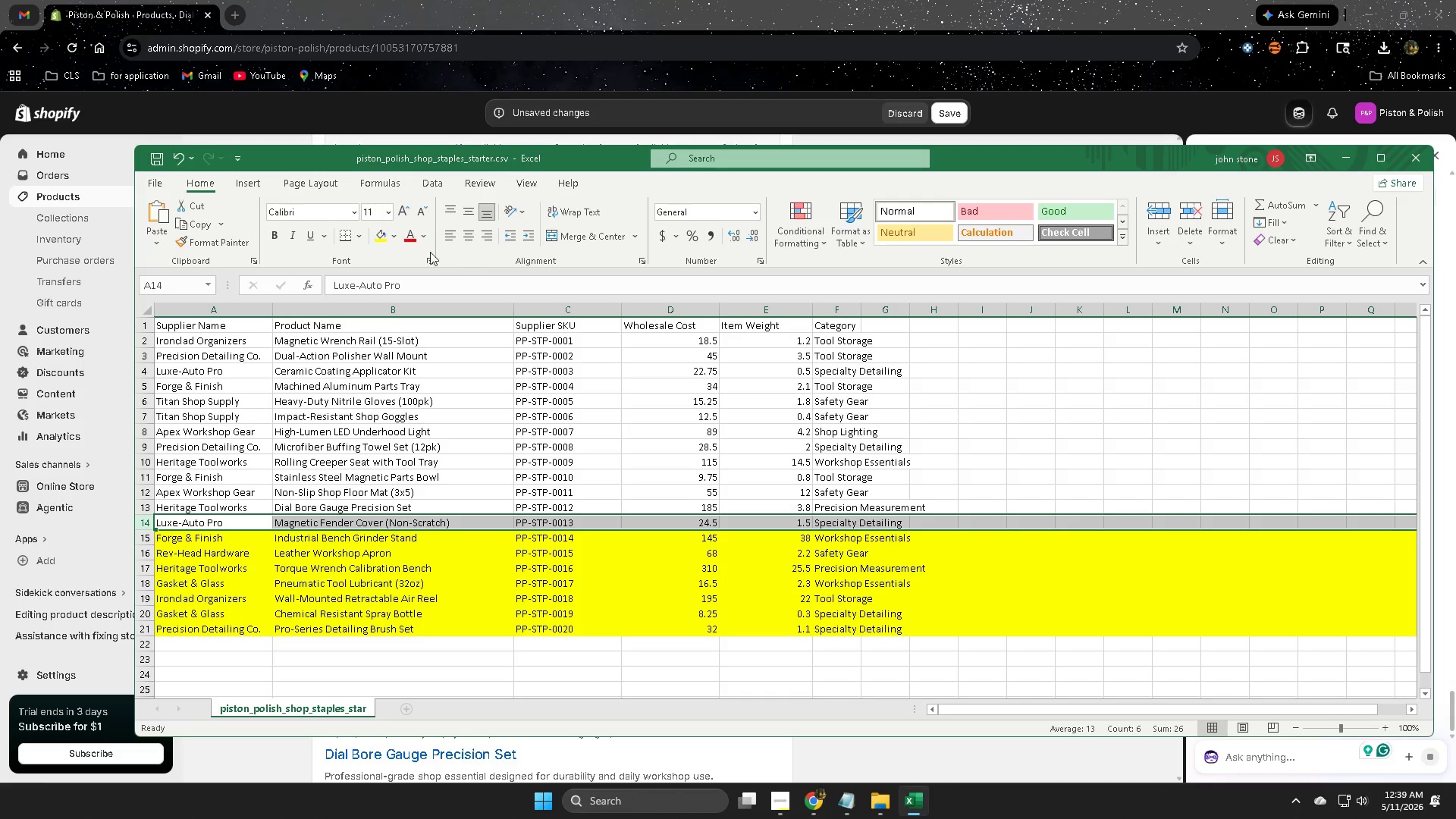 
left_click([380, 237])
 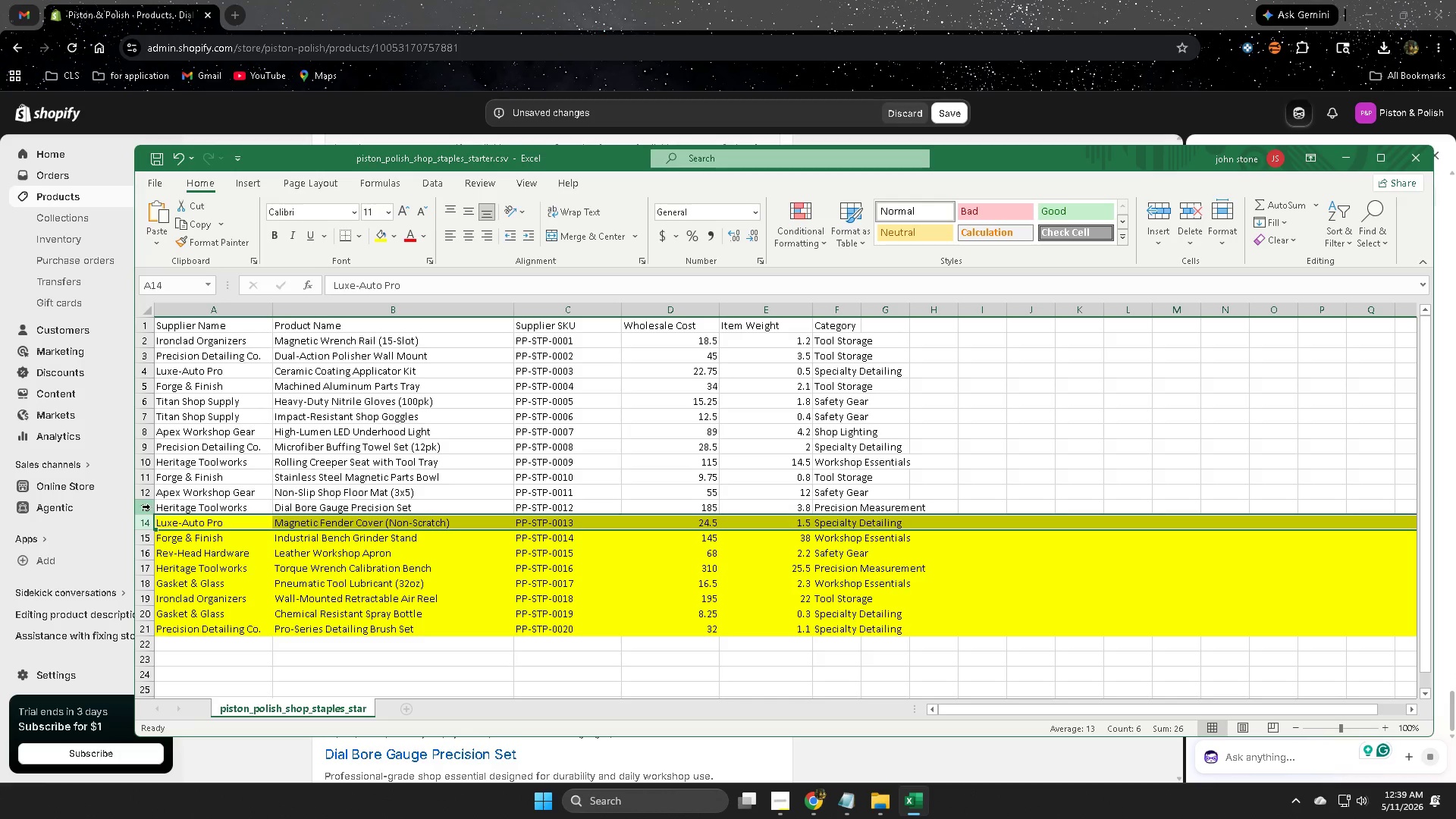 
left_click([149, 507])
 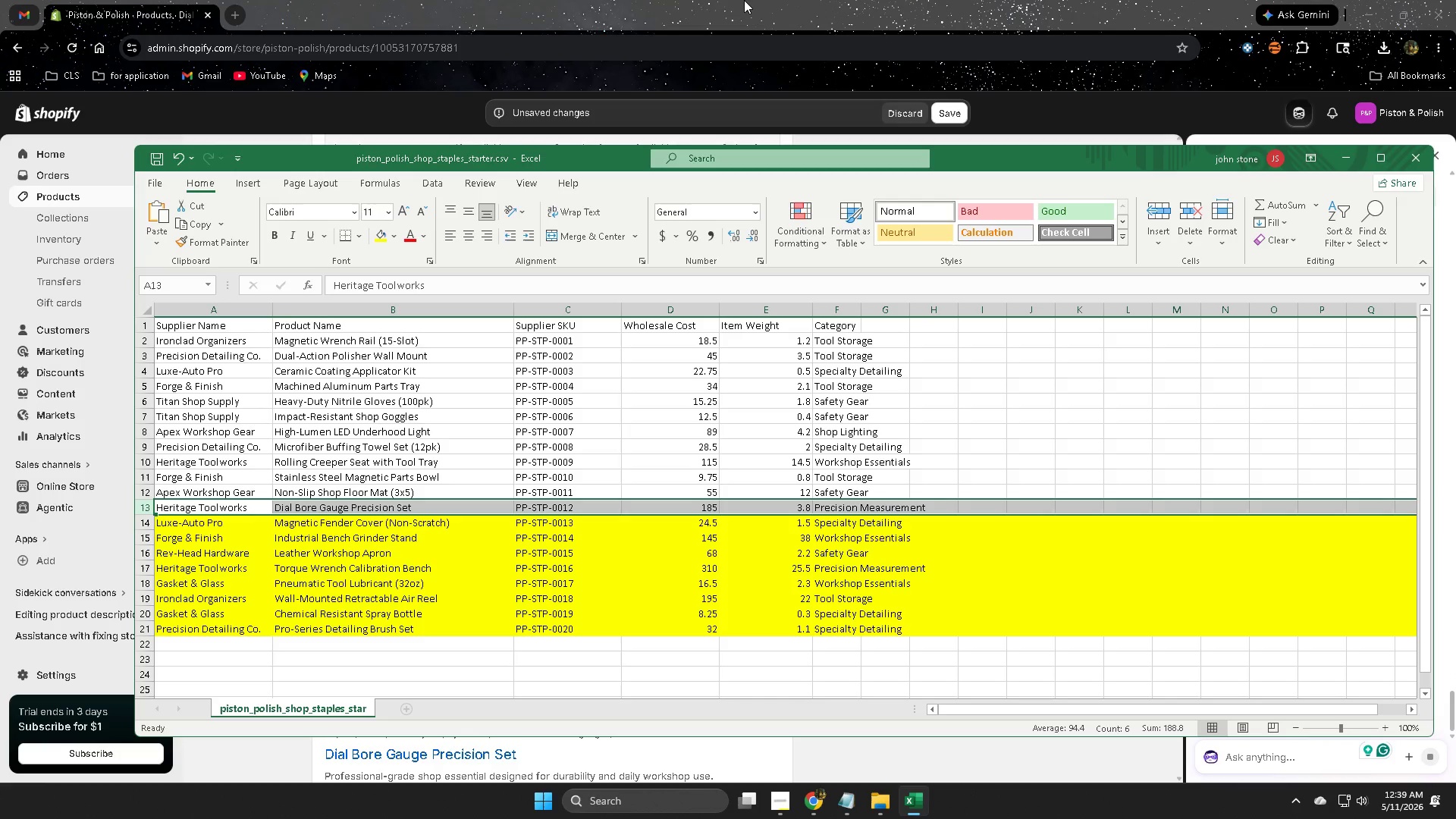 
left_click([744, 0])
 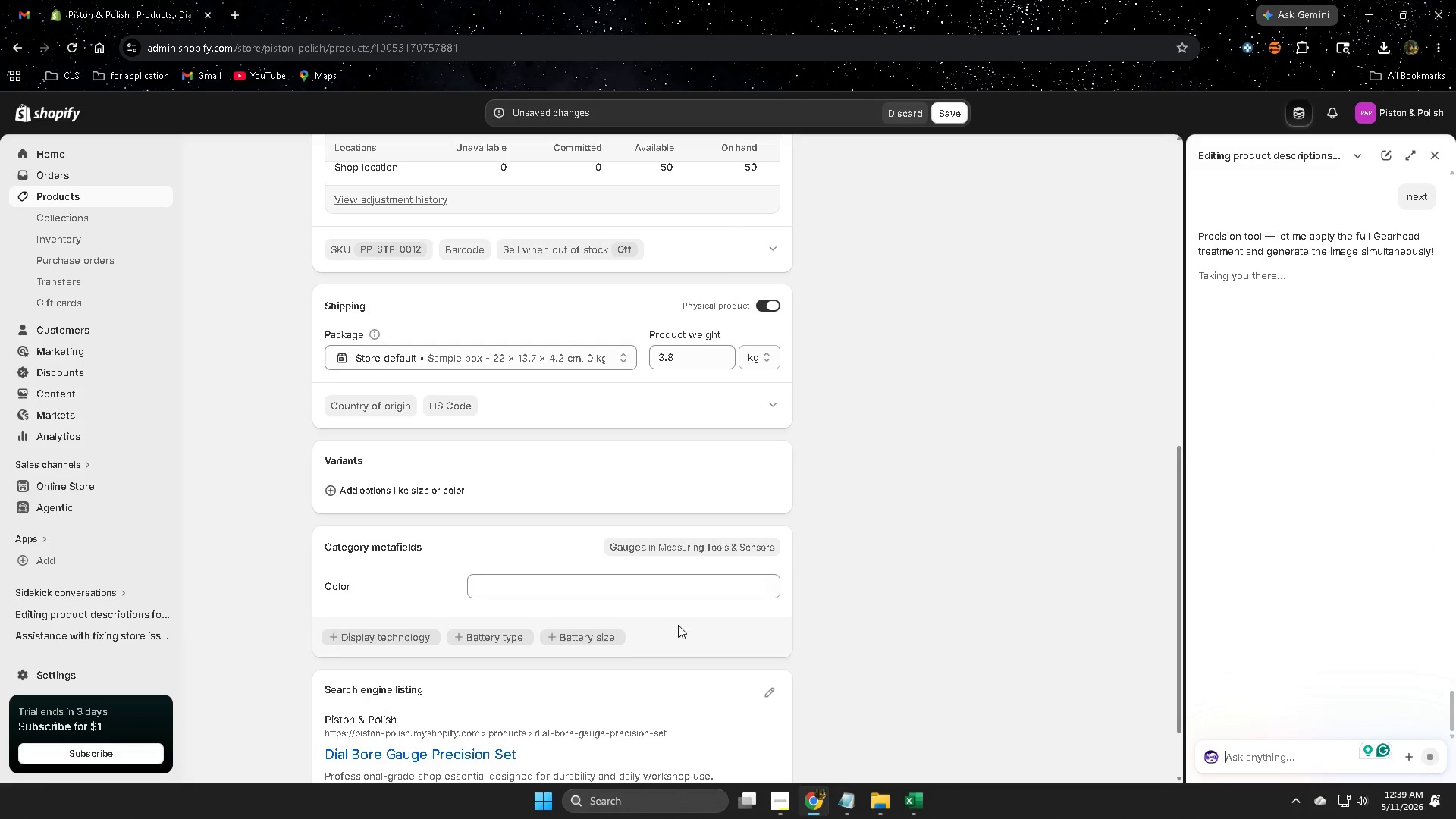 
scroll: coordinate [680, 623], scroll_direction: up, amount: 4.0
 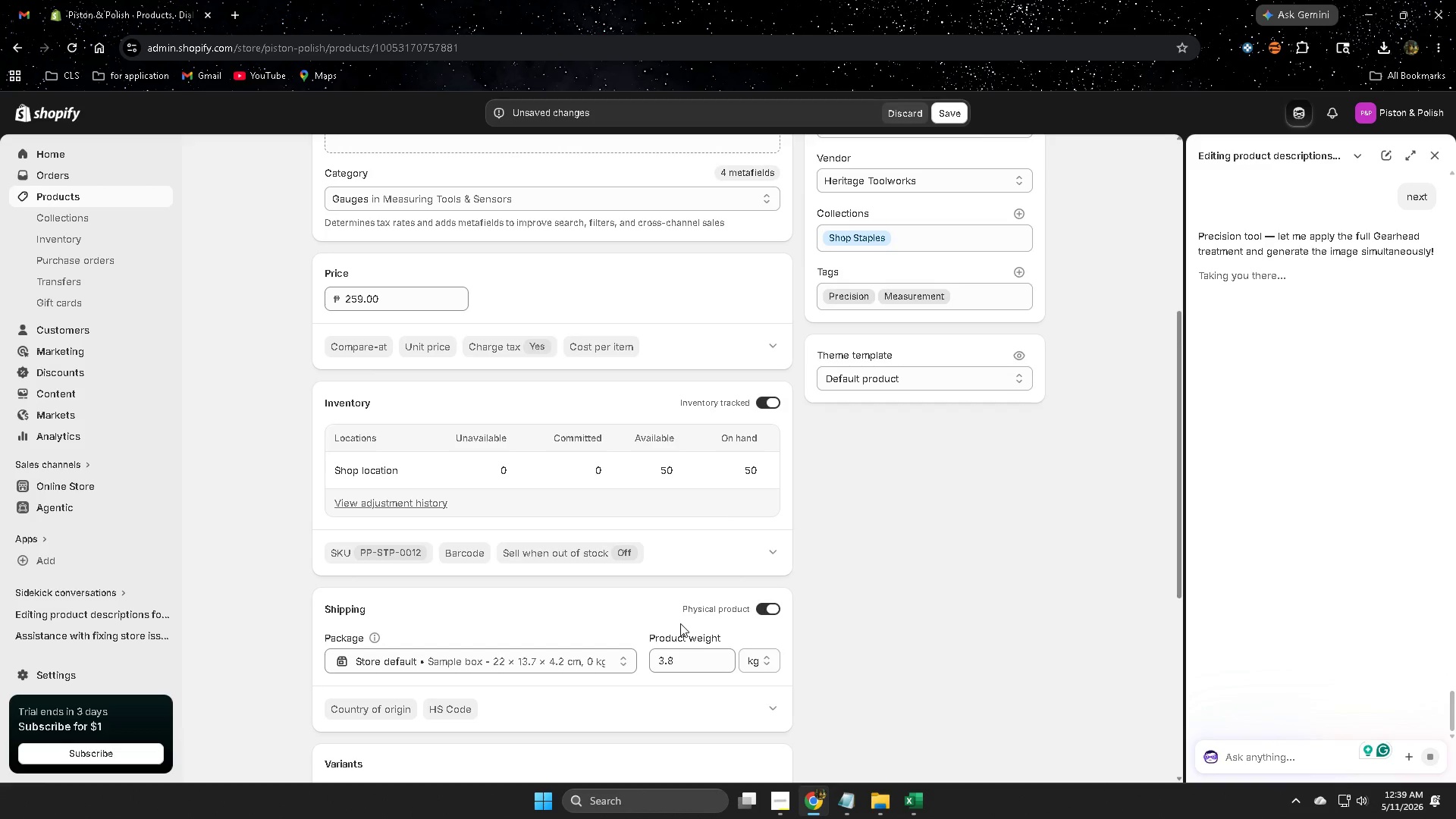 
scroll: coordinate [680, 623], scroll_direction: none, amount: 0.0
 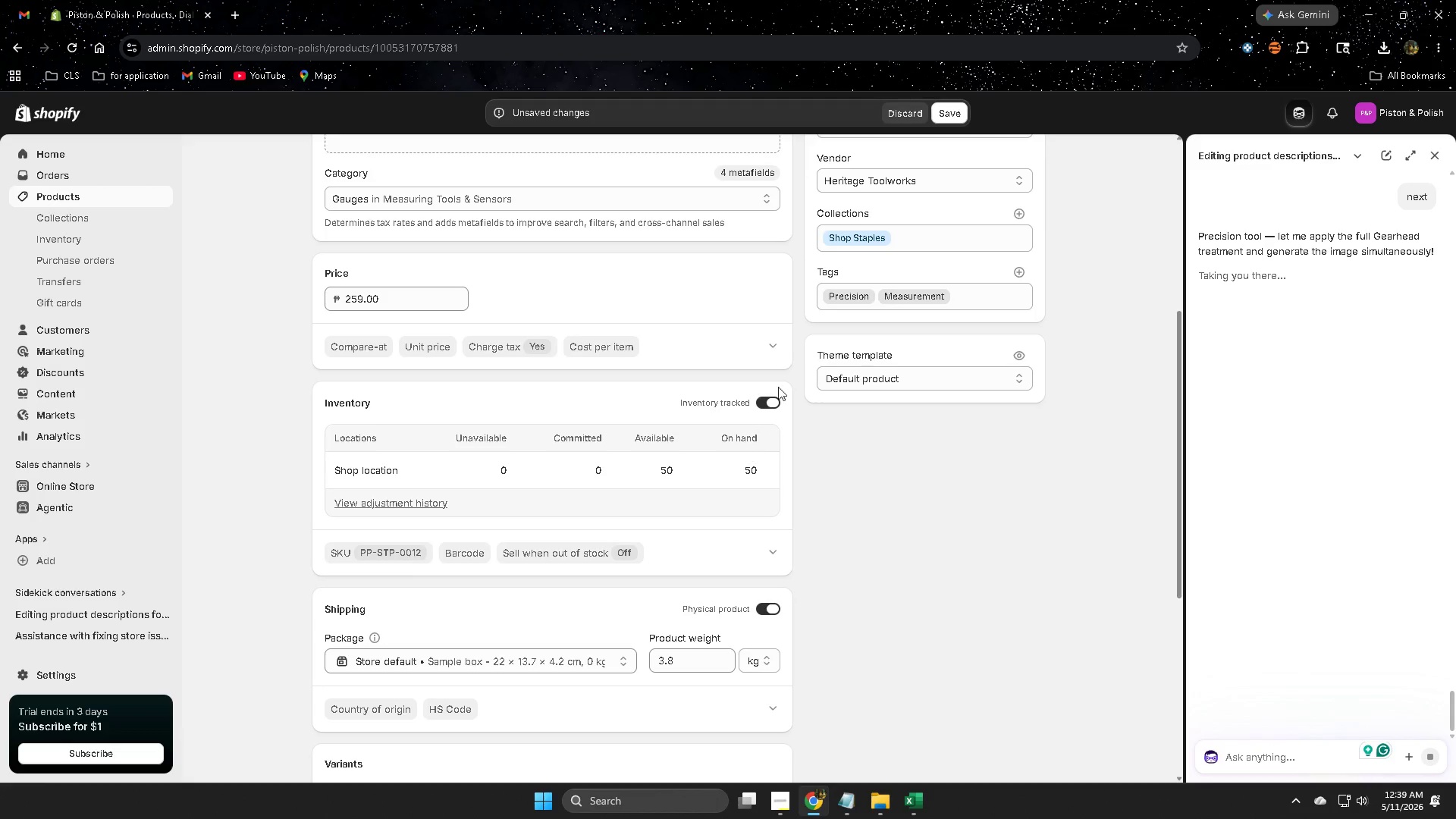 
left_click([770, 345])
 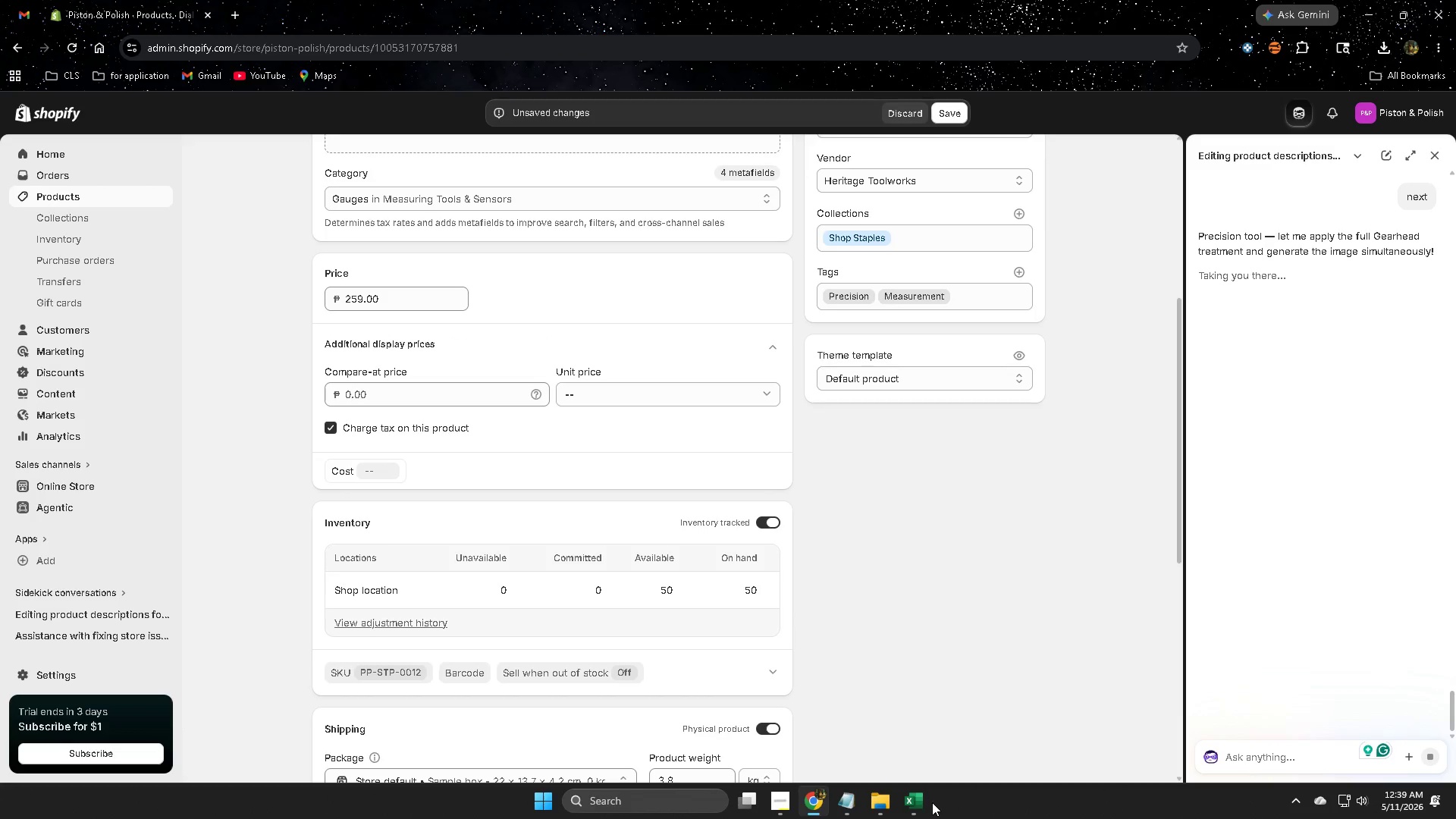 
double_click([923, 802])
 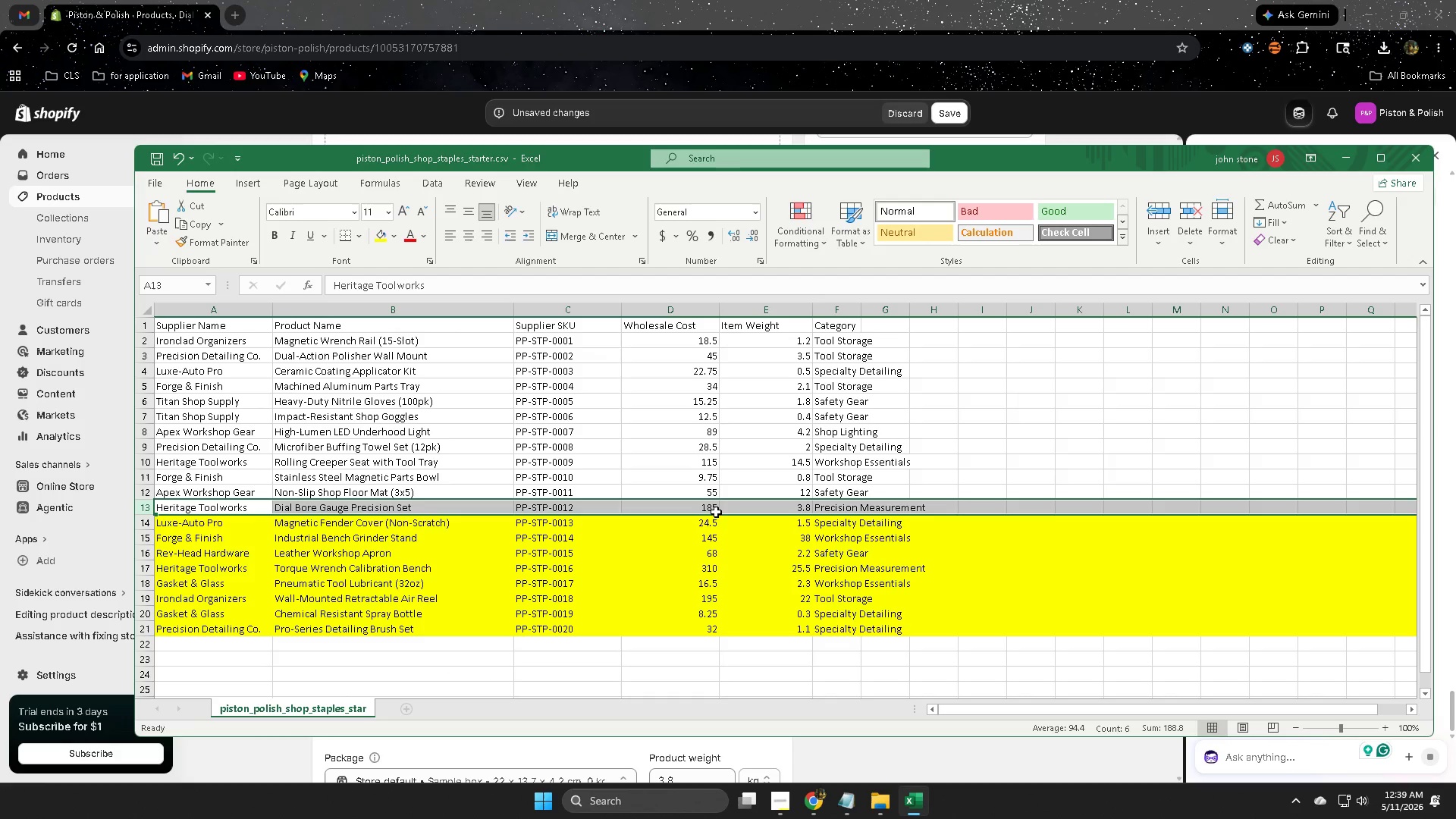 
double_click([708, 507])
 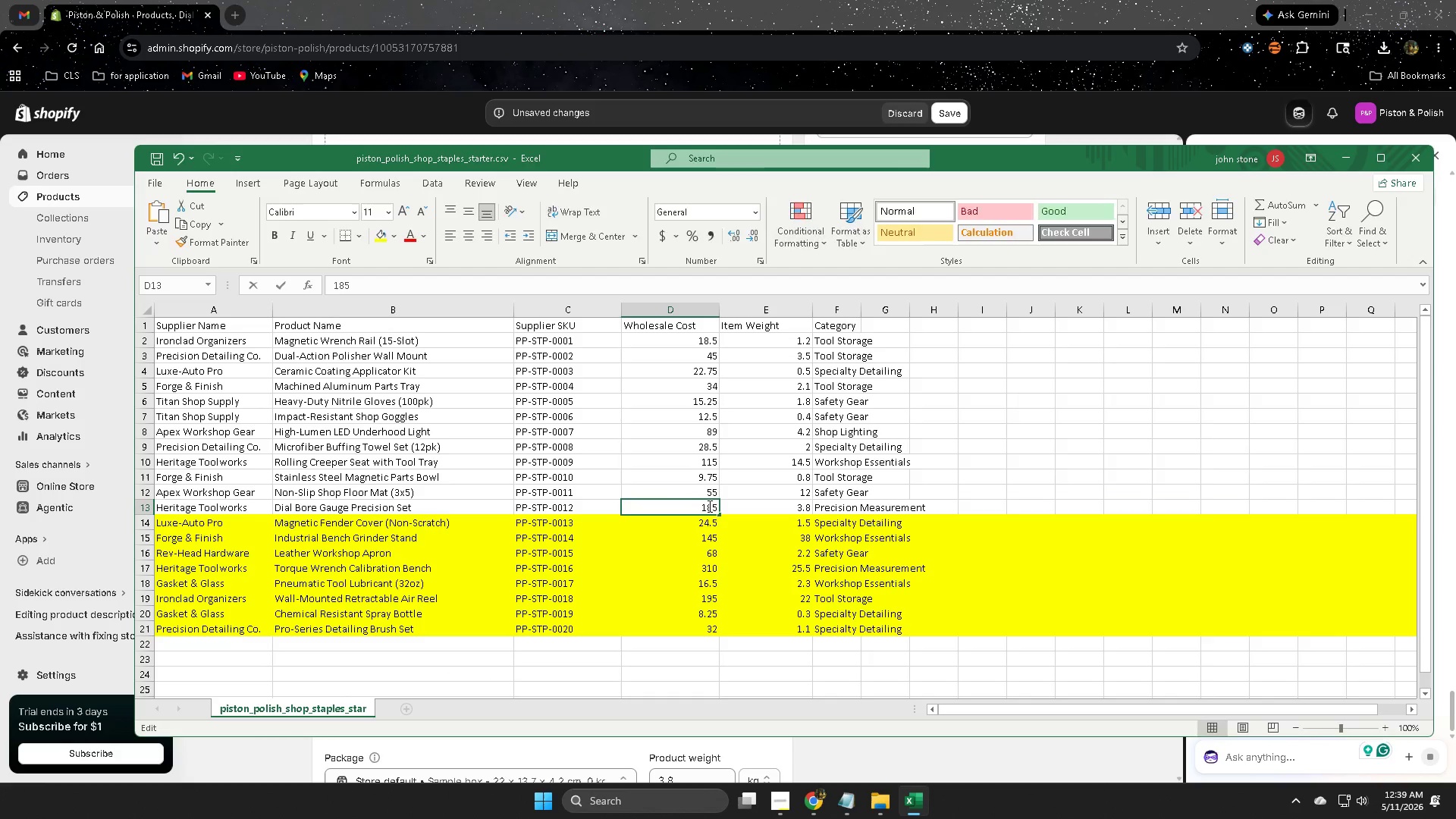 
triple_click([708, 506])
 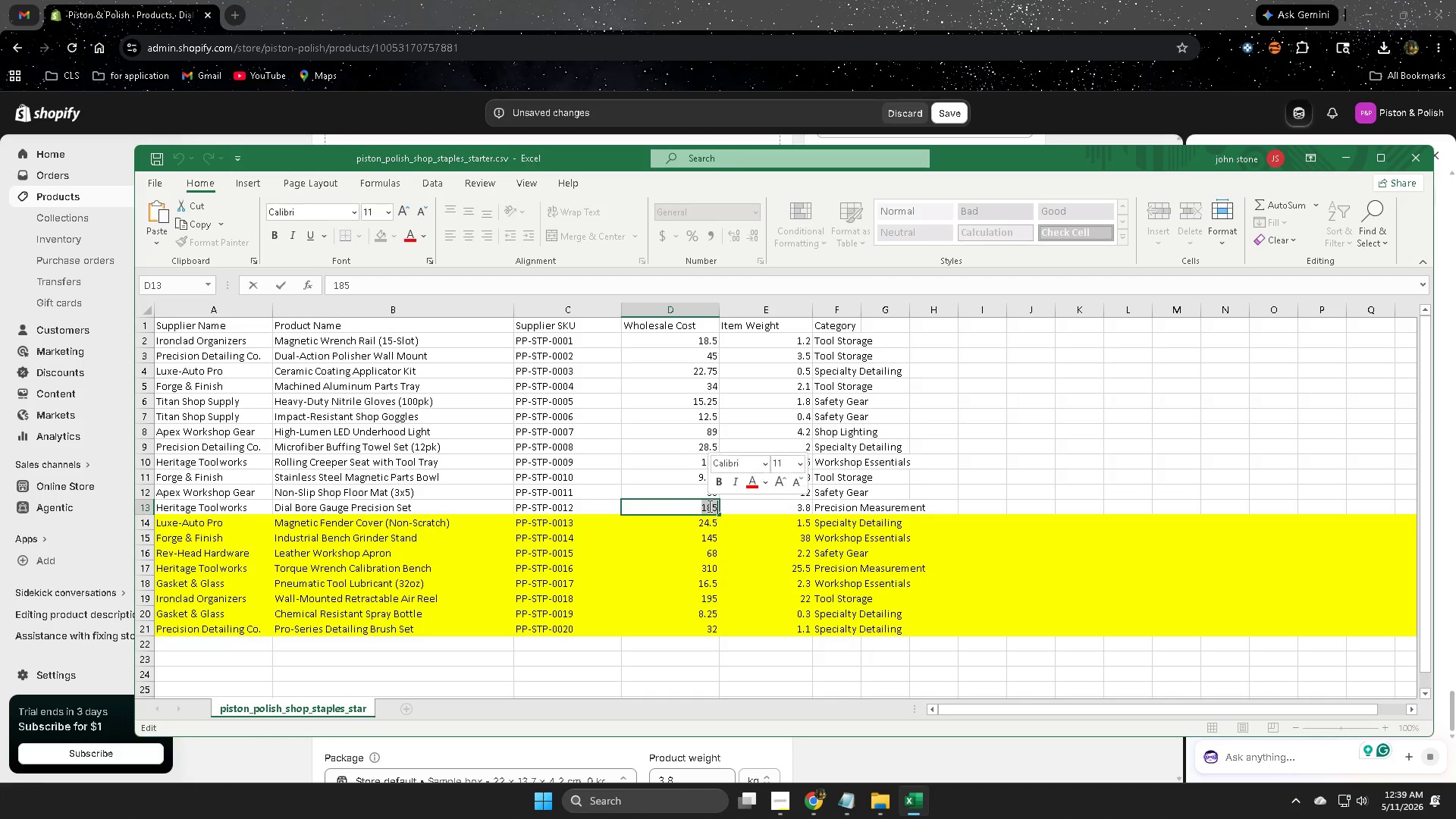 
key(Control+ControlLeft)
 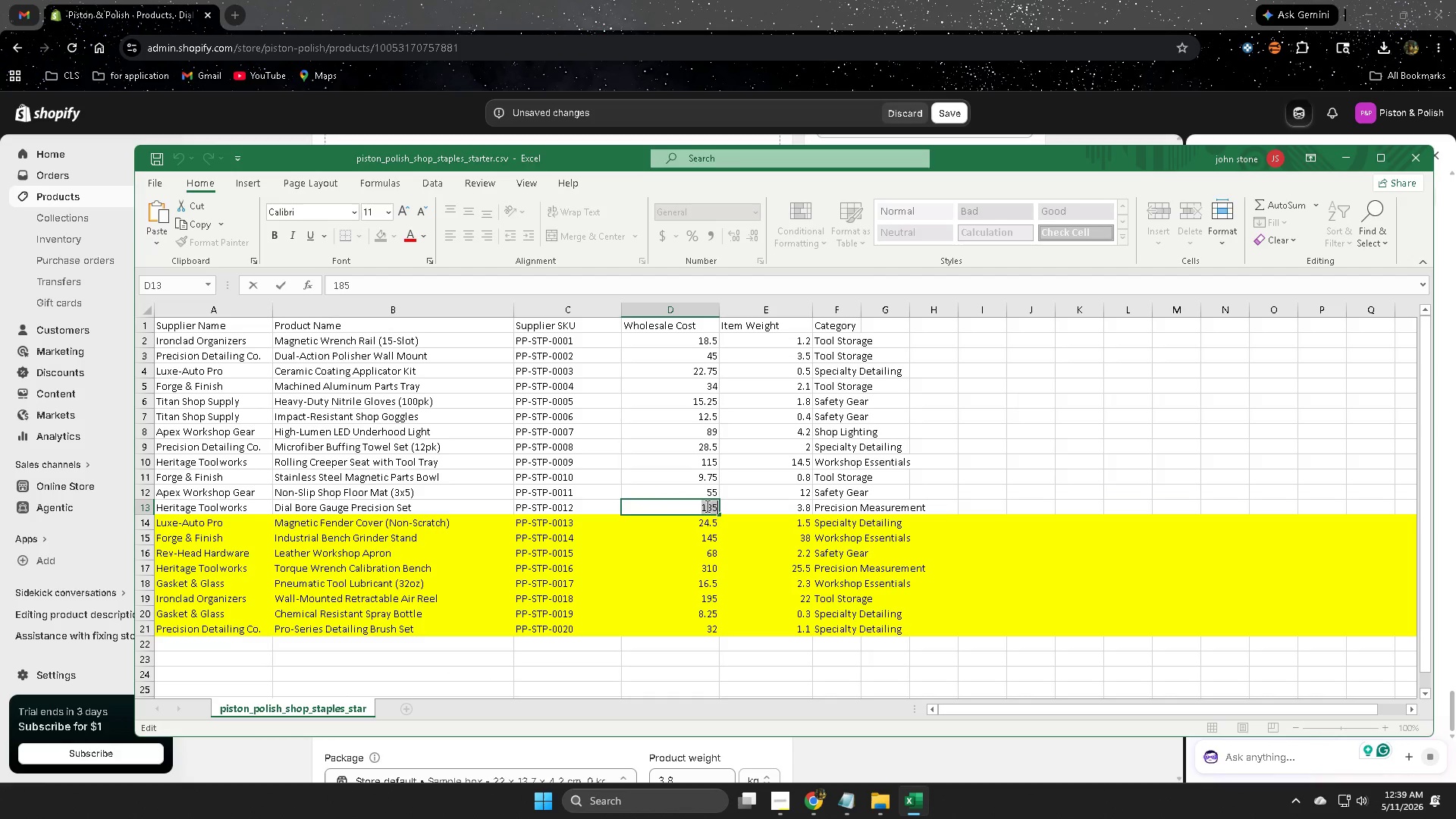 
key(Control+C)
 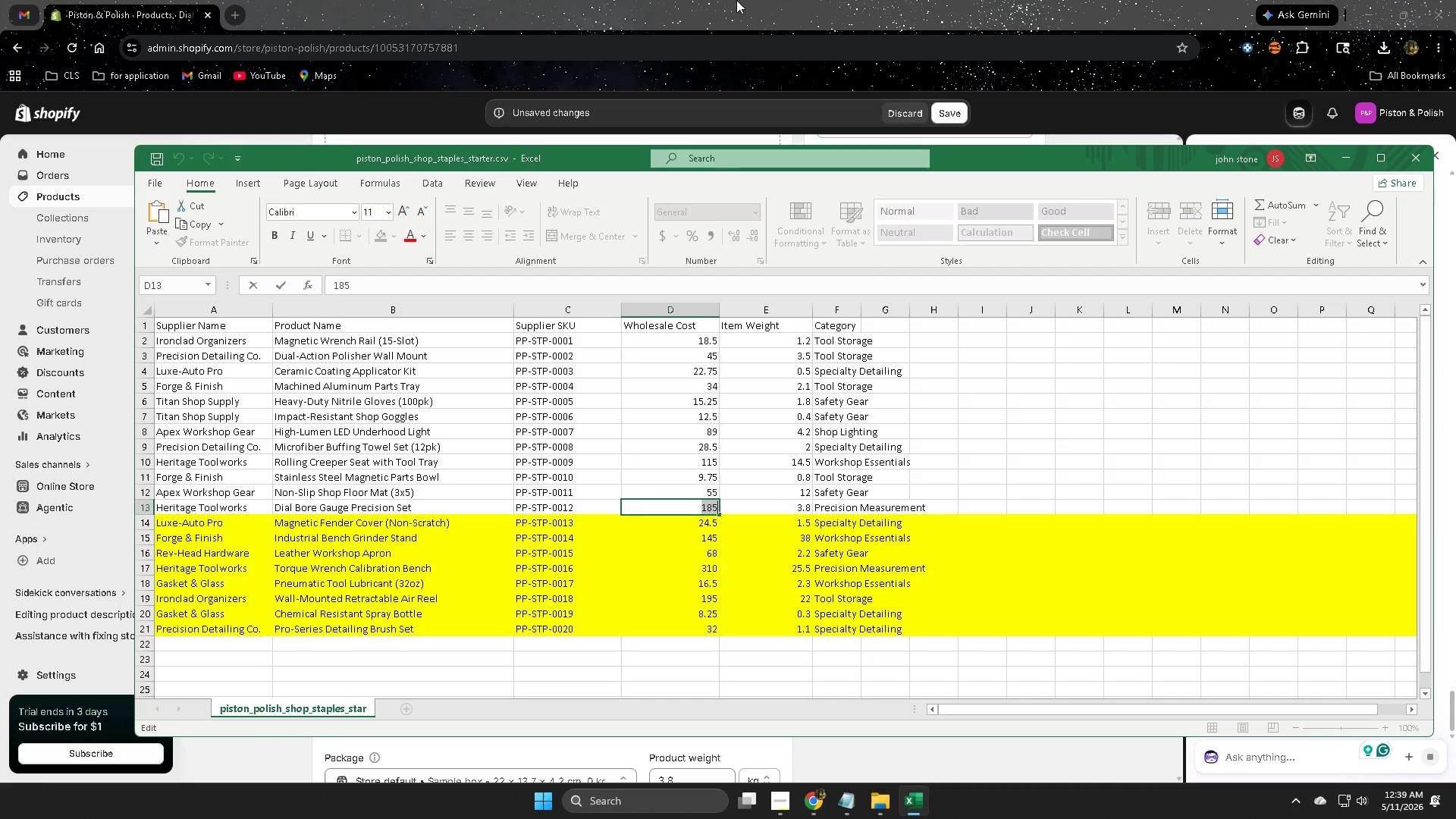 
left_click([736, 0])
 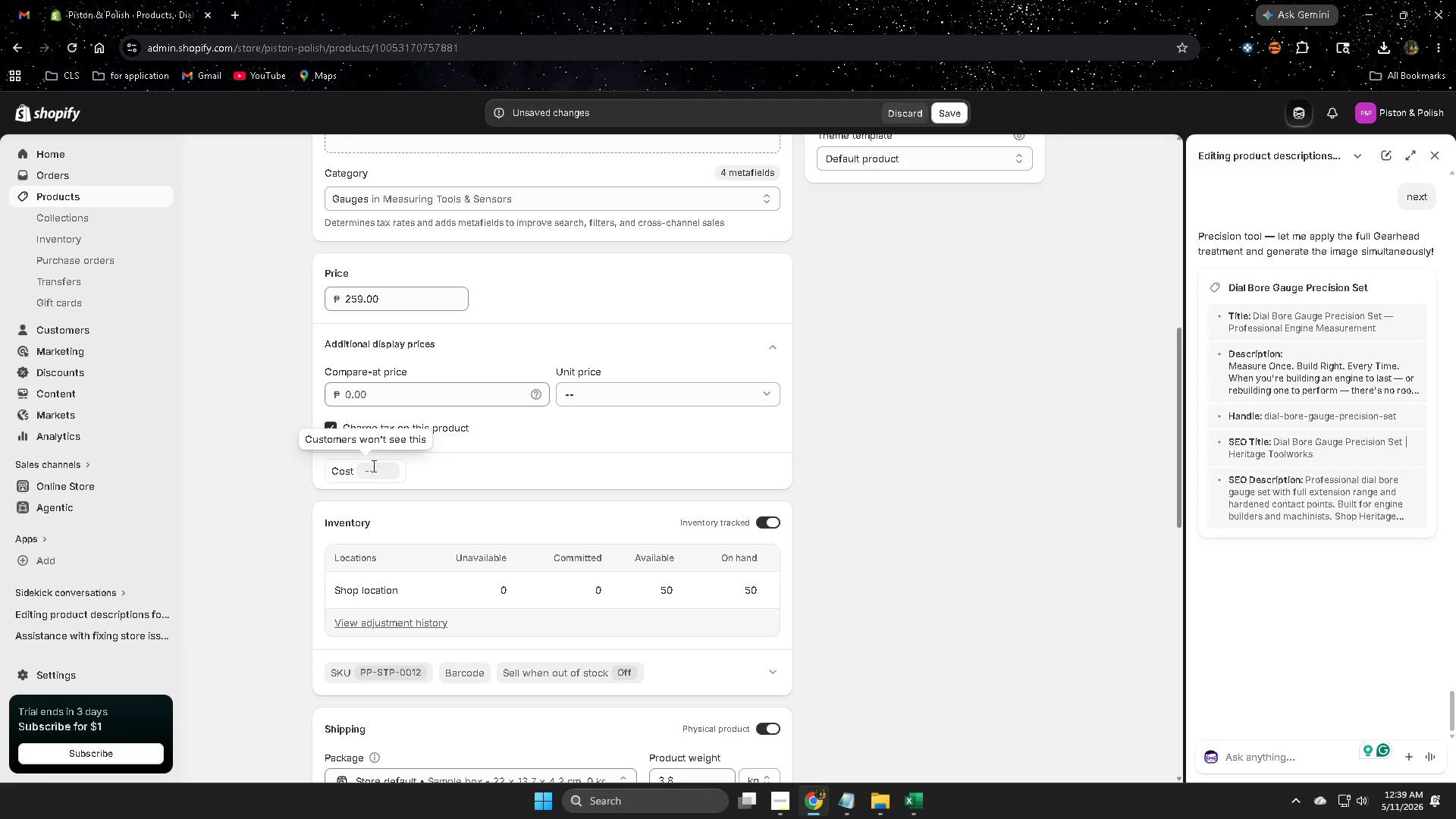 
left_click([327, 428])
 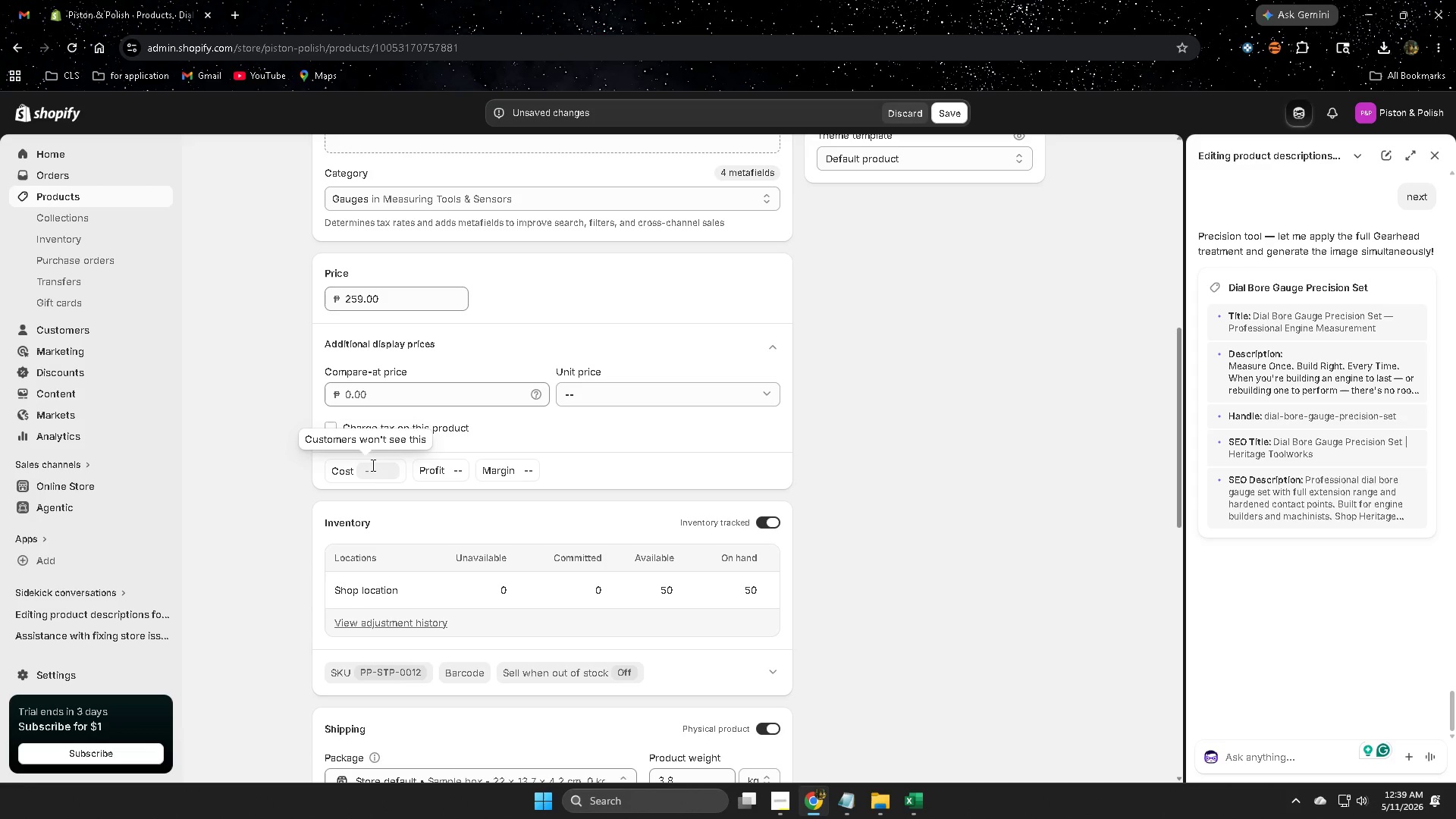 
left_click([373, 468])
 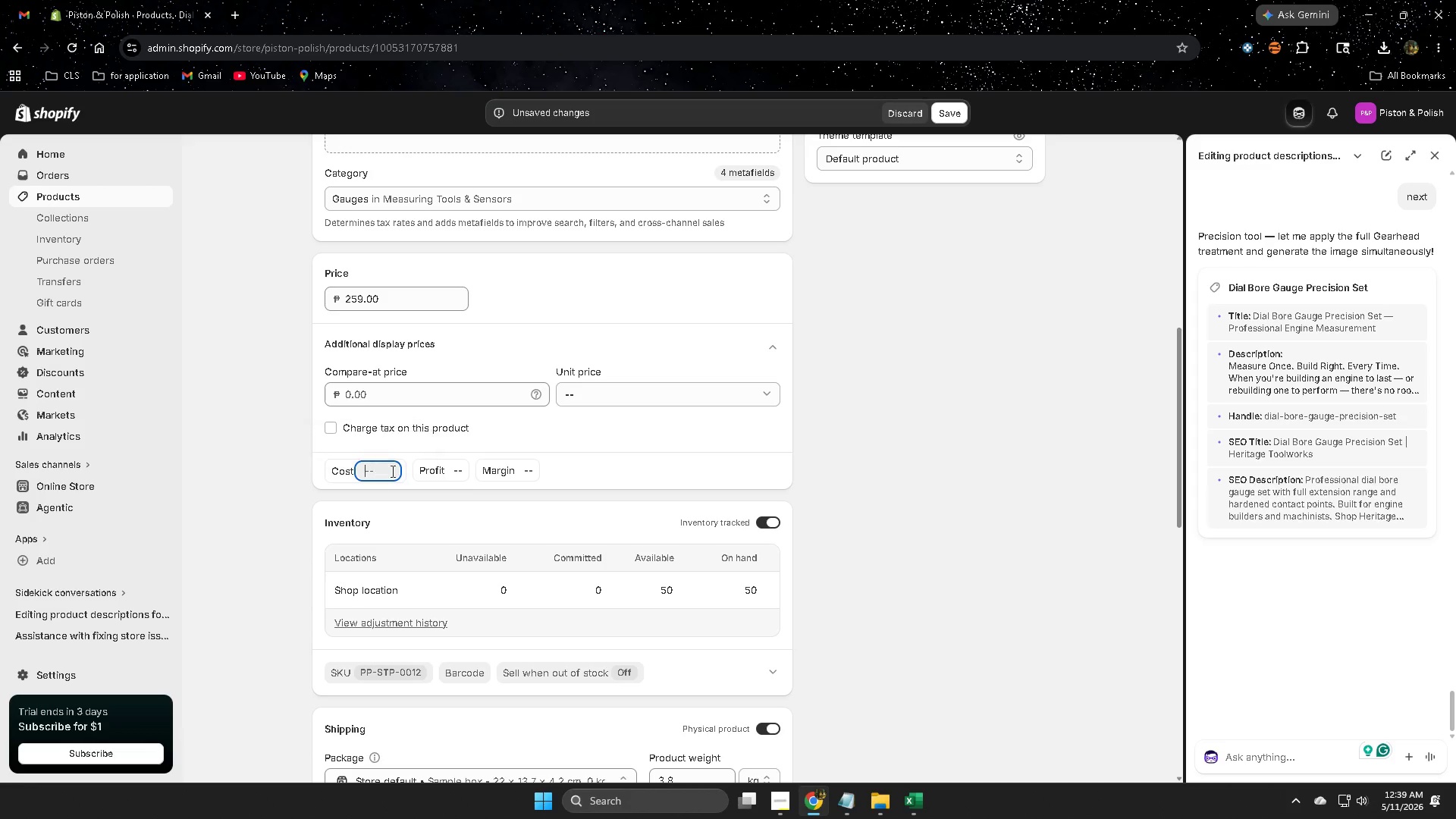 
key(Control+V)
 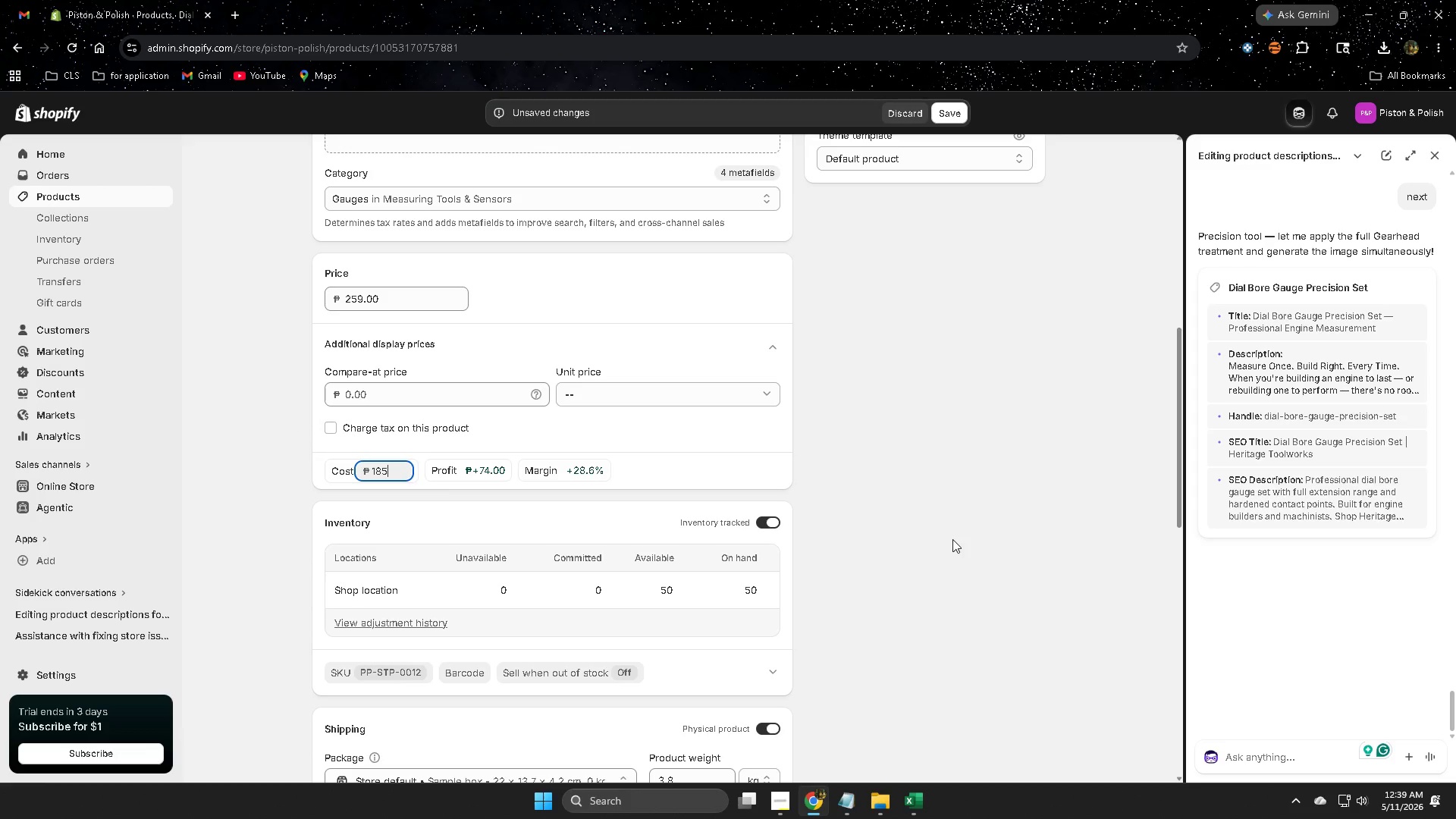 
left_click([952, 539])
 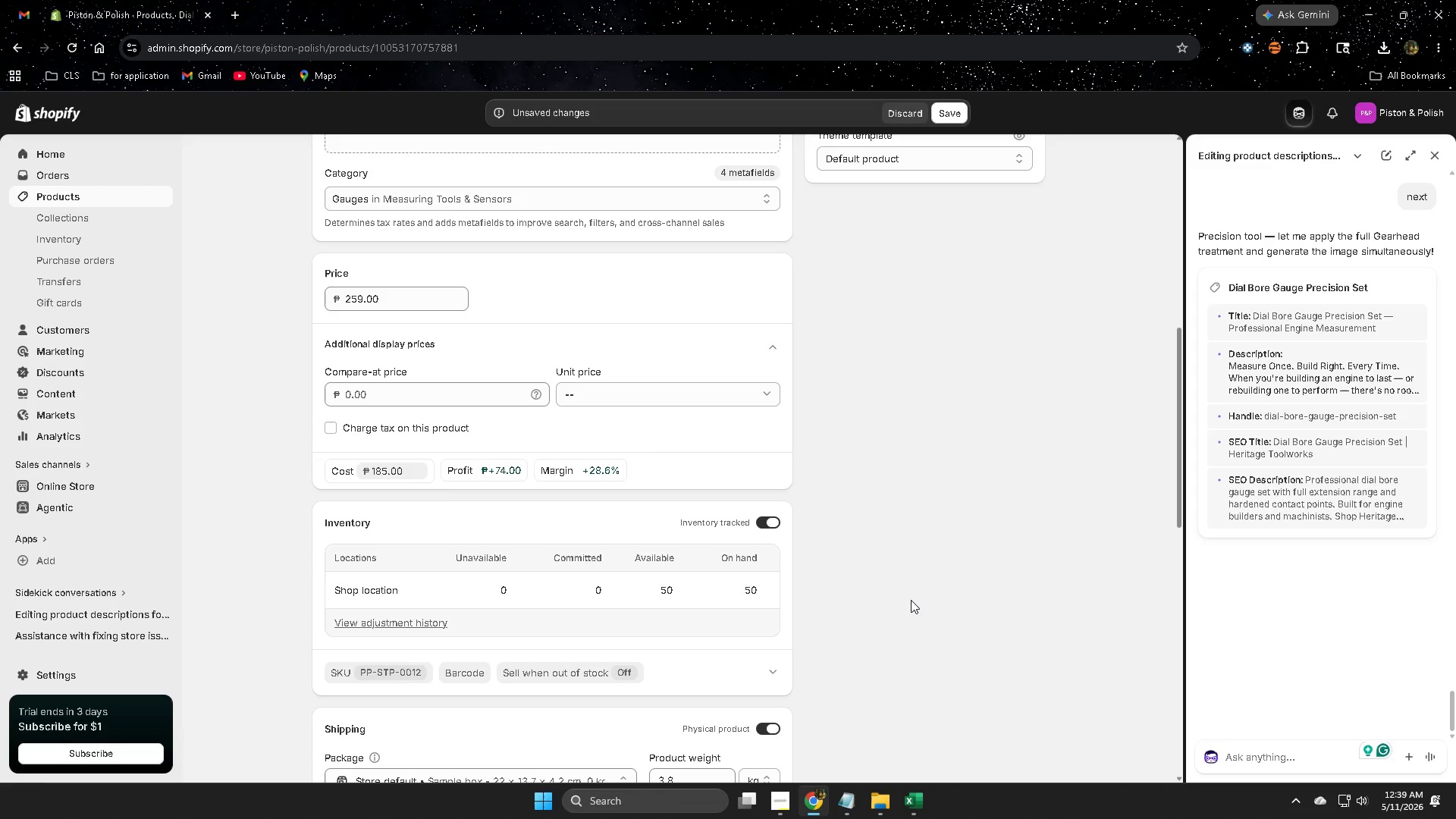 
scroll: coordinate [910, 600], scroll_direction: down, amount: 5.0
 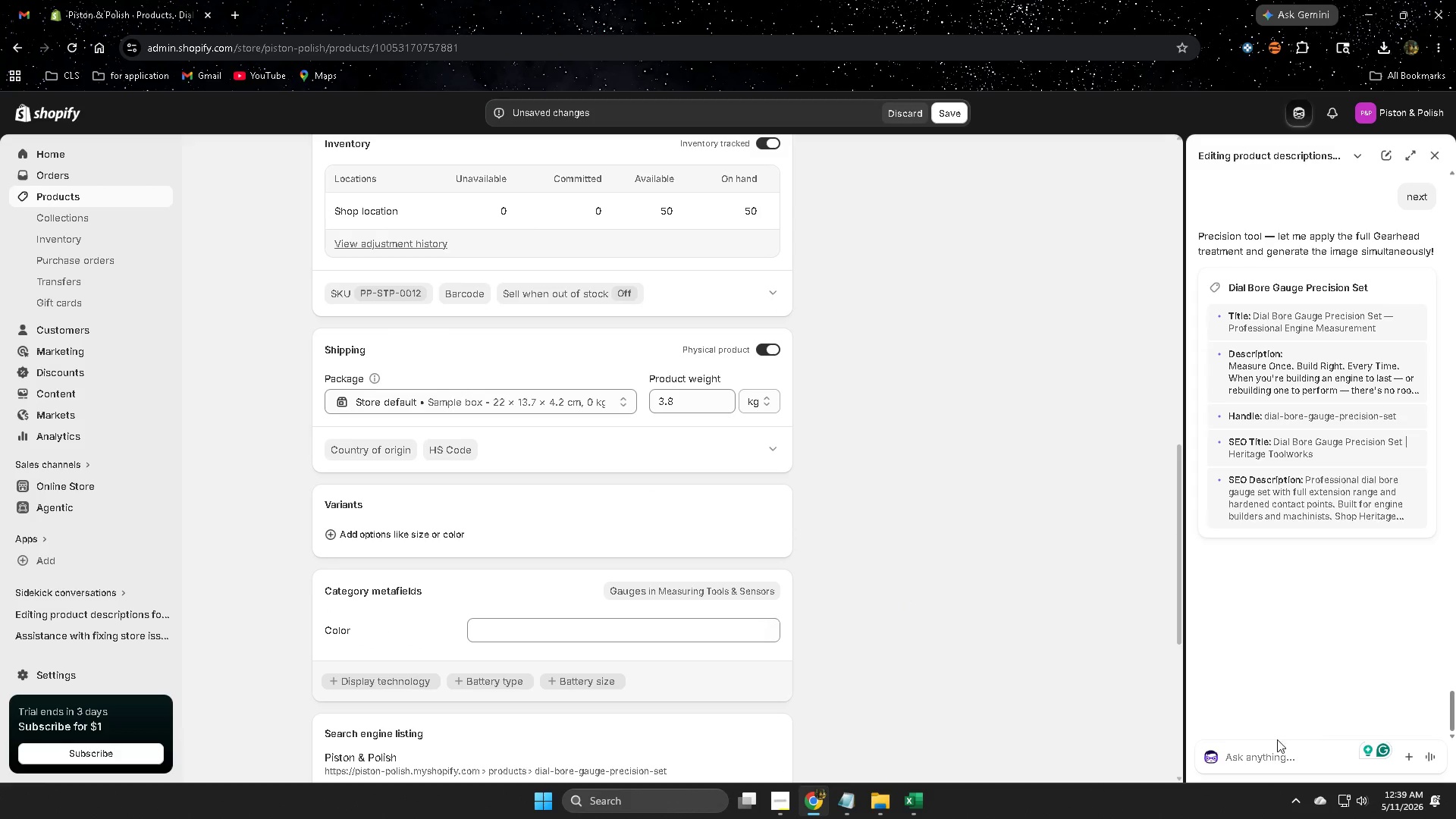 
left_click([1261, 748])
 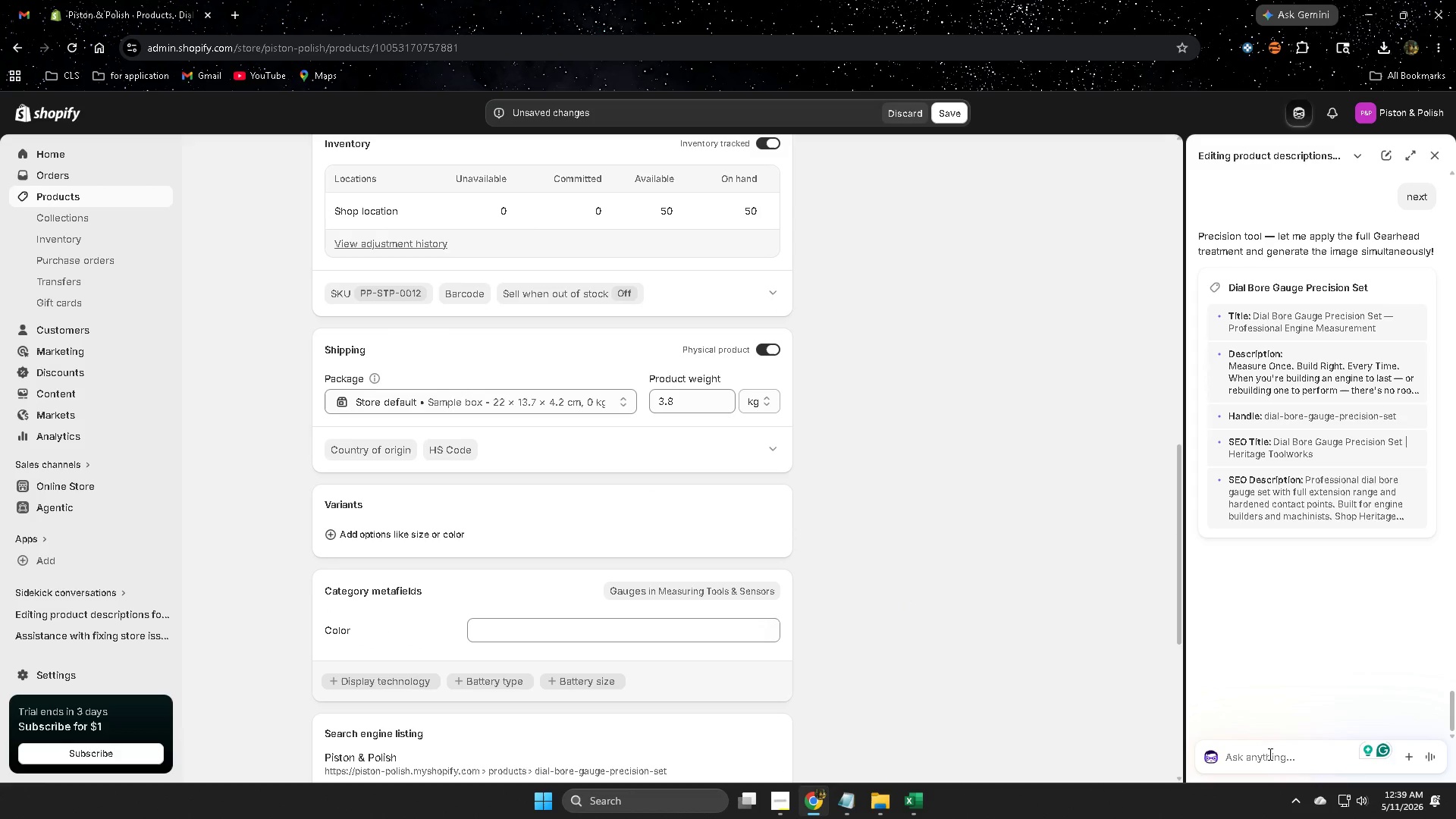 
type(iamge )
key(Backspace)
key(Backspace)
key(Backspace)
key(Backspace)
key(Backspace)
type(mage alt text)
 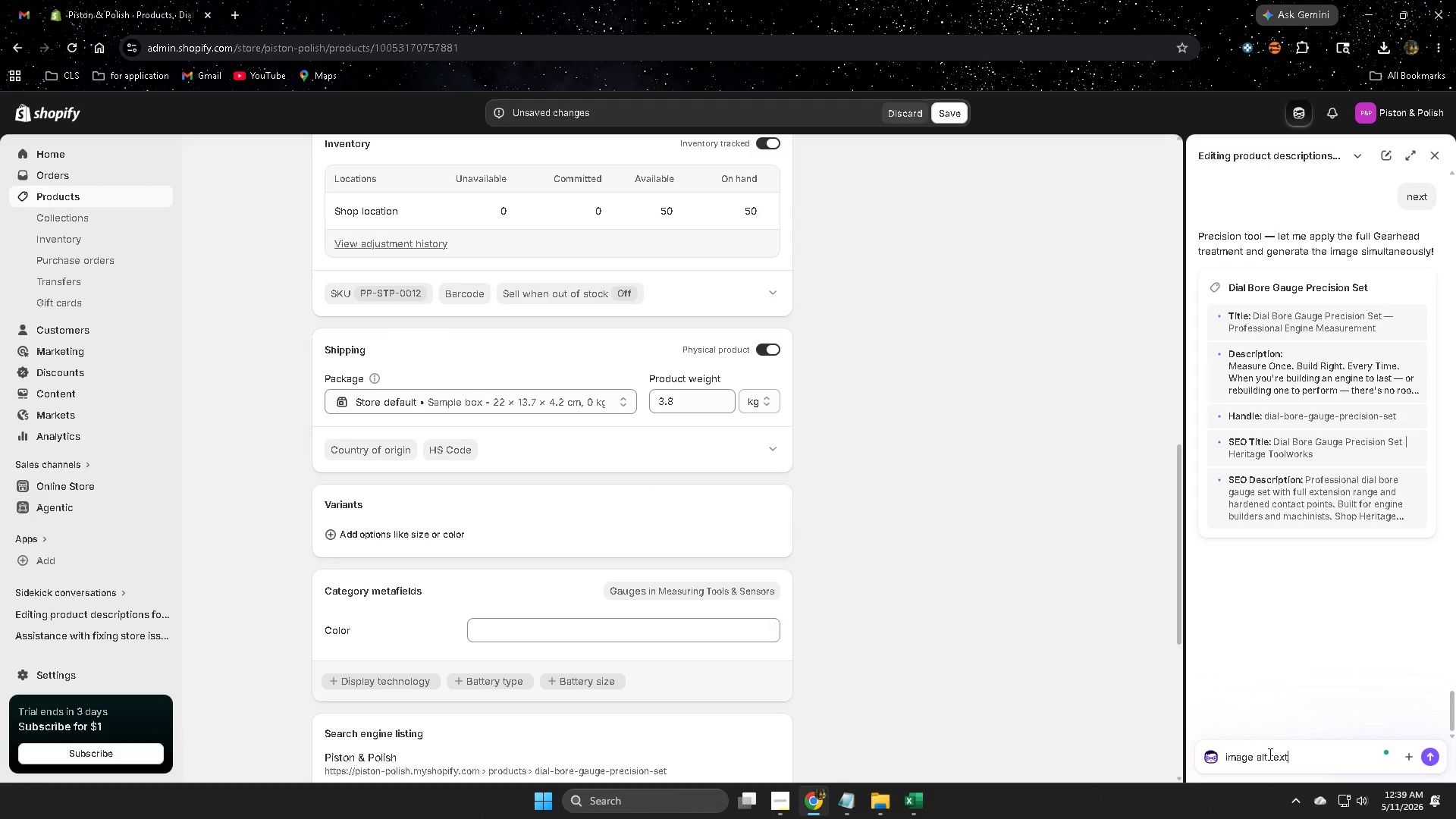 
key(Enter)
 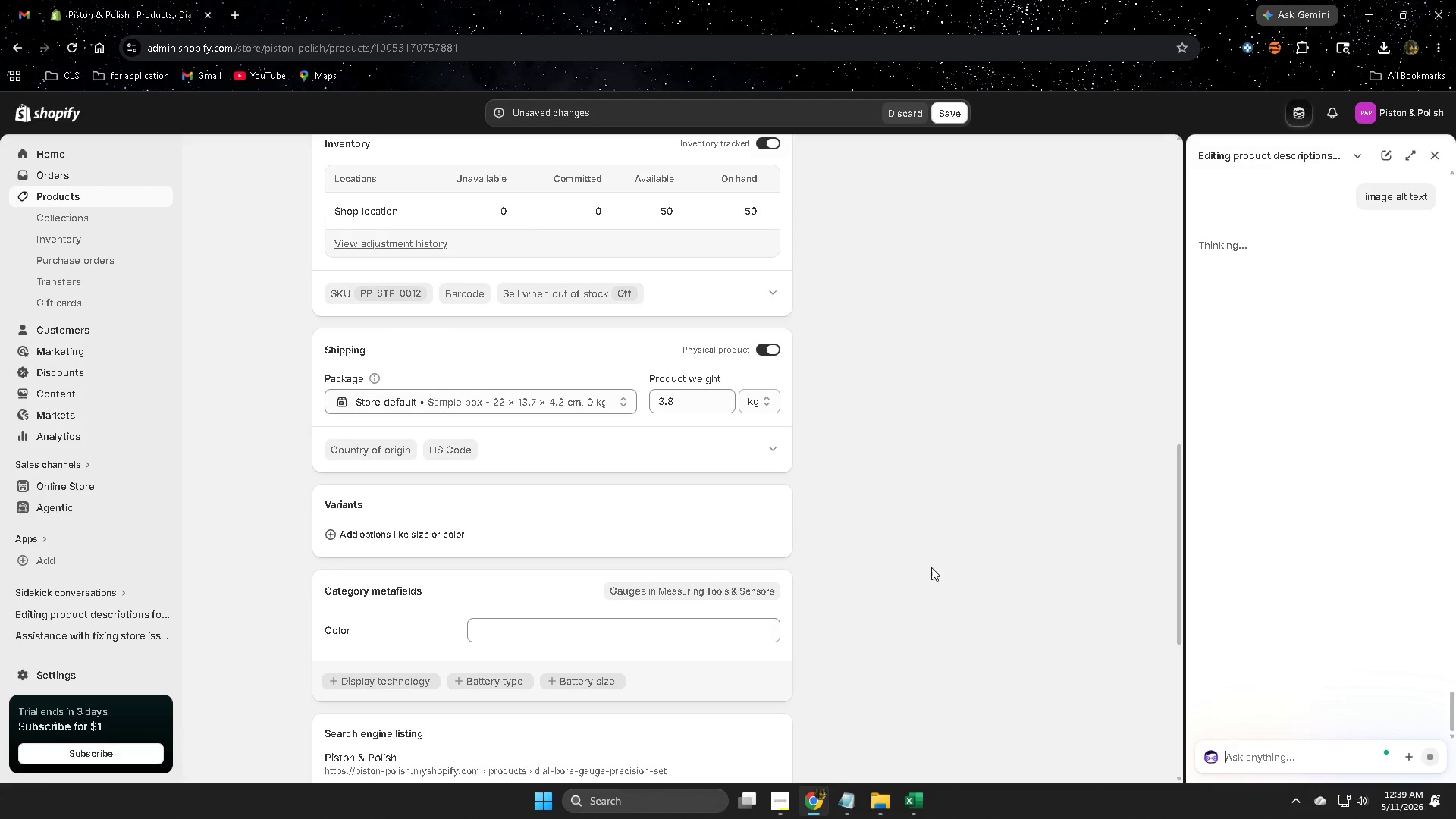 
scroll: coordinate [940, 561], scroll_direction: none, amount: 0.0
 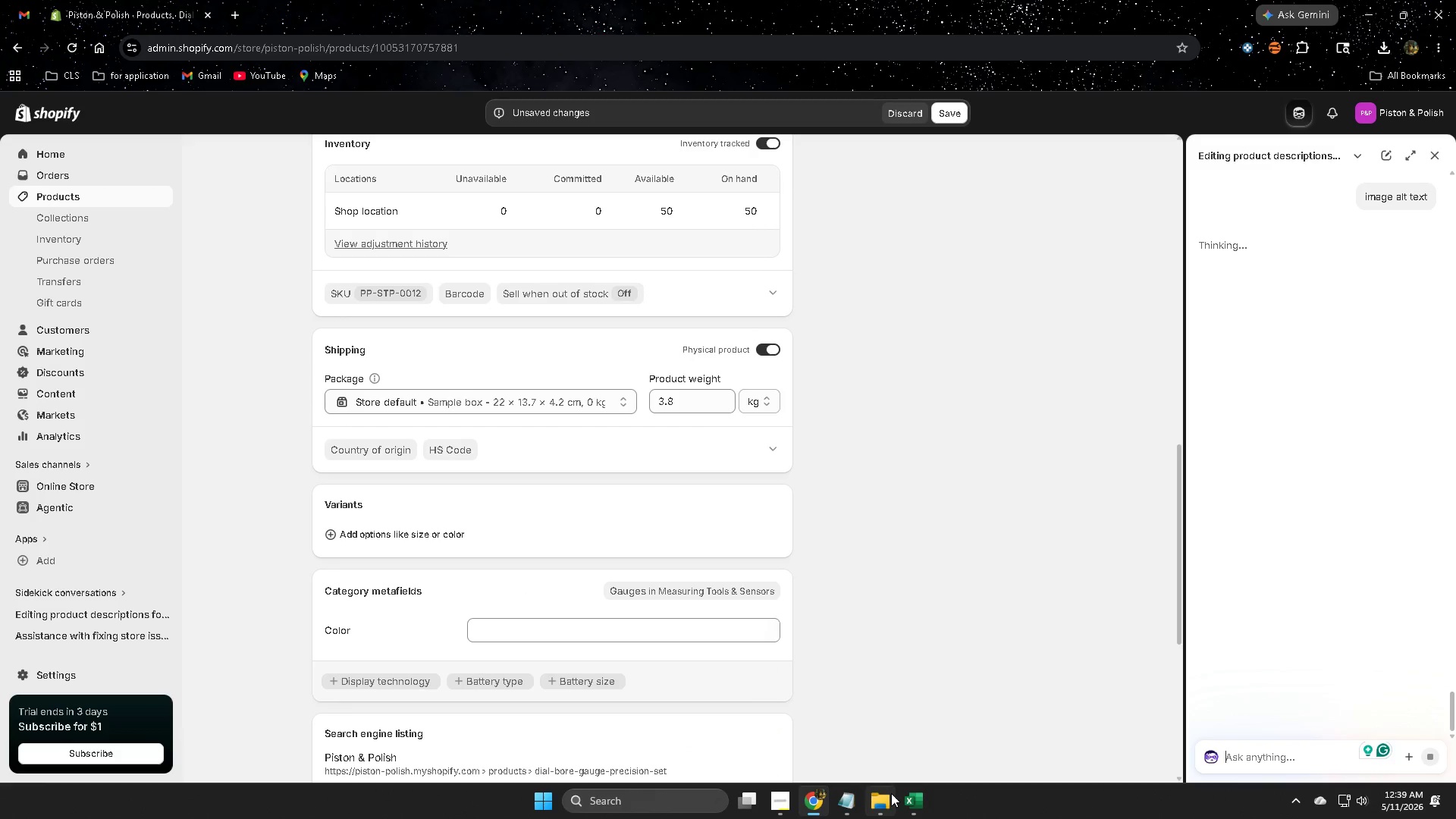 
left_click([912, 795])
 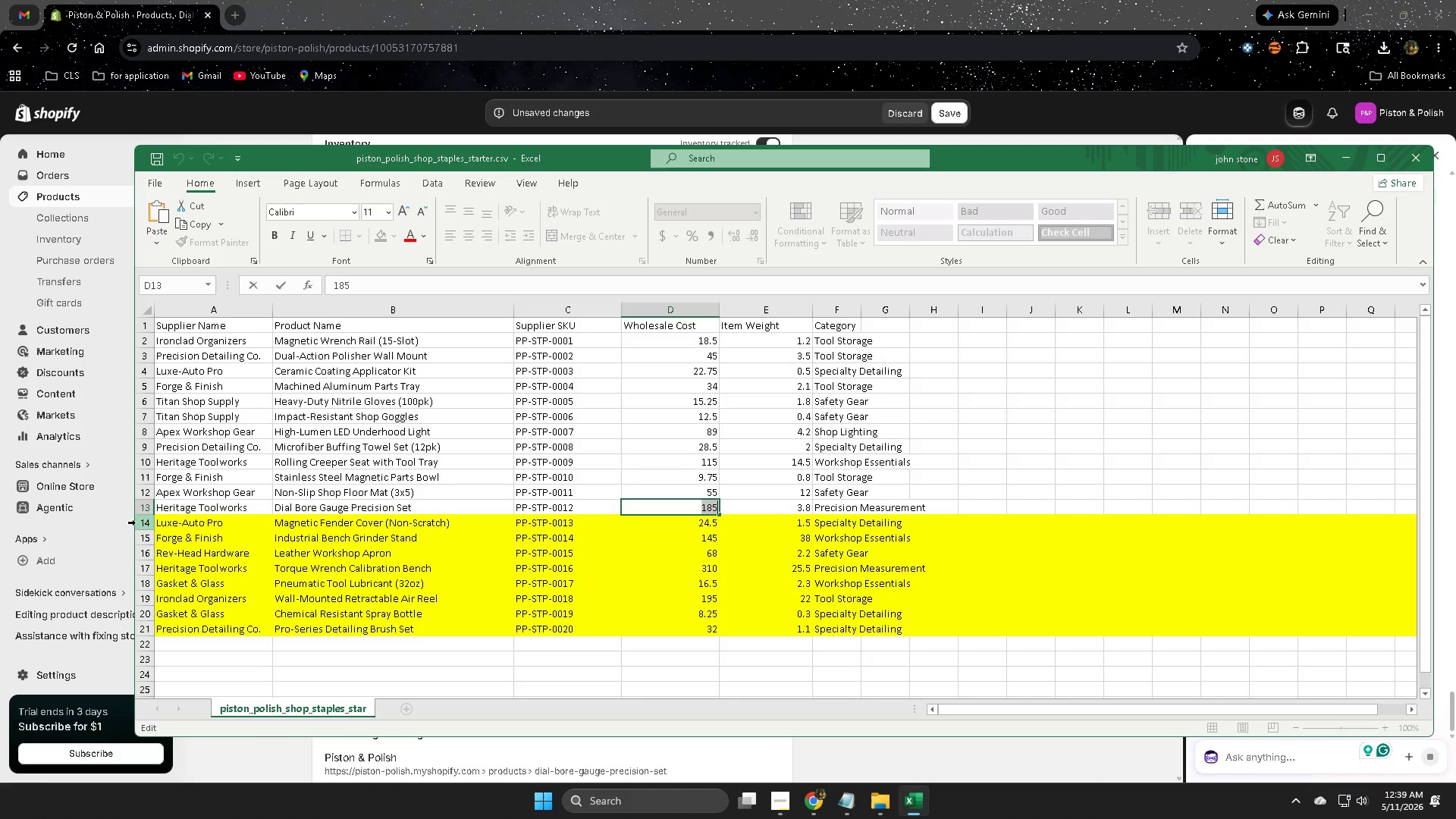 
left_click([147, 507])
 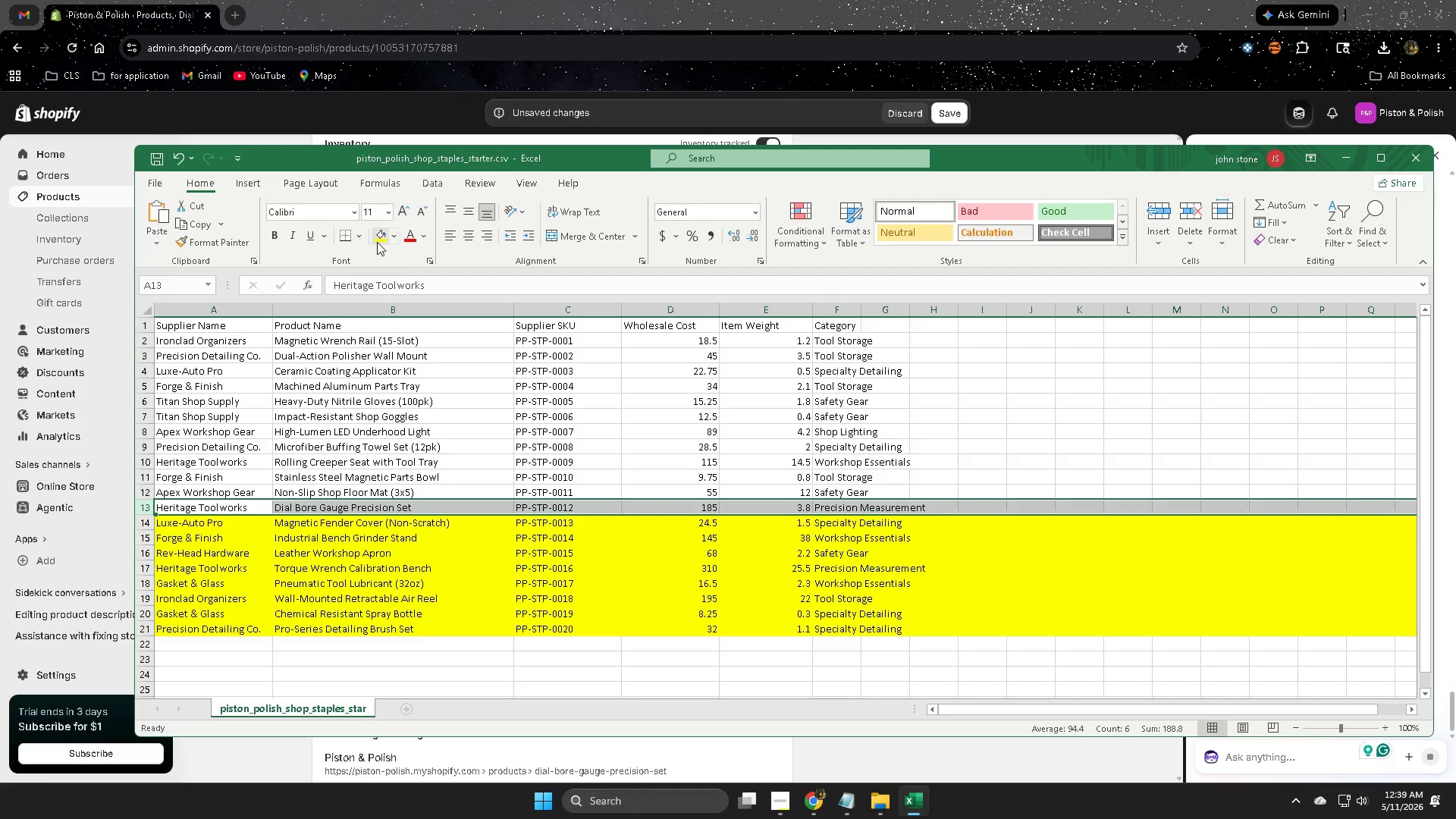 
left_click([375, 234])
 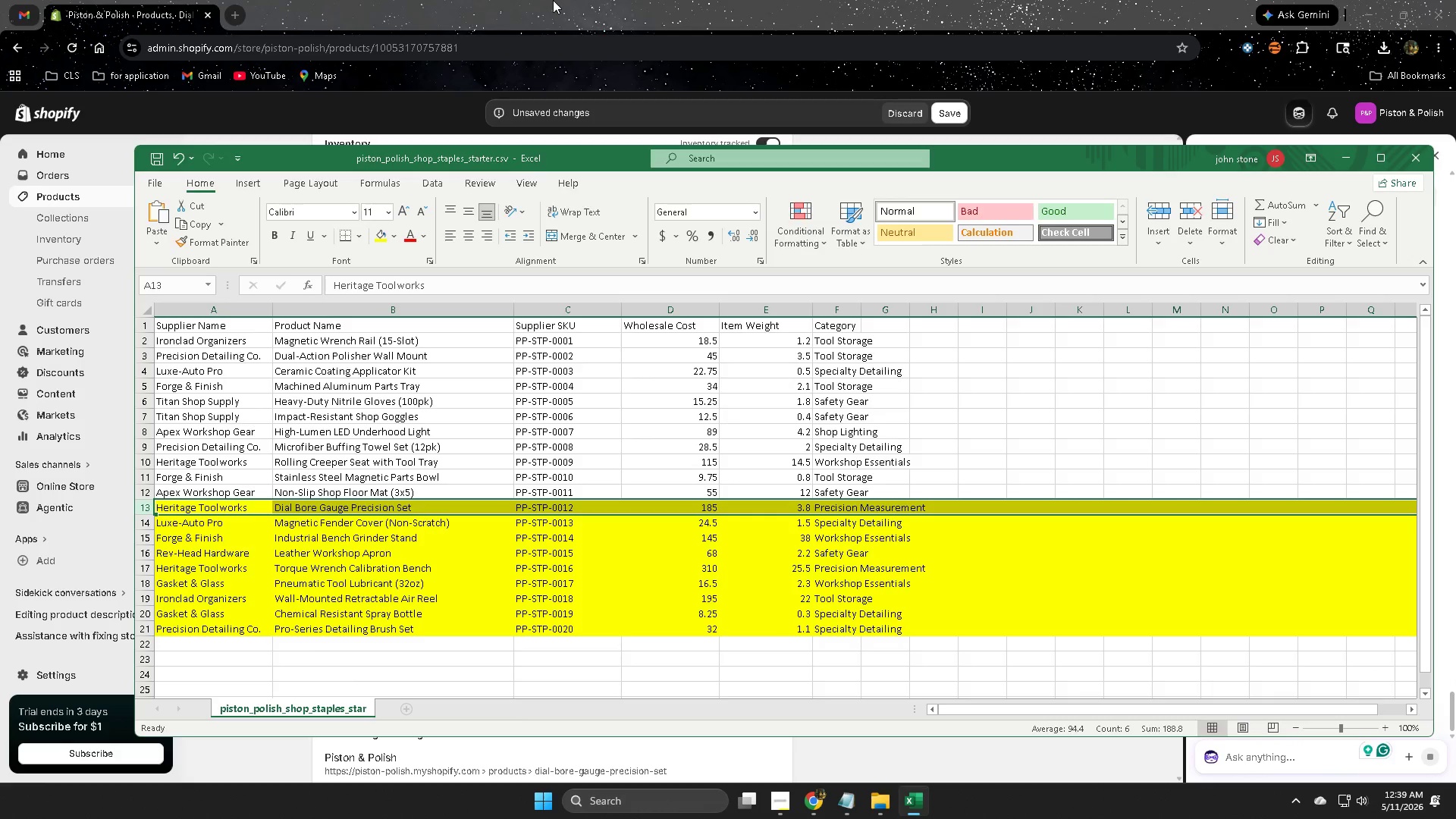 
left_click([553, 0])
 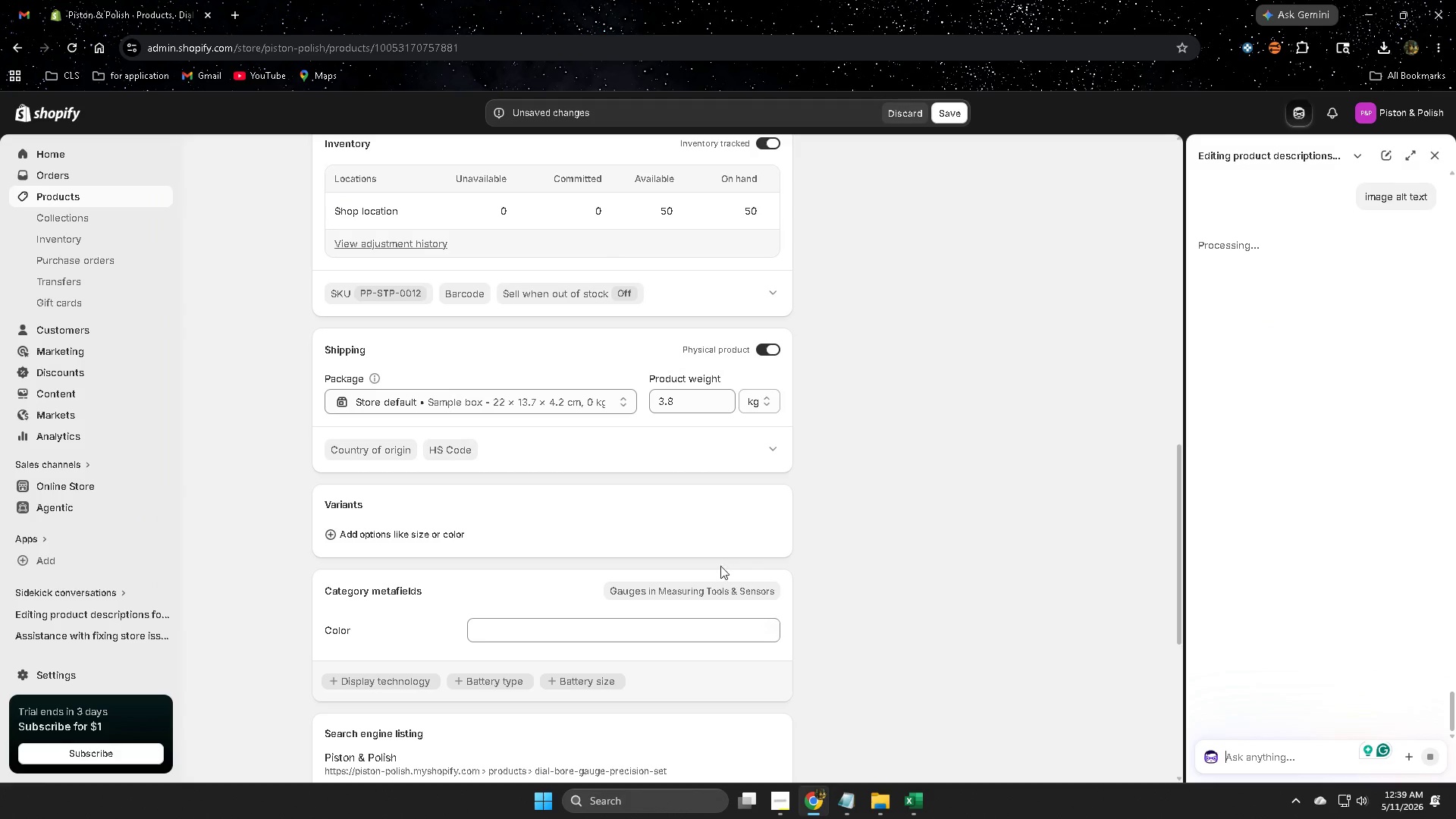 
scroll: coordinate [773, 590], scroll_direction: up, amount: 12.0
 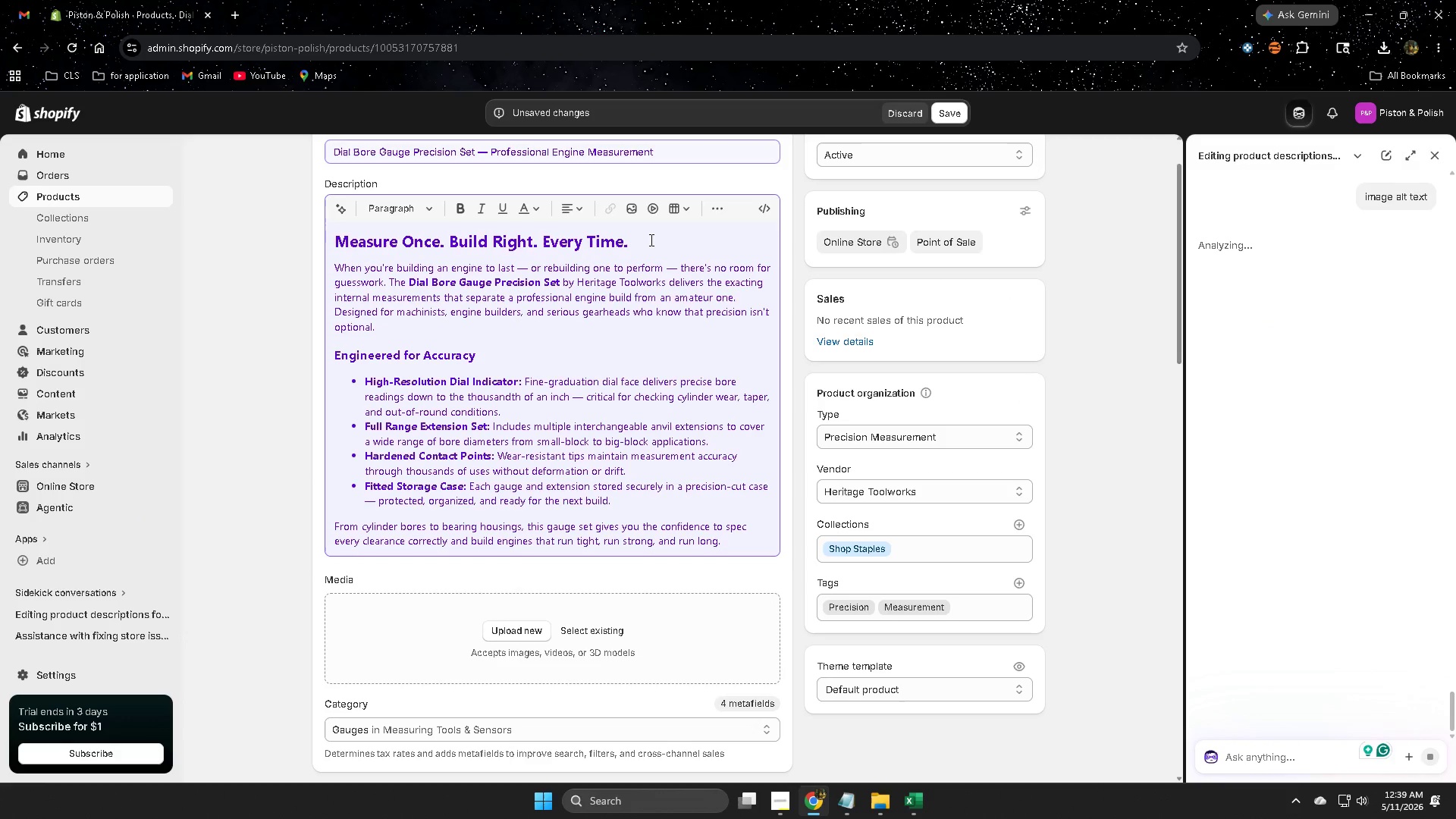 
left_click([643, 240])
 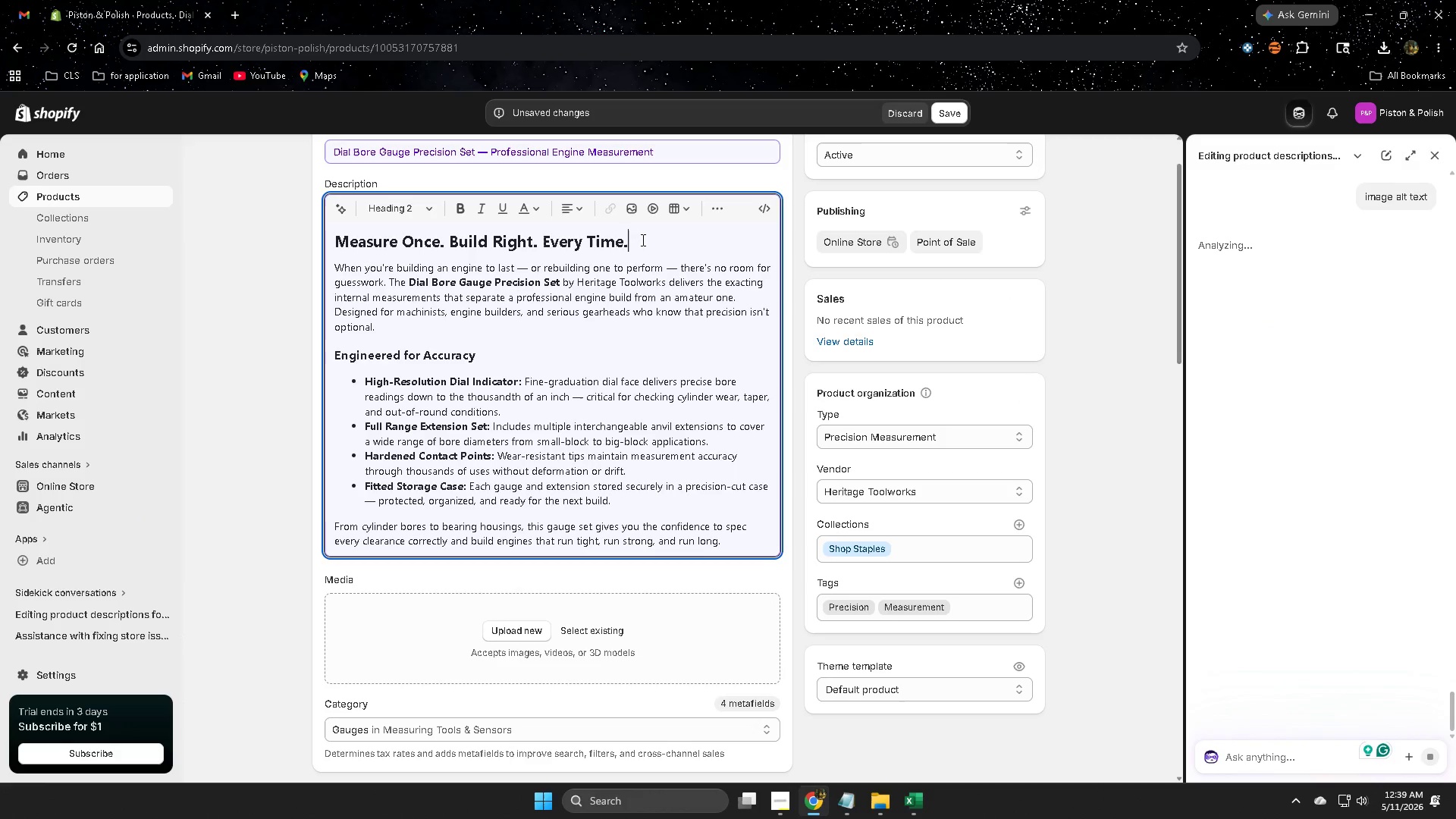 
left_click_drag(start_coordinate=[641, 240], to_coordinate=[340, 236])
 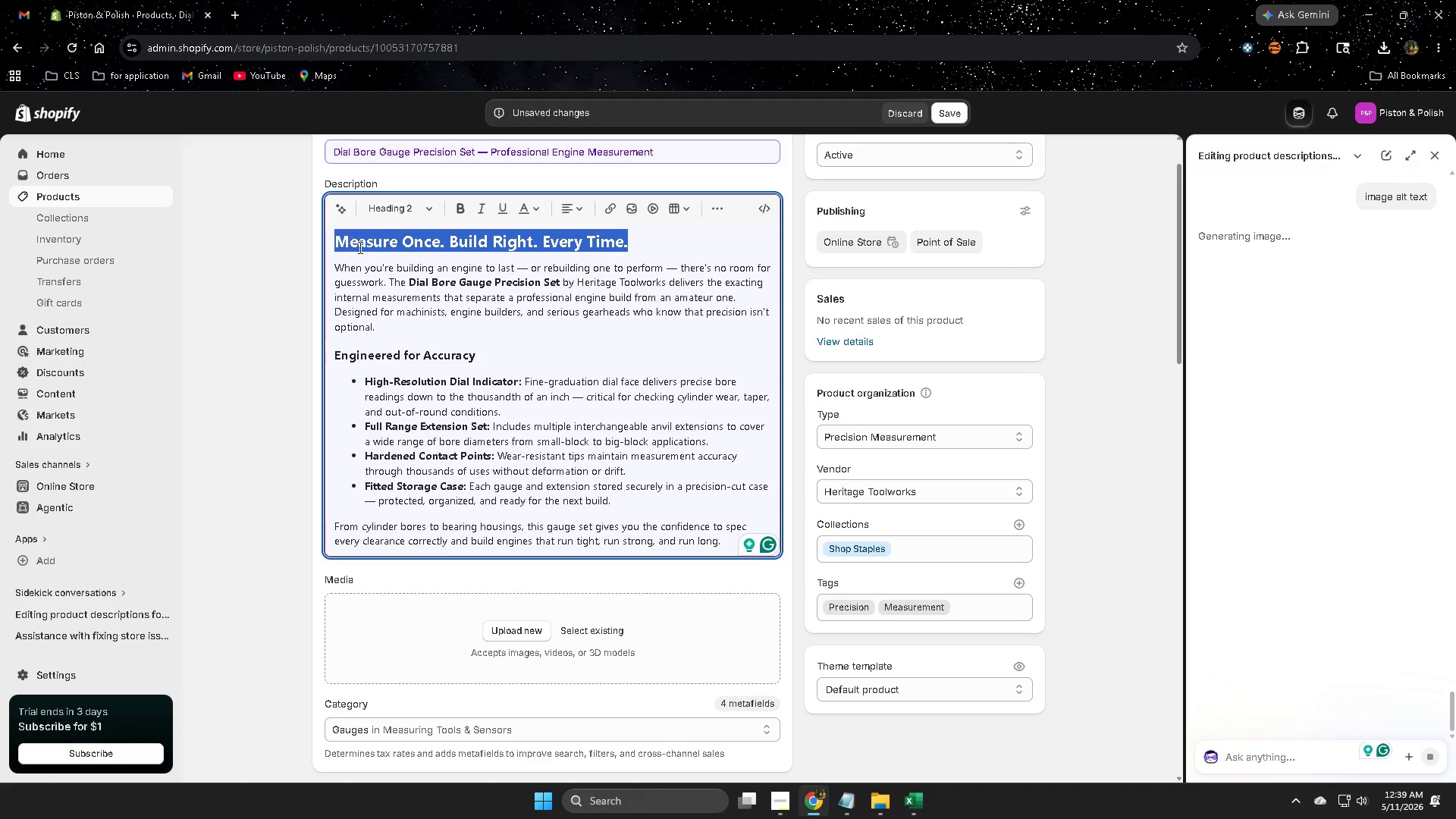 
key(Delete)
 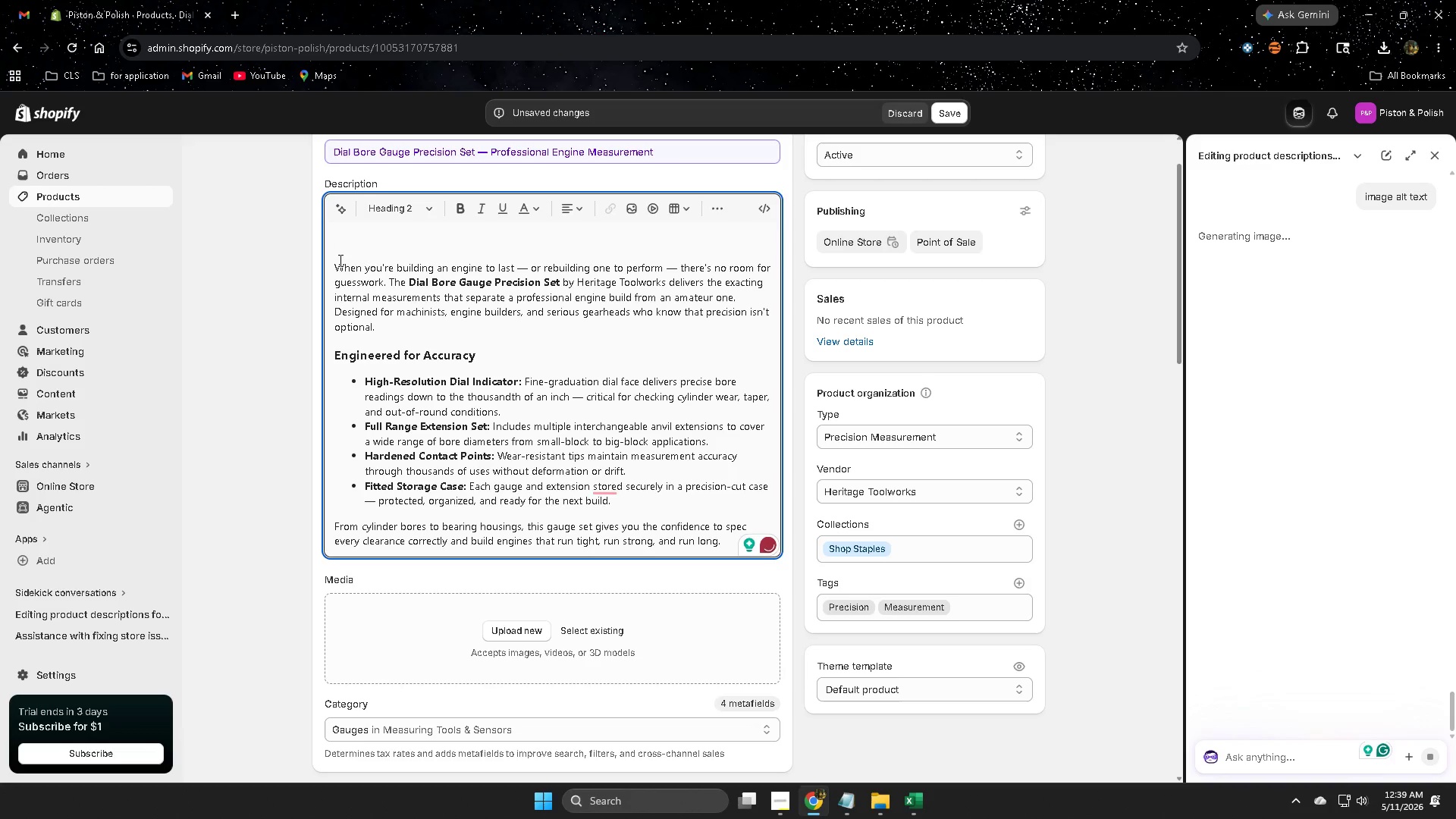 
left_click([335, 263])
 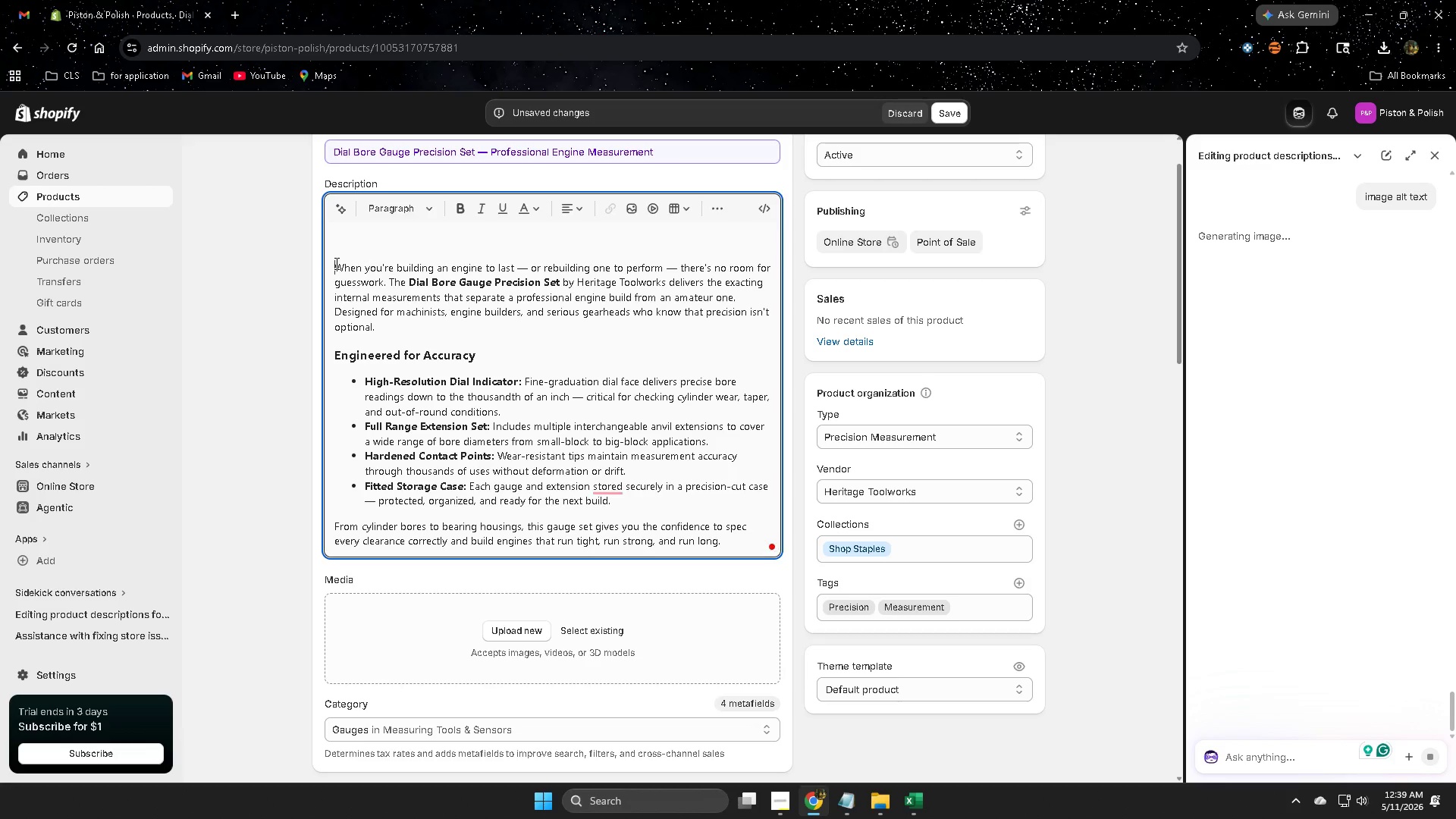 
key(Backspace)
 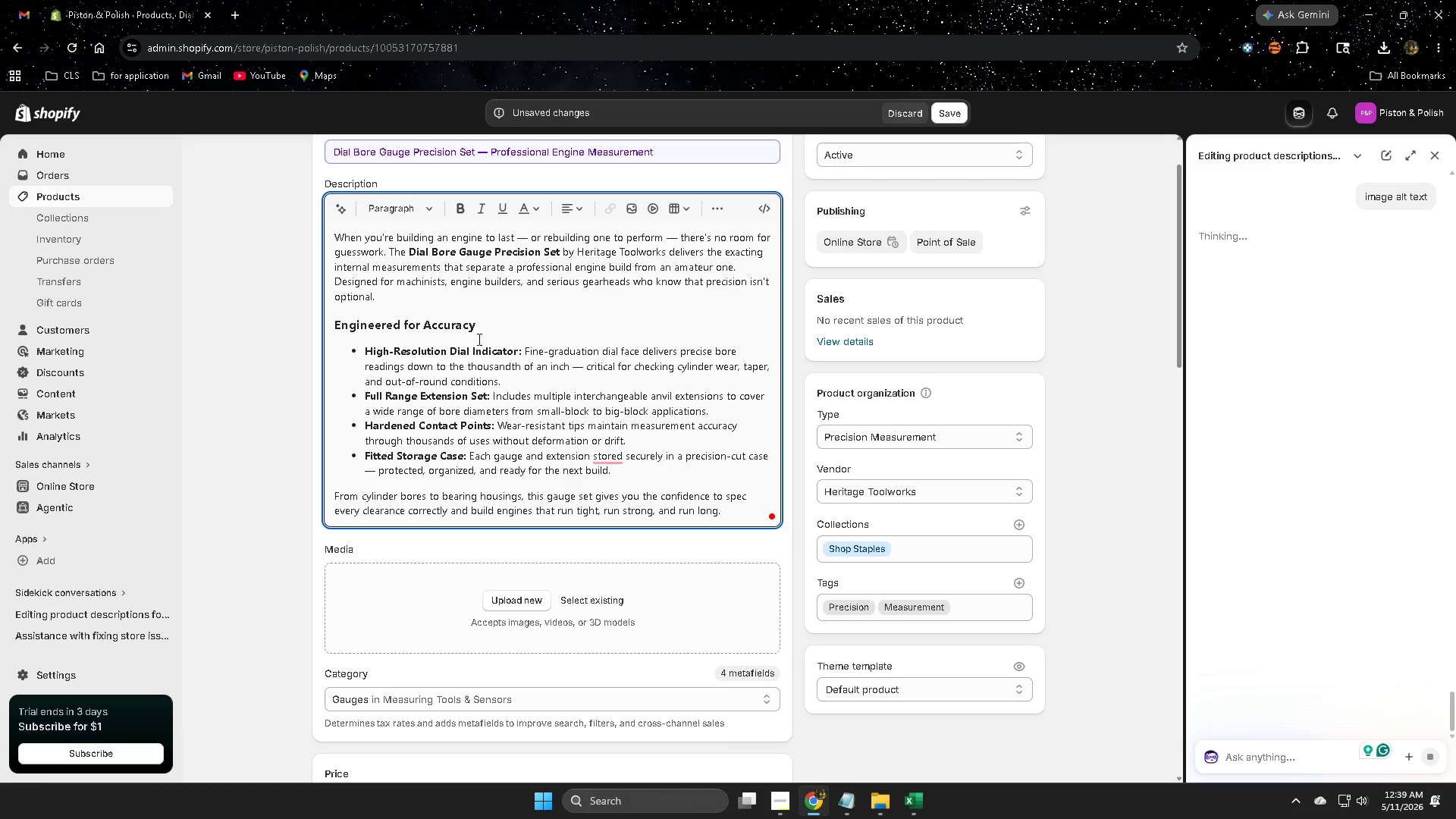 
left_click_drag(start_coordinate=[479, 325], to_coordinate=[337, 317])
 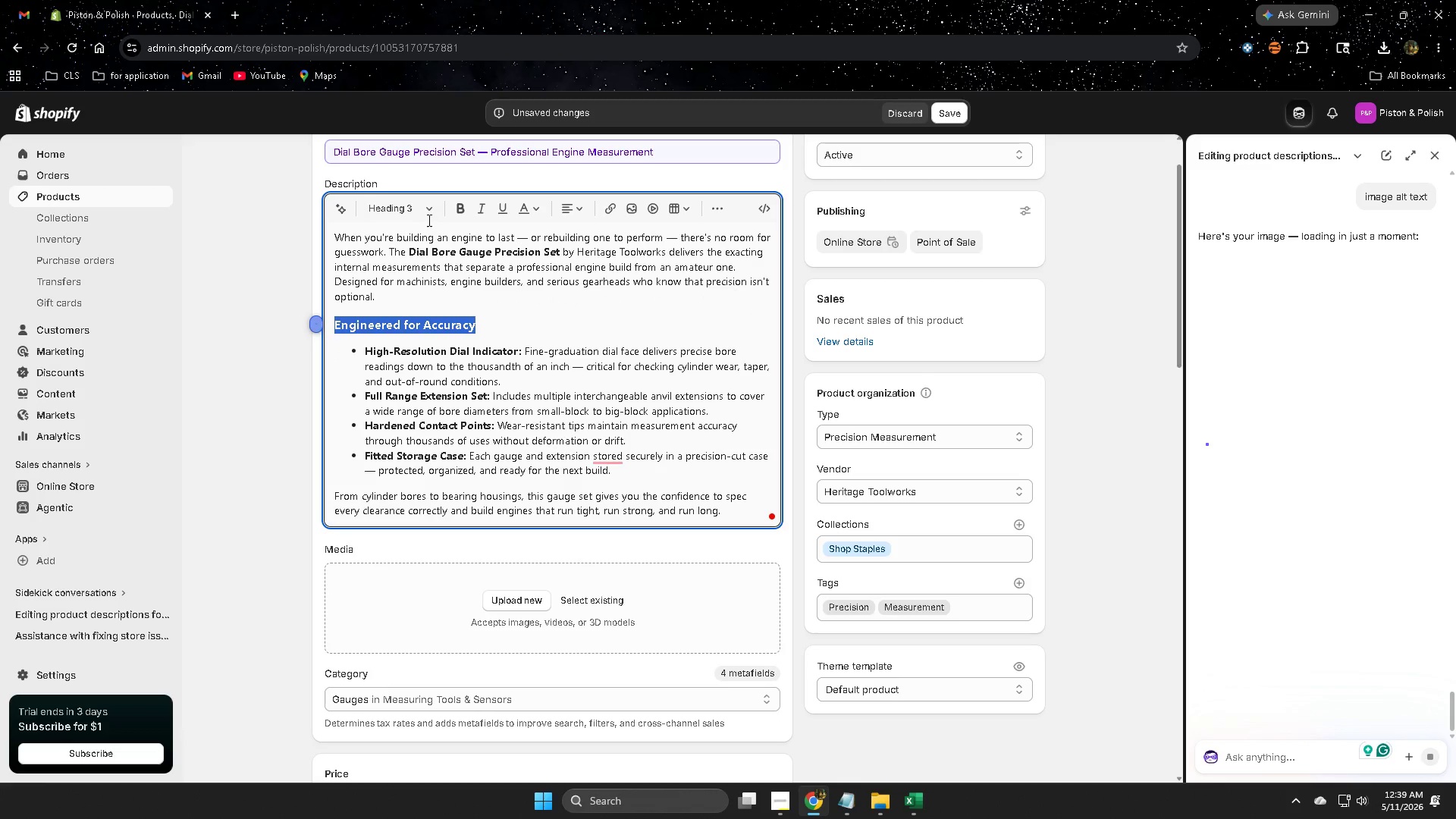 
left_click([428, 214])
 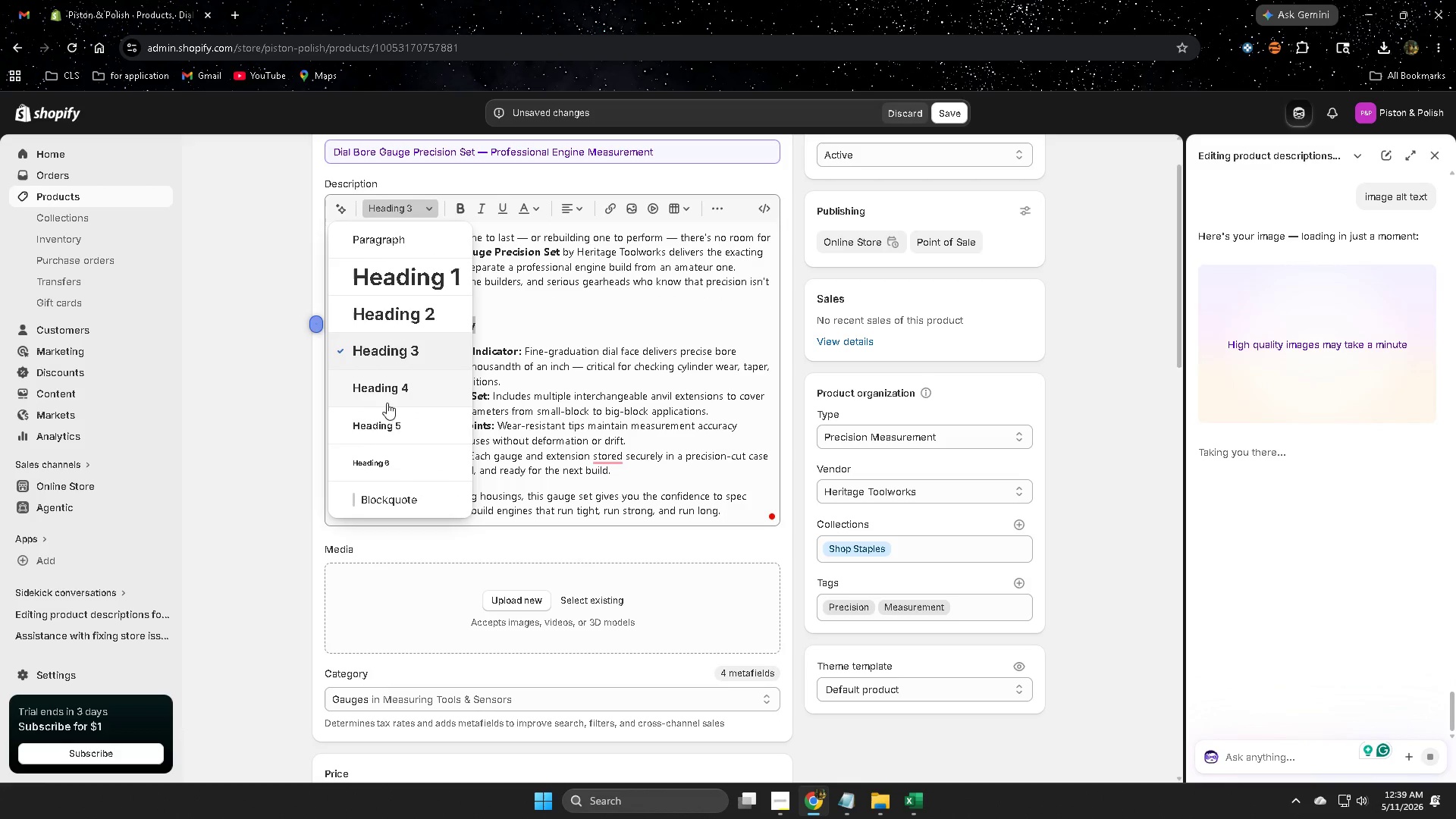 
left_click([392, 384])
 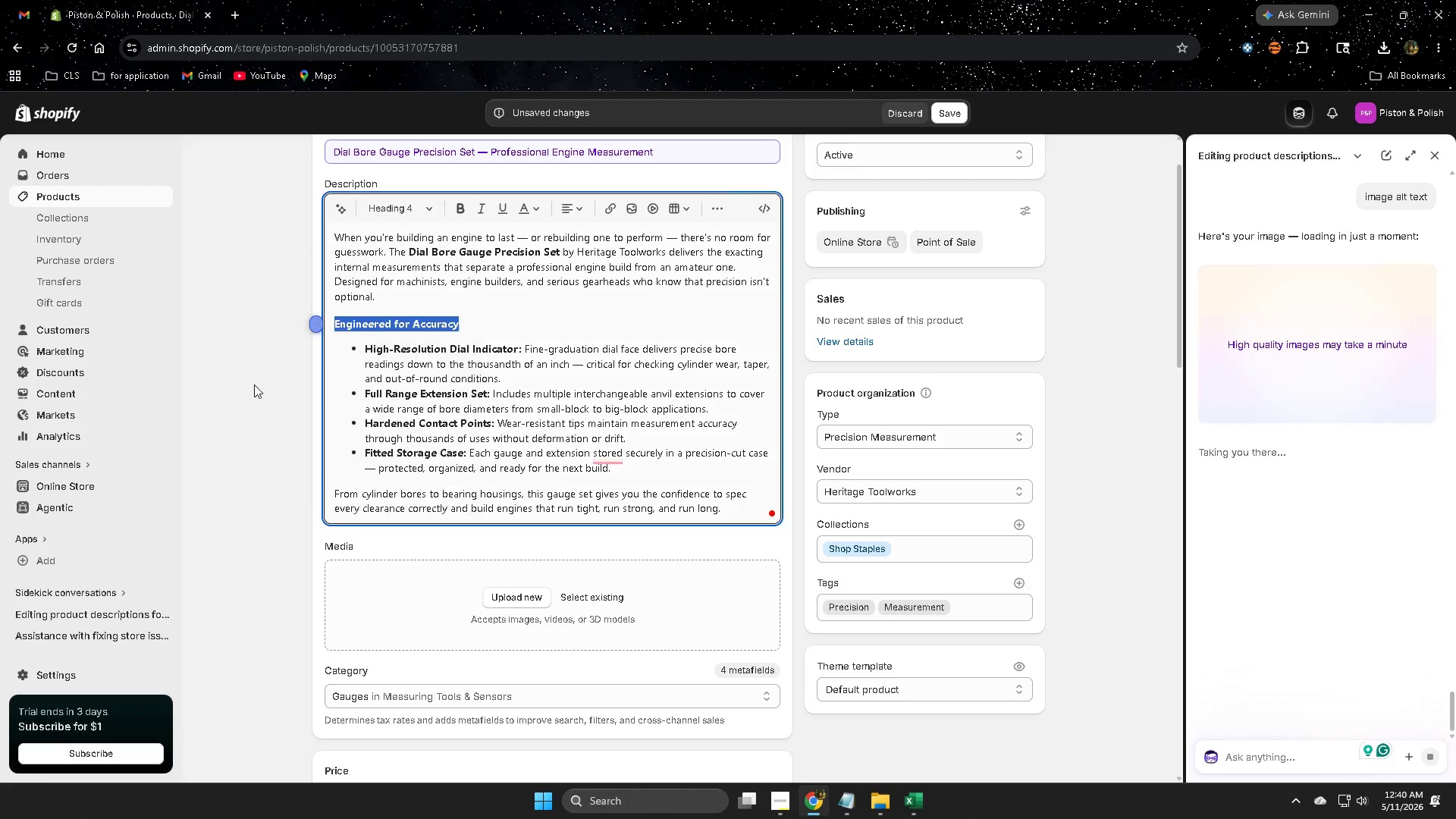 
left_click([254, 383])
 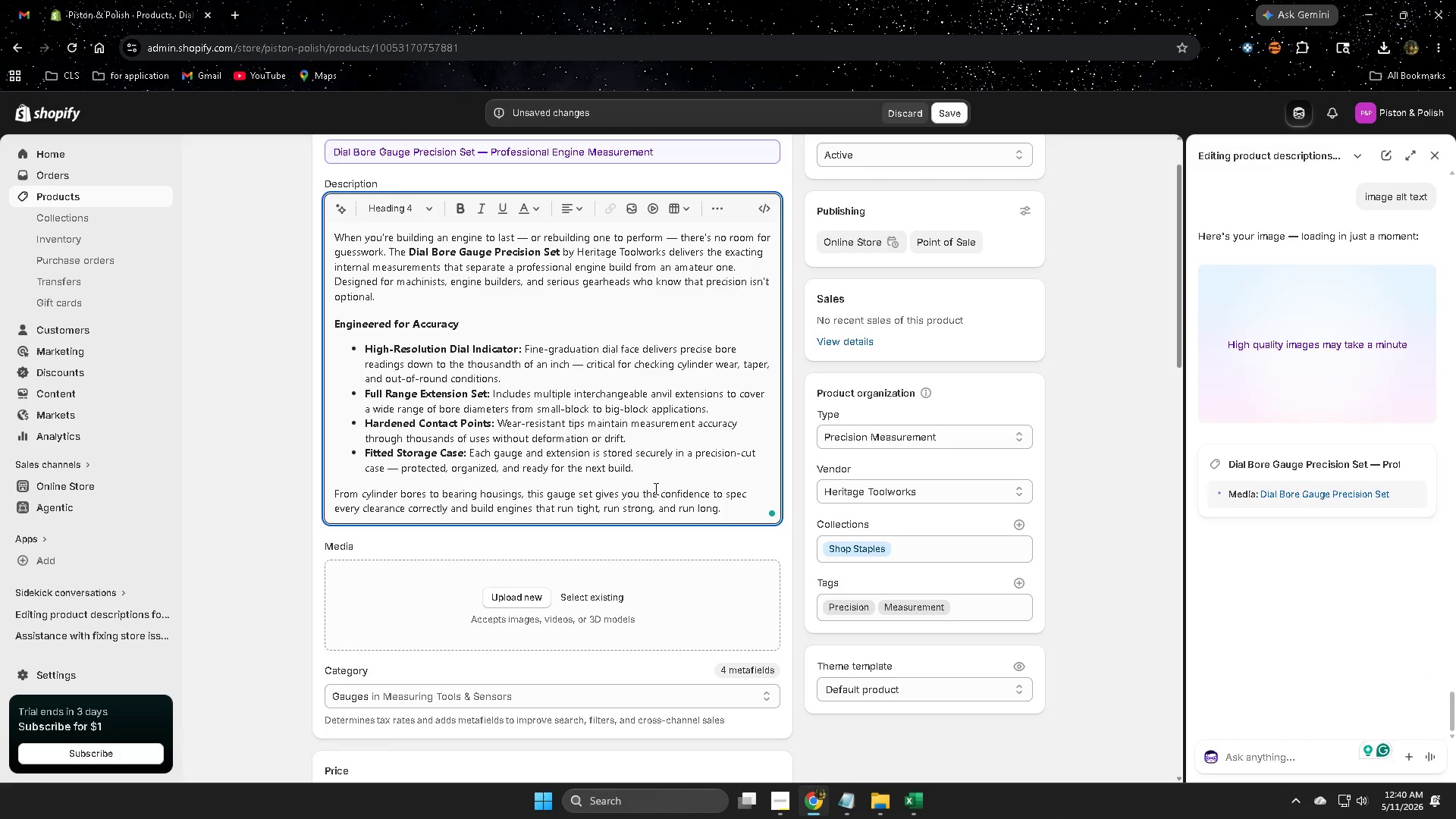 
scroll: coordinate [782, 457], scroll_direction: up, amount: 1.0
 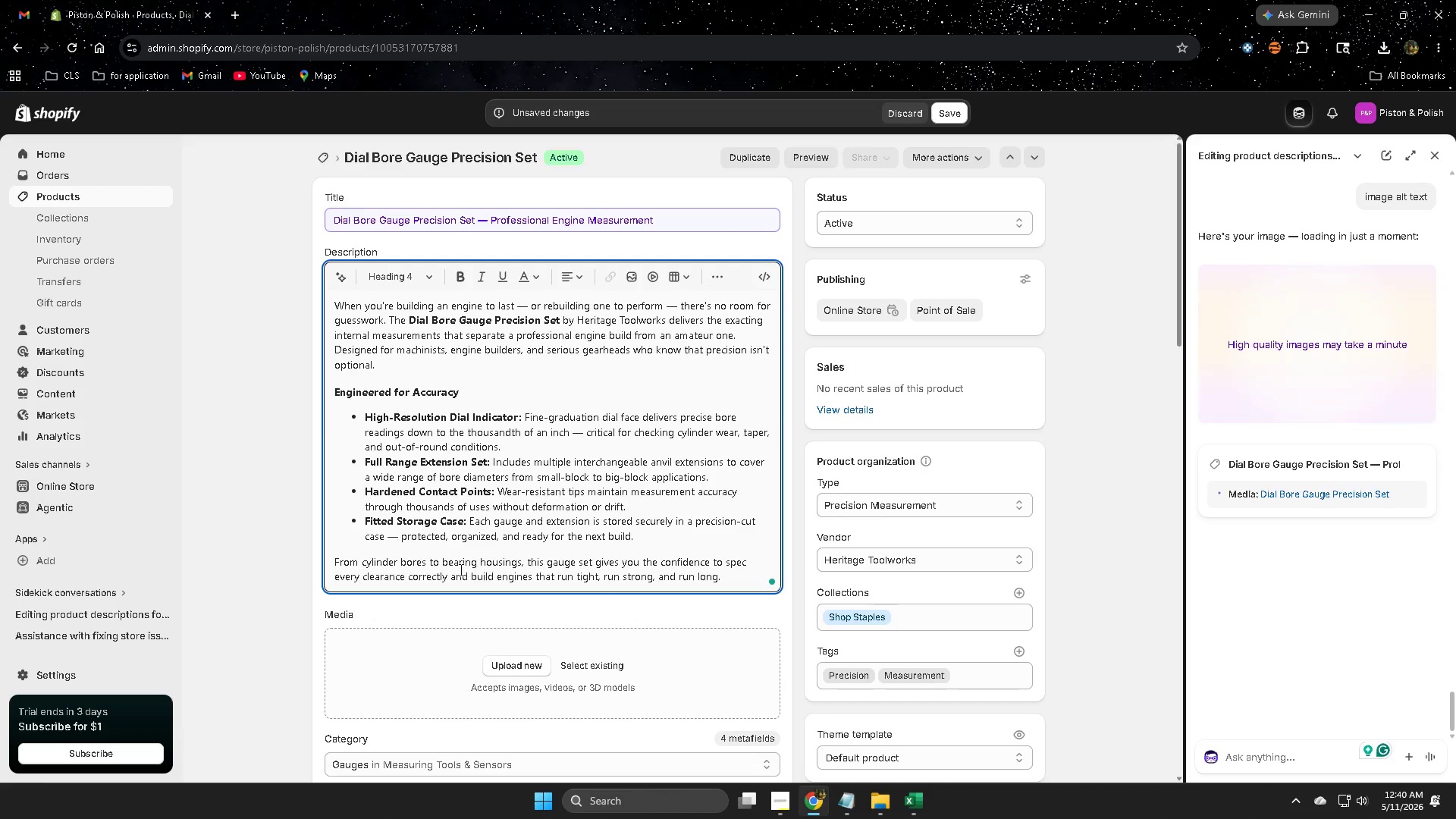 
scroll: coordinate [290, 511], scroll_direction: down, amount: 2.0
 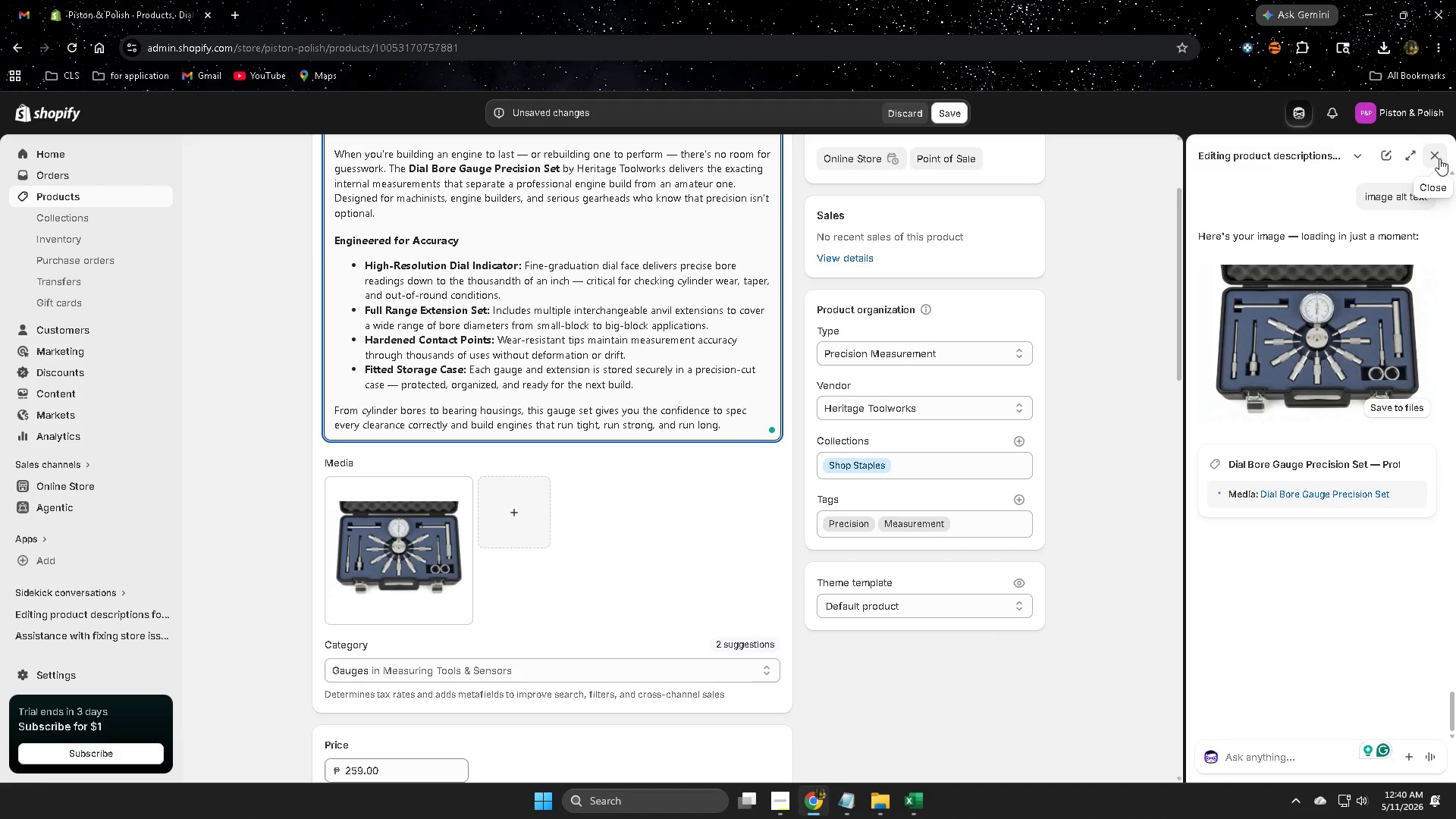 
left_click([1438, 158])
 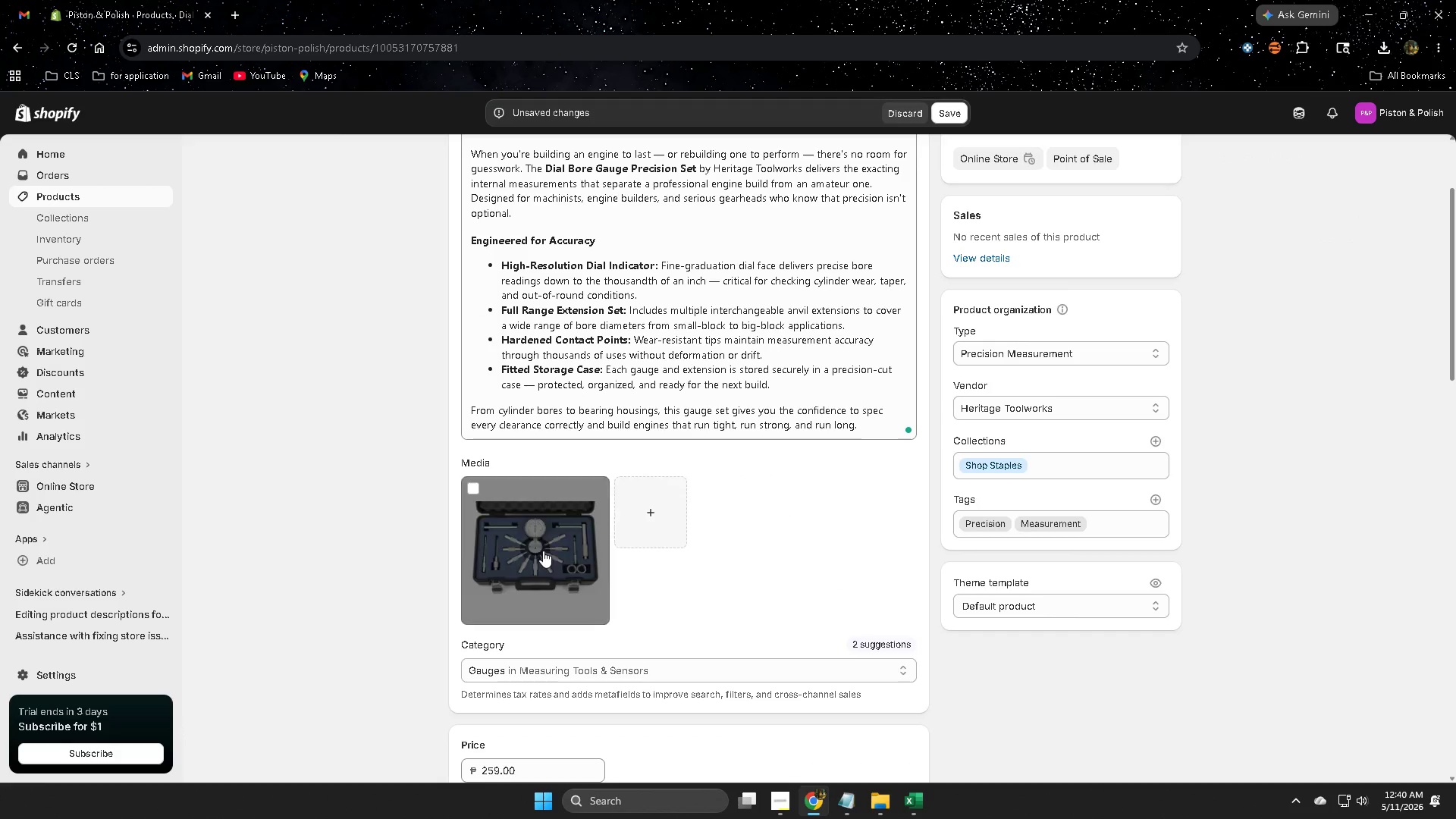 
left_click([542, 537])
 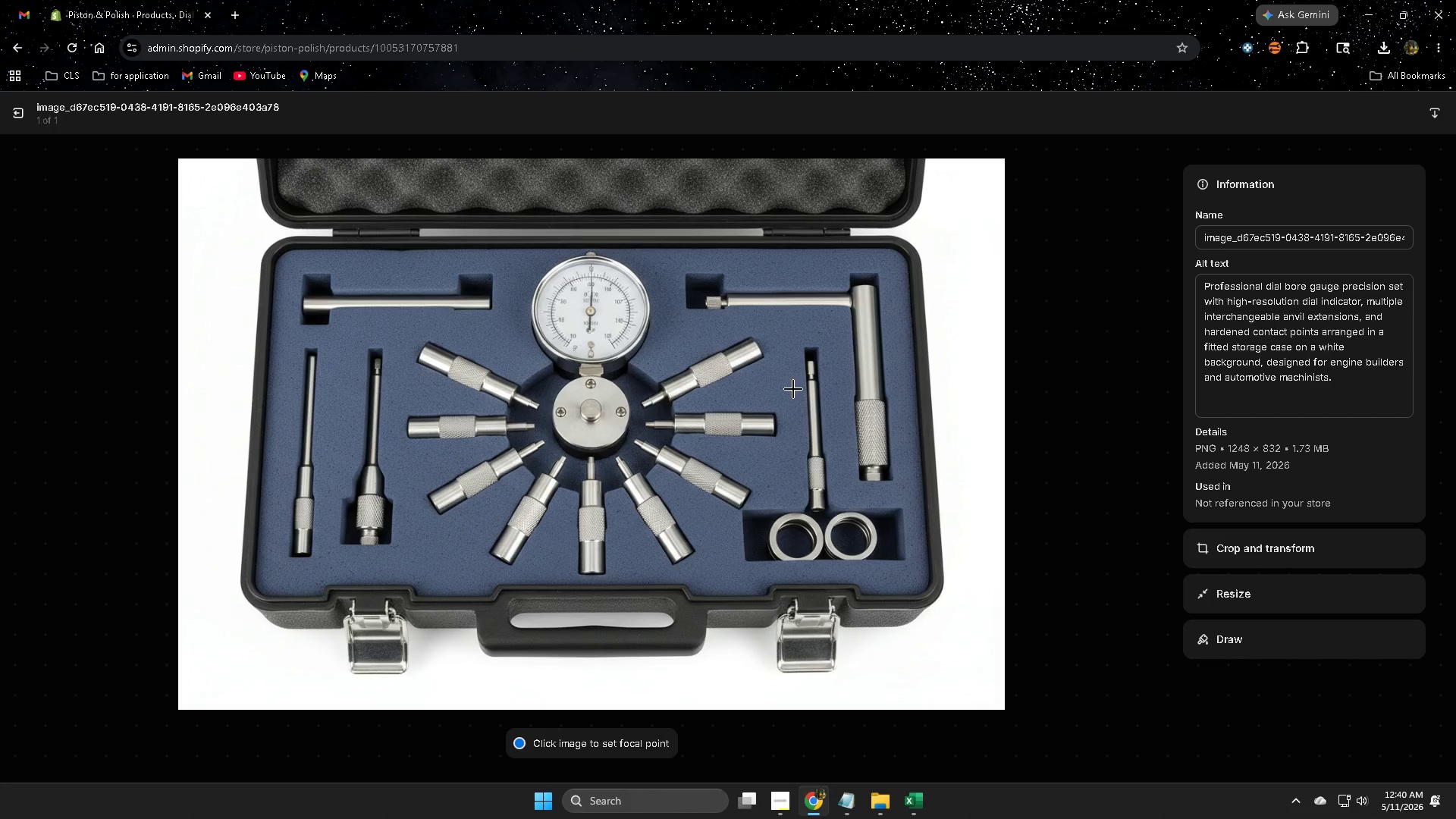 
left_click([22, 118])
 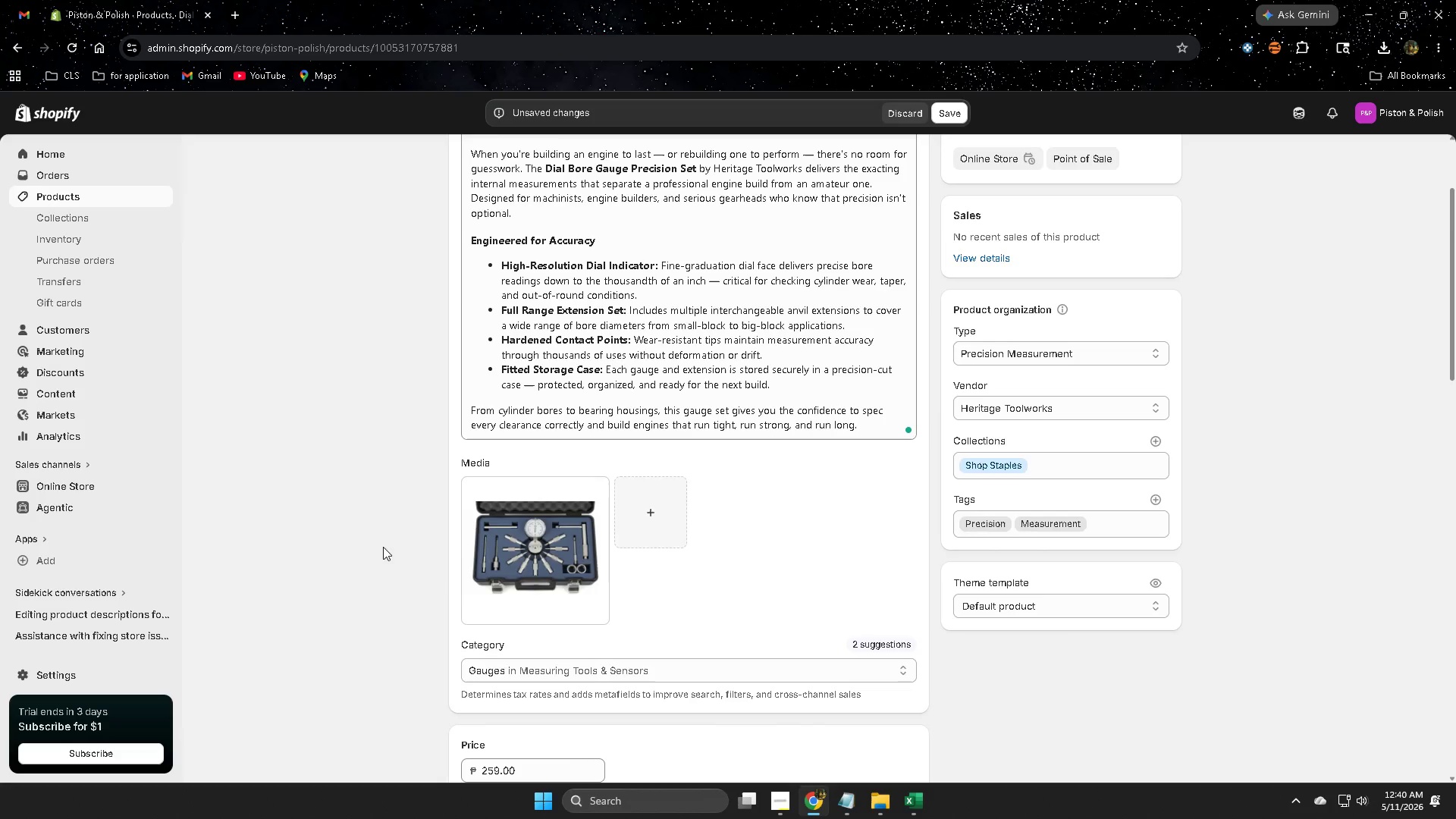 
scroll: coordinate [1071, 657], scroll_direction: down, amount: 10.0
 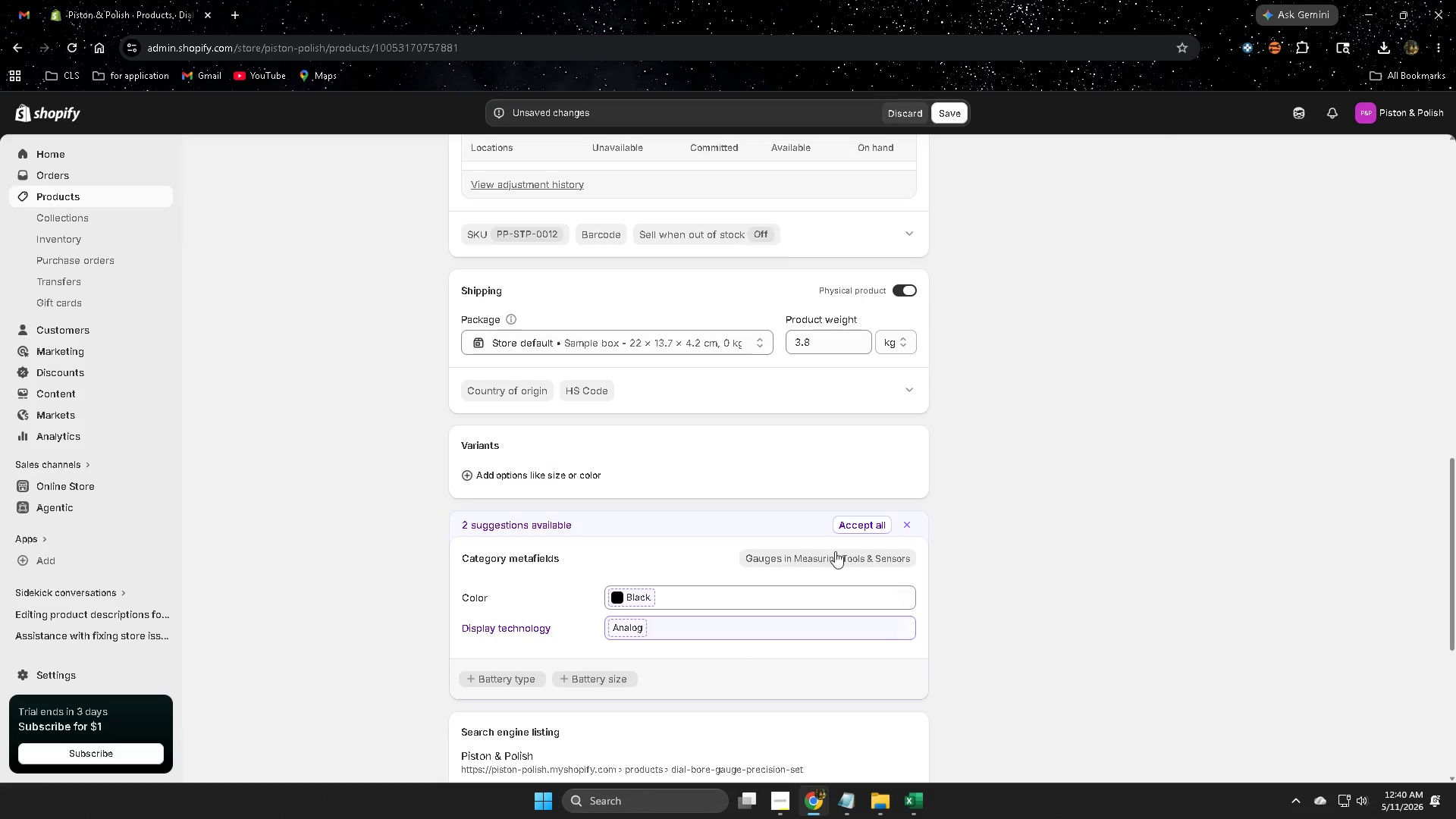 
left_click([851, 524])
 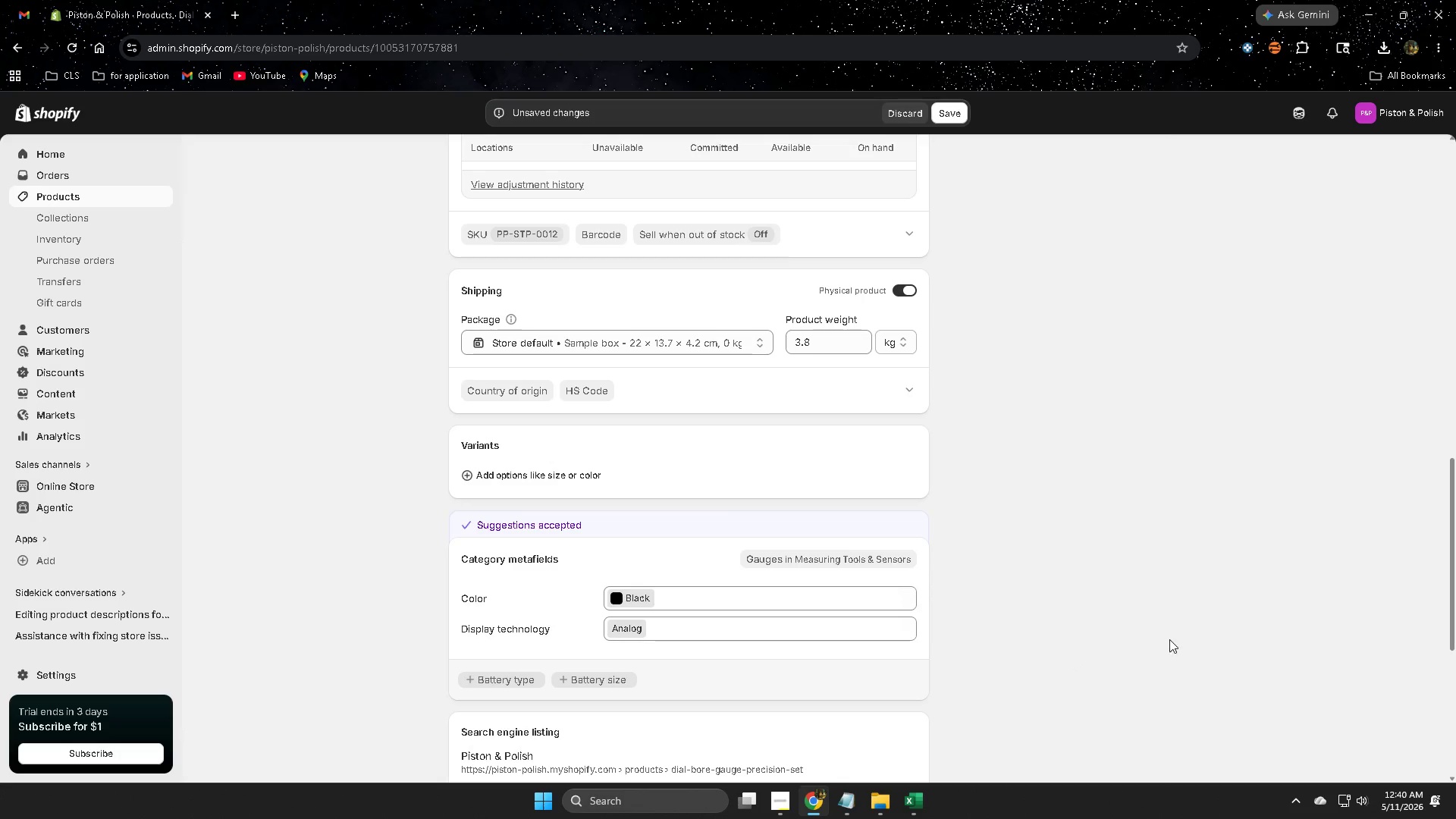 
scroll: coordinate [1128, 632], scroll_direction: down, amount: 7.0
 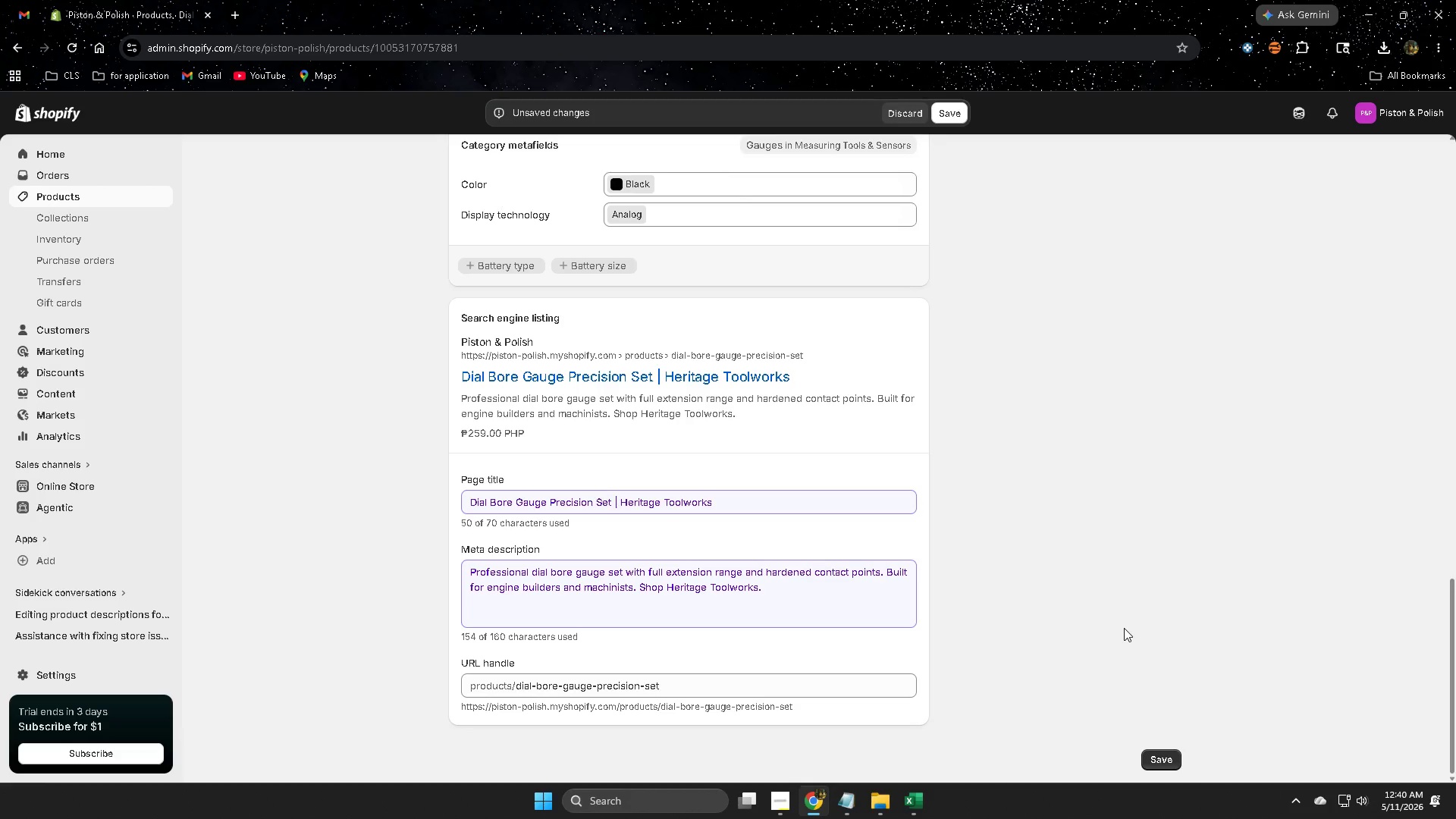 
scroll: coordinate [925, 572], scroll_direction: up, amount: 17.0
 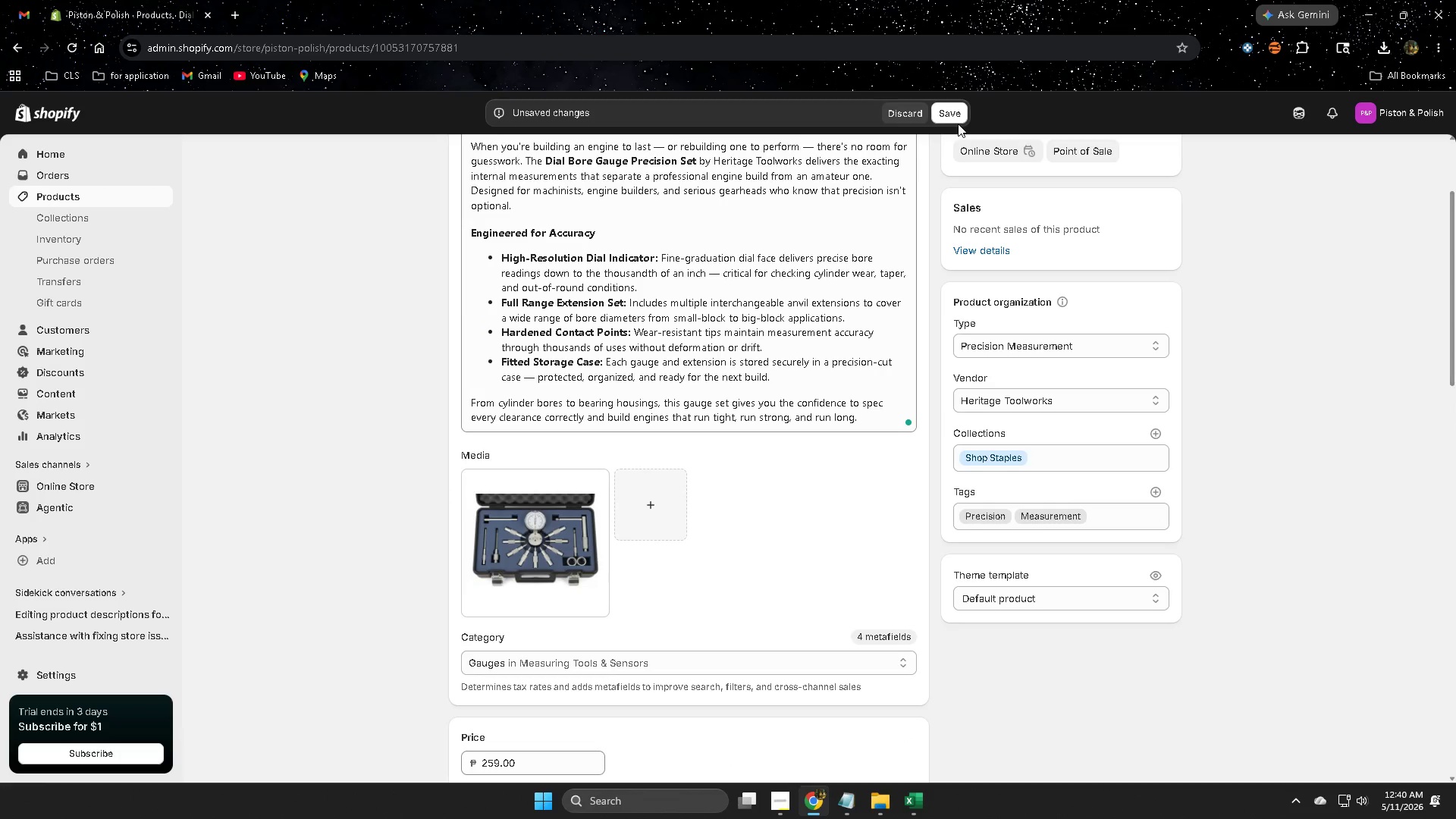 
left_click([955, 117])
 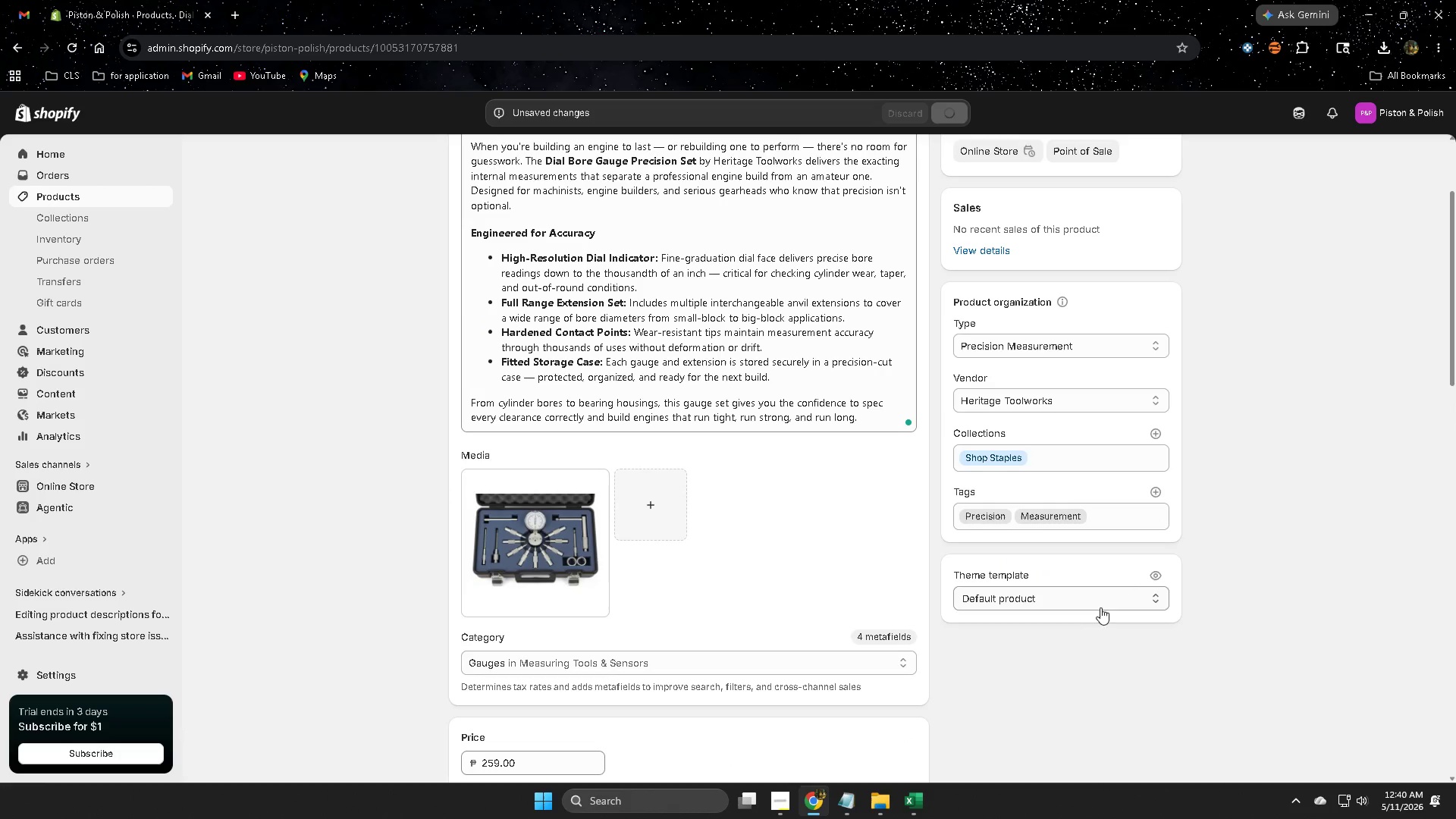 
scroll: coordinate [733, 561], scroll_direction: up, amount: 2.0
 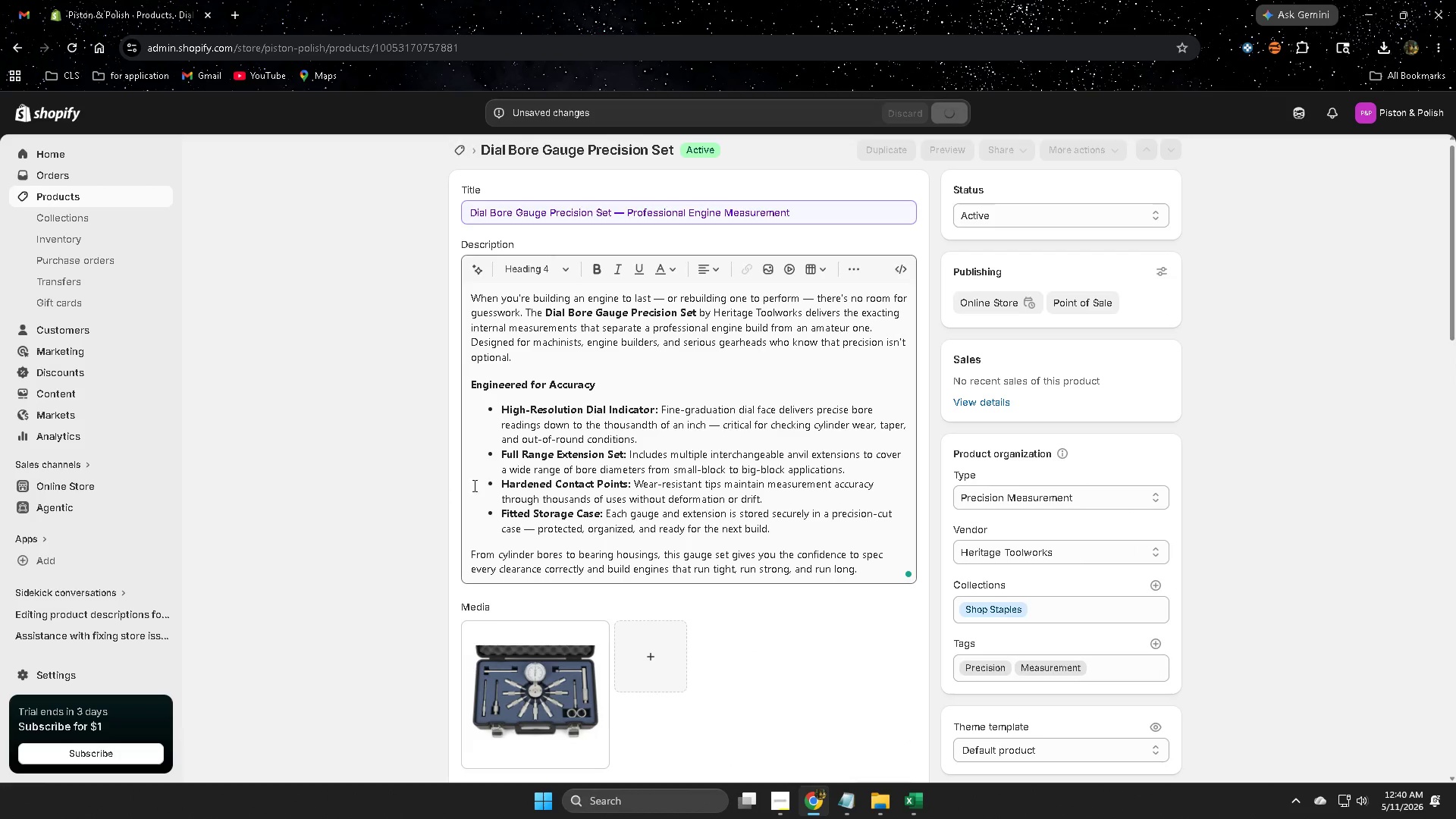 
scroll: coordinate [325, 569], scroll_direction: down, amount: 9.0
 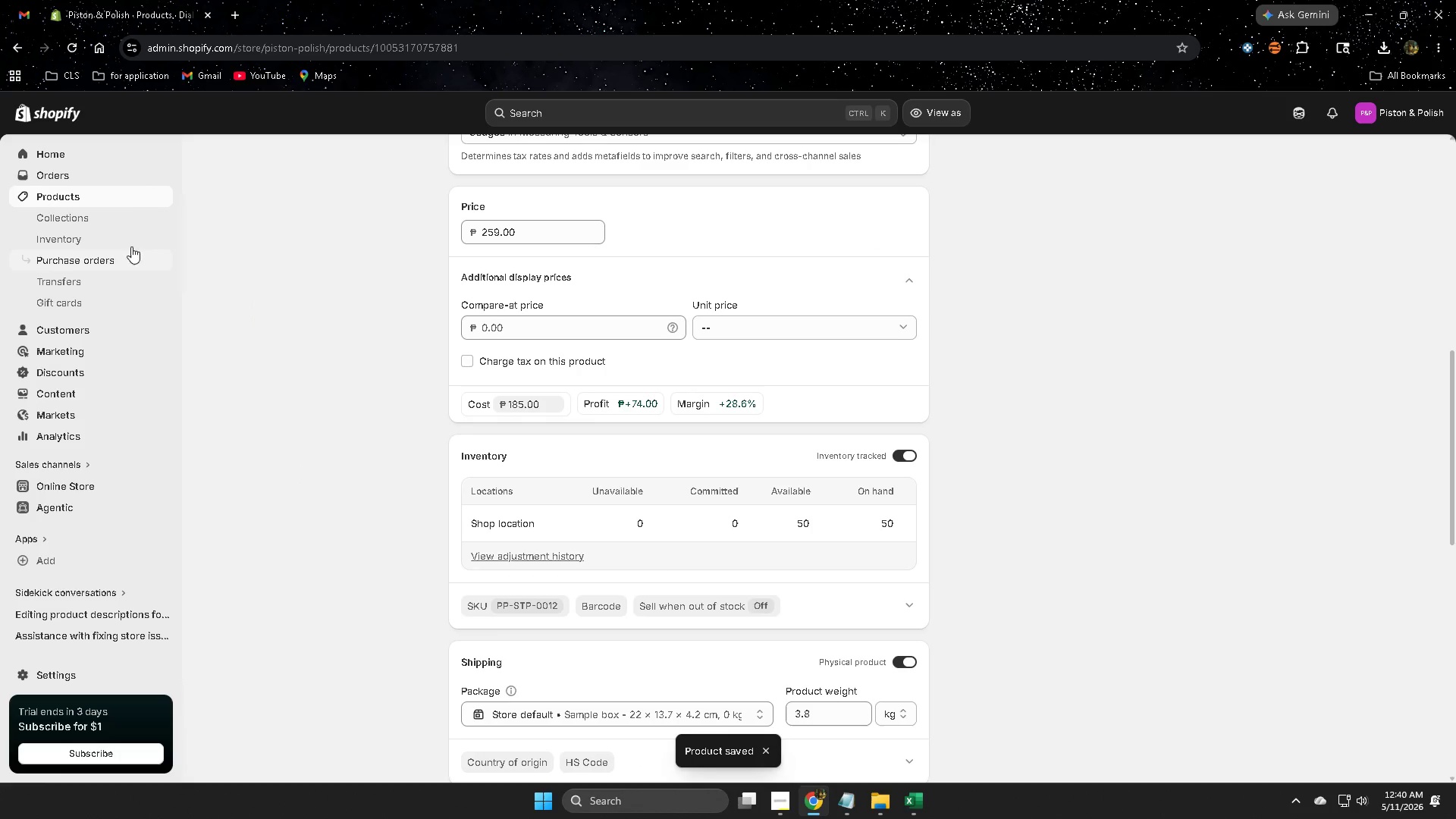 
left_click([108, 192])
 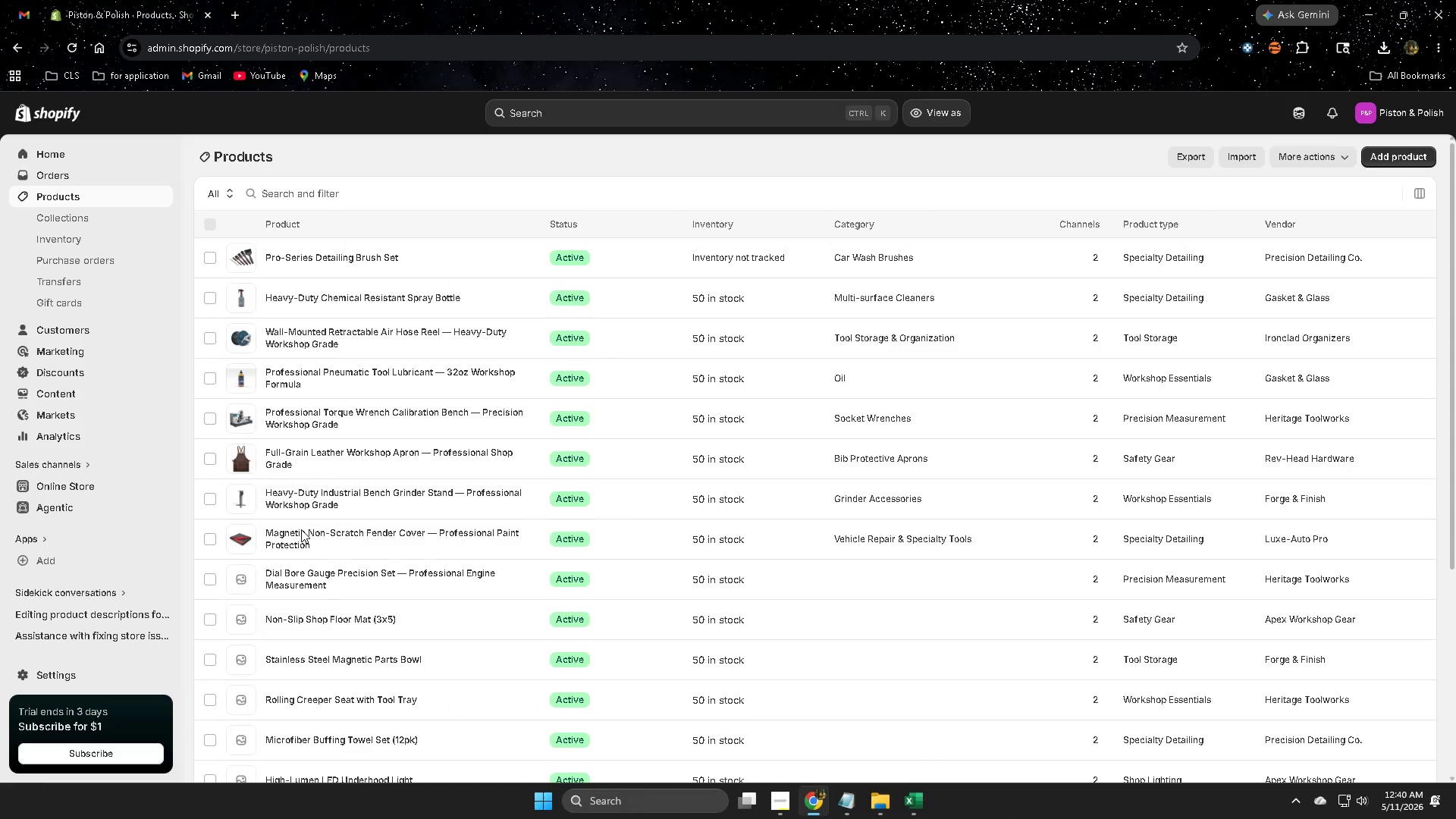 
scroll: coordinate [816, 631], scroll_direction: down, amount: 4.0
 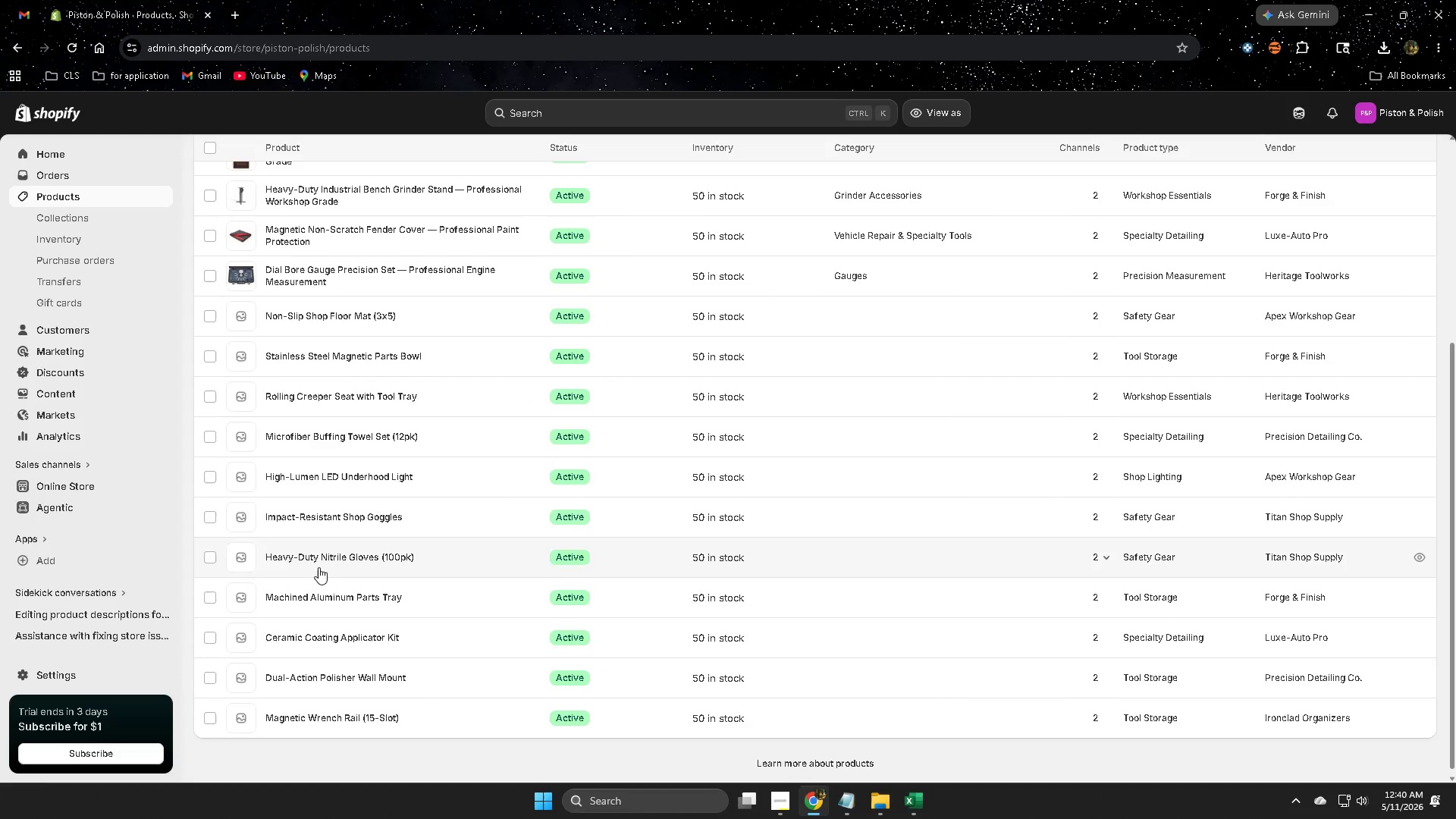 
scroll: coordinate [456, 601], scroll_direction: none, amount: 0.0
 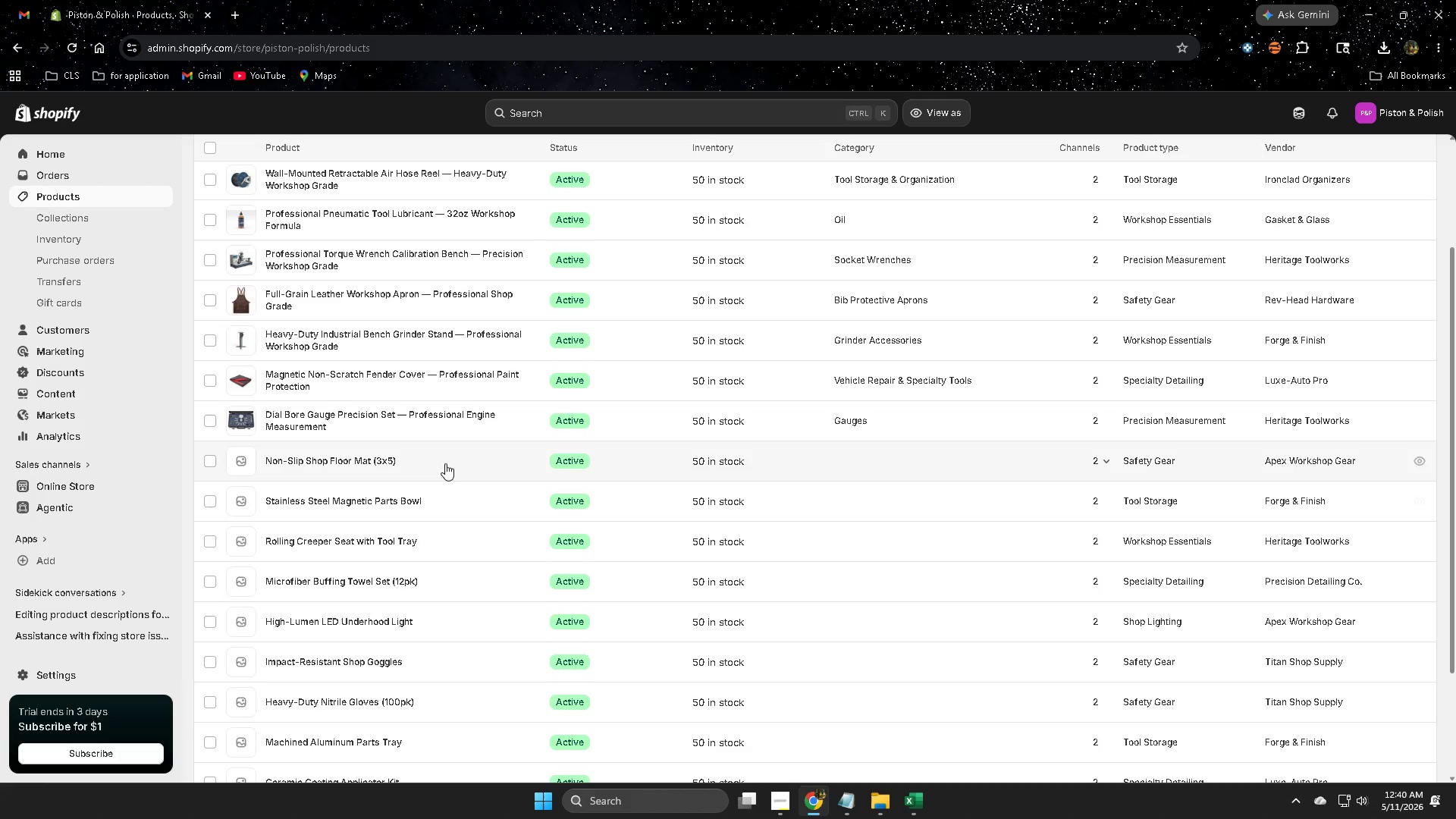 
left_click([439, 457])
 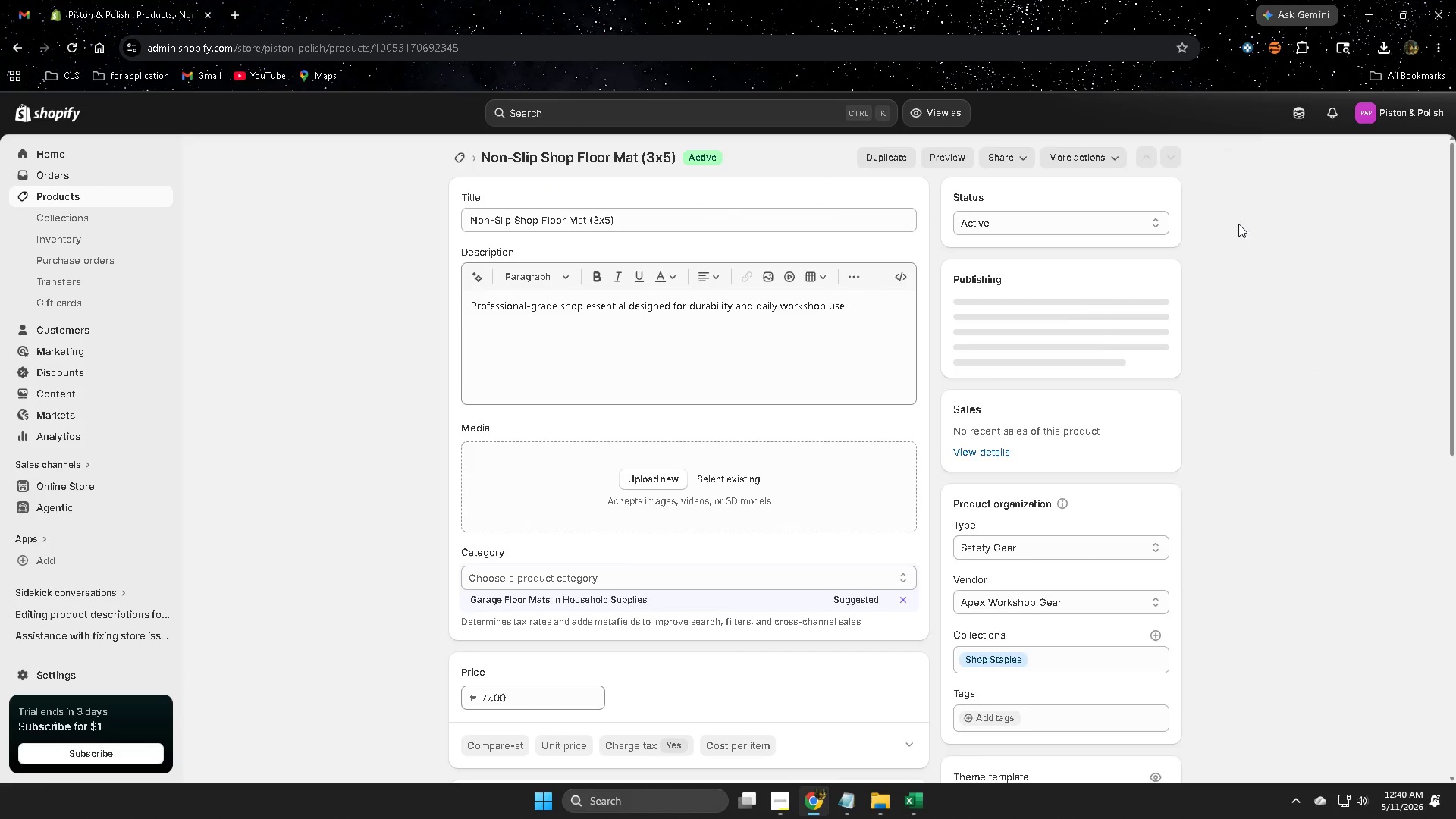 
left_click([908, 801])
 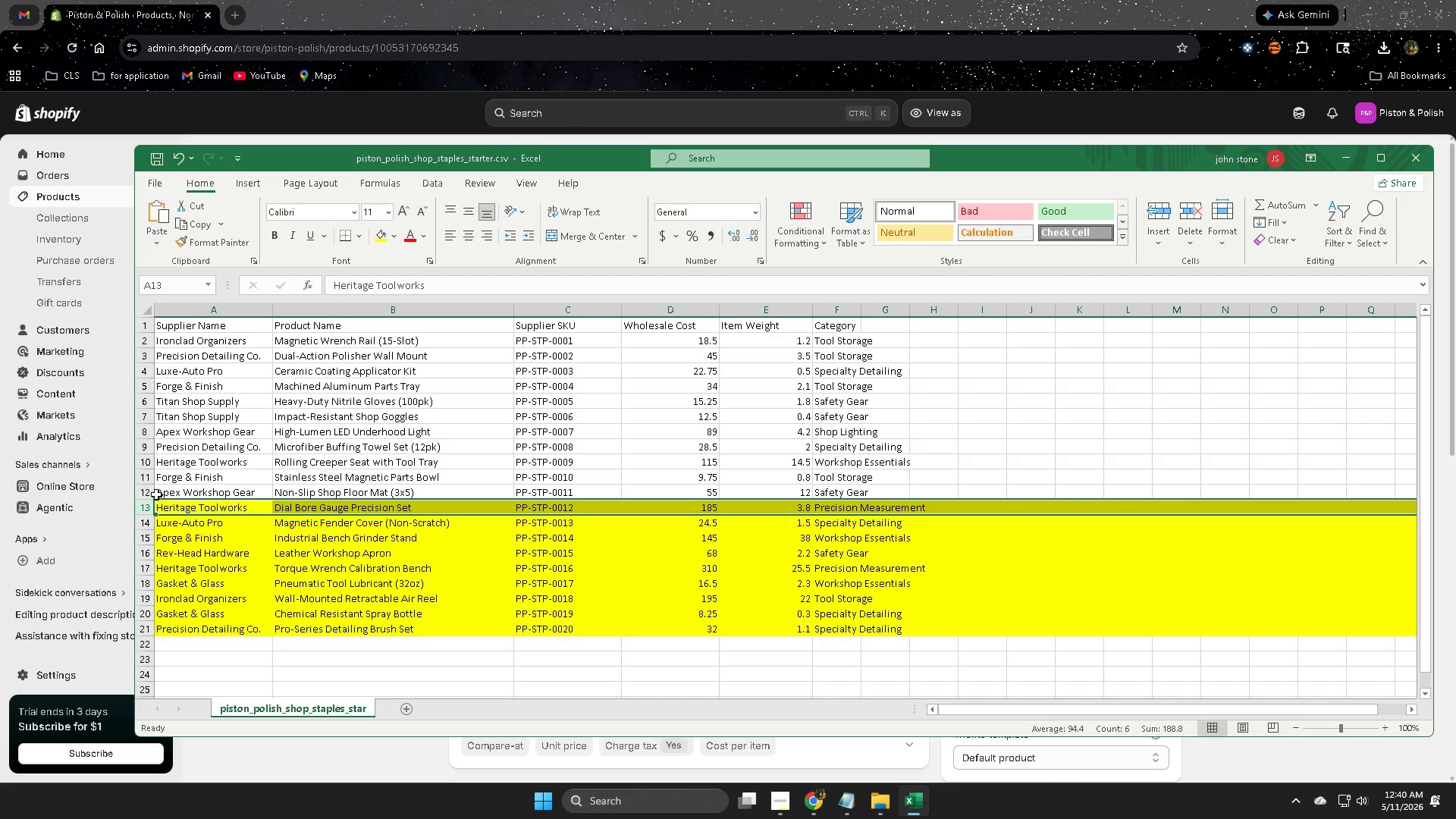 
left_click([148, 494])
 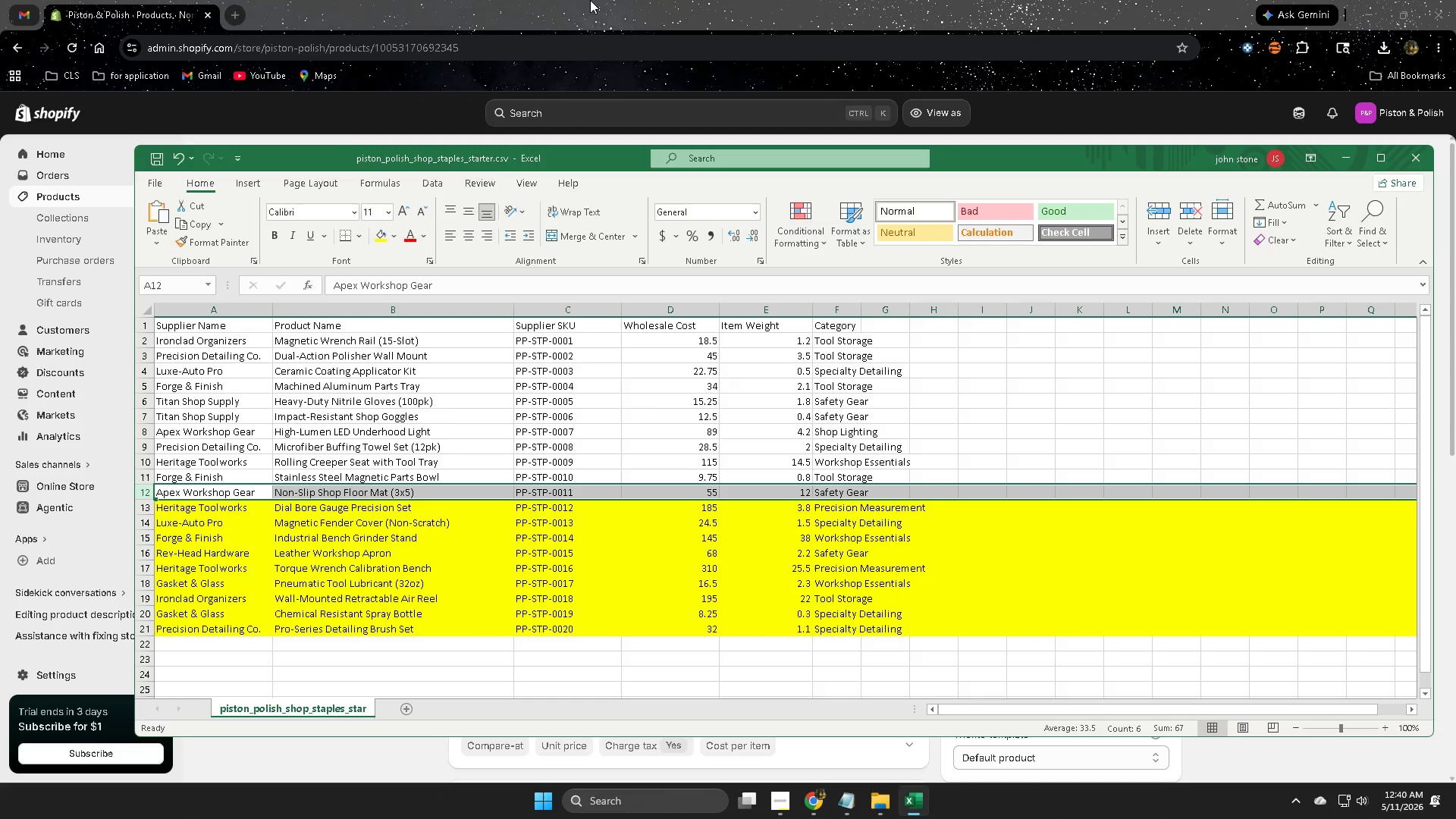 
left_click([613, 0])
 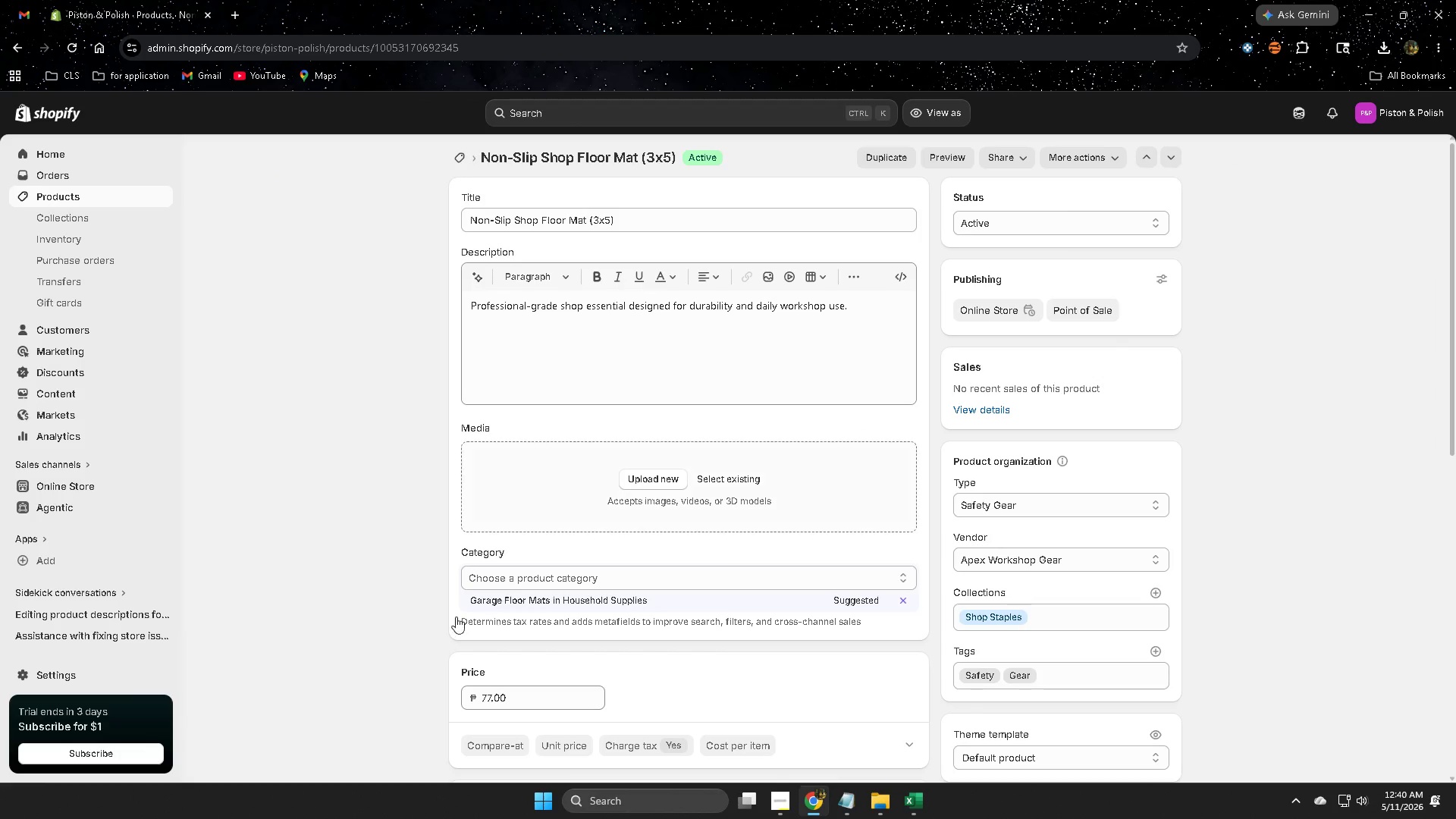 
scroll: coordinate [438, 635], scroll_direction: down, amount: 5.0
 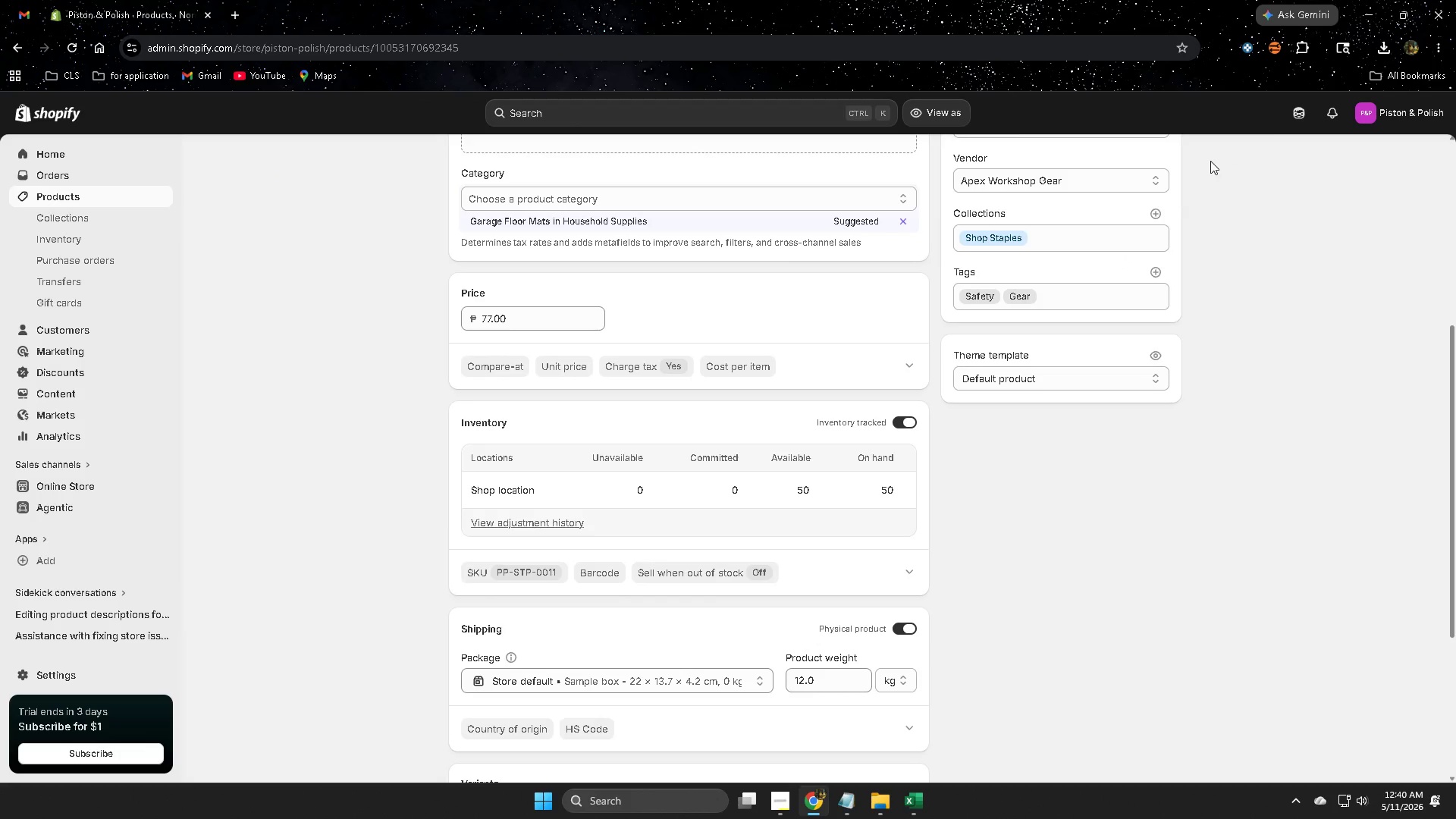 
left_click([1304, 115])
 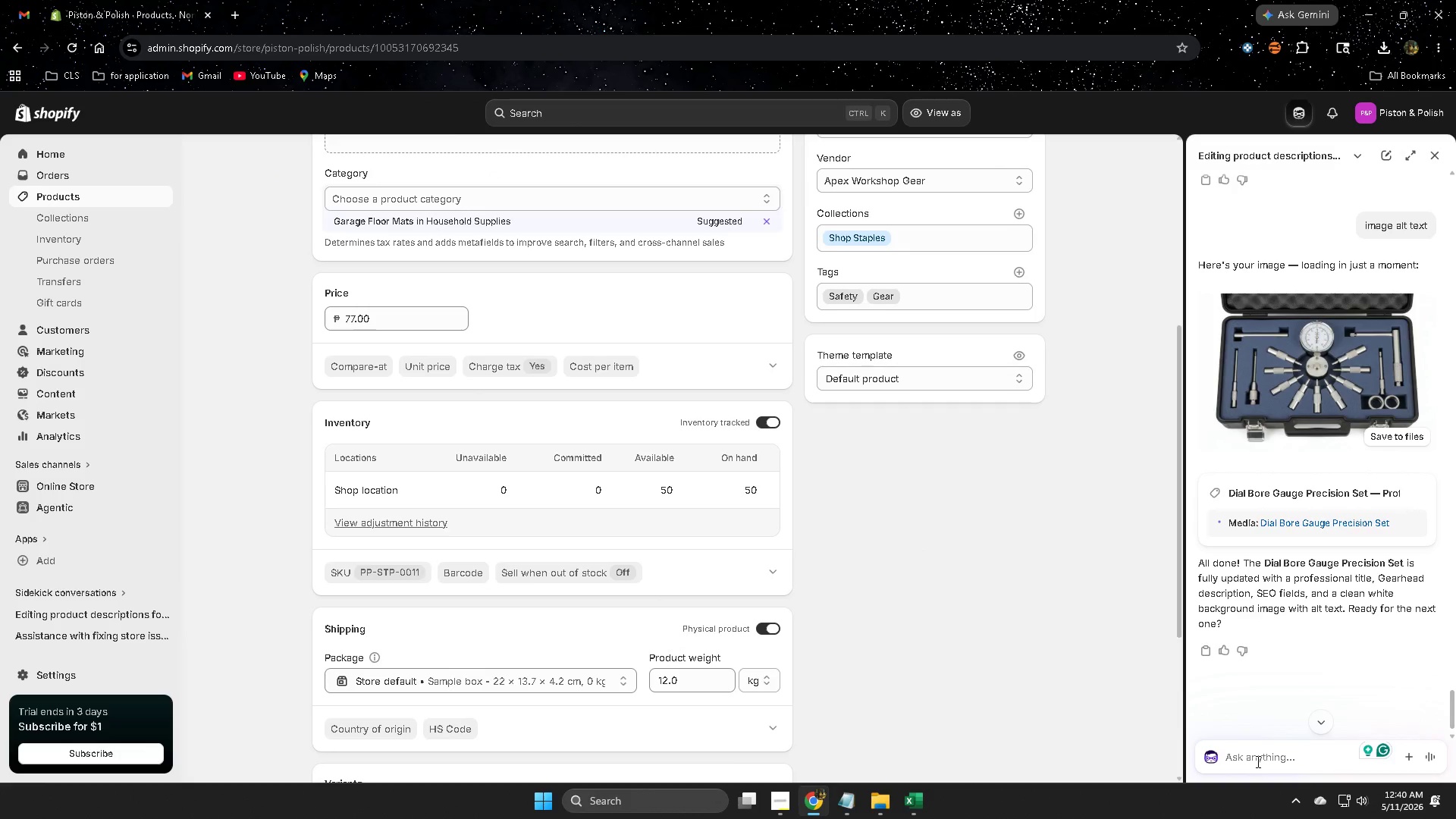 
type(next)
 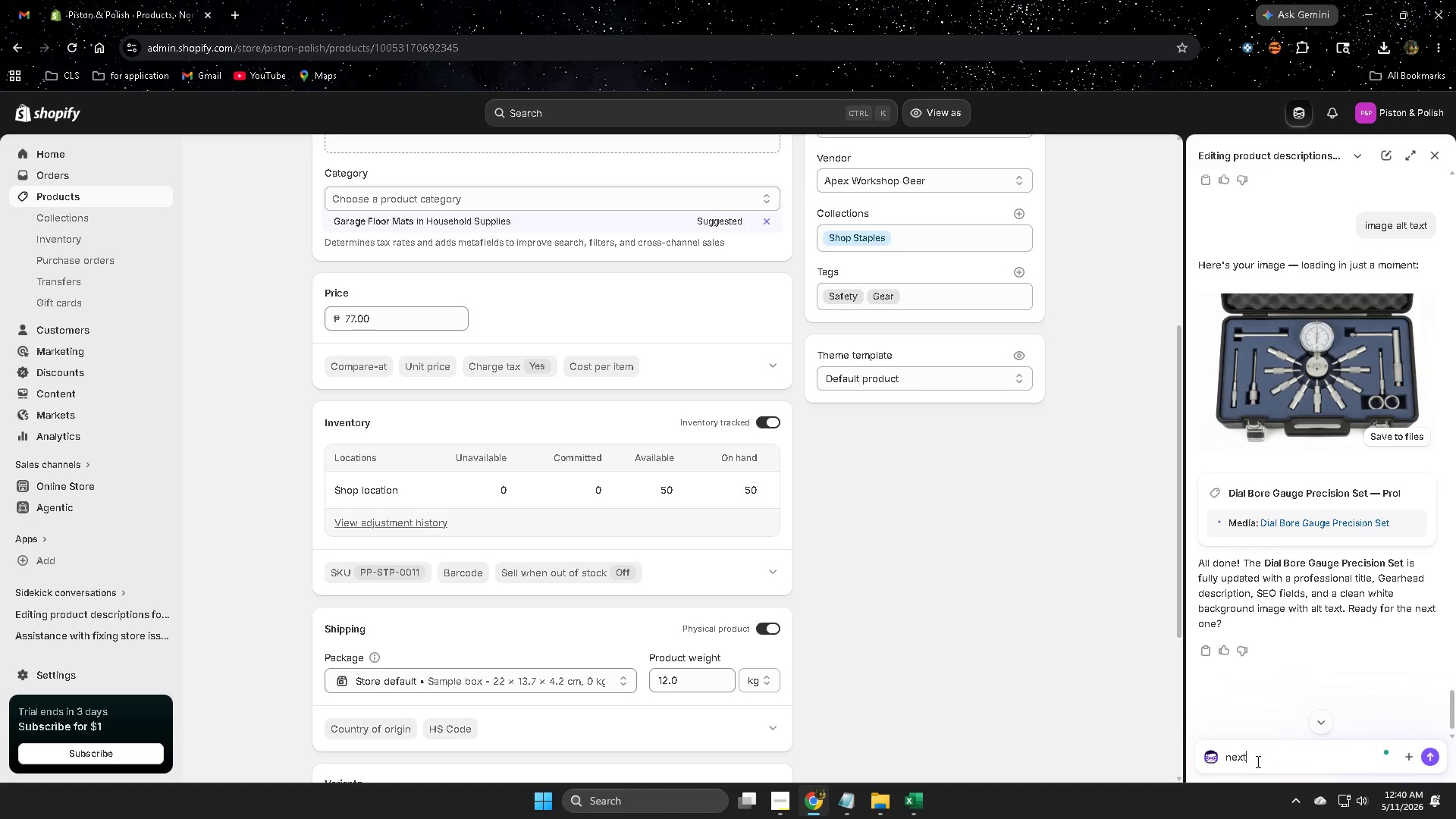 
key(Enter)
 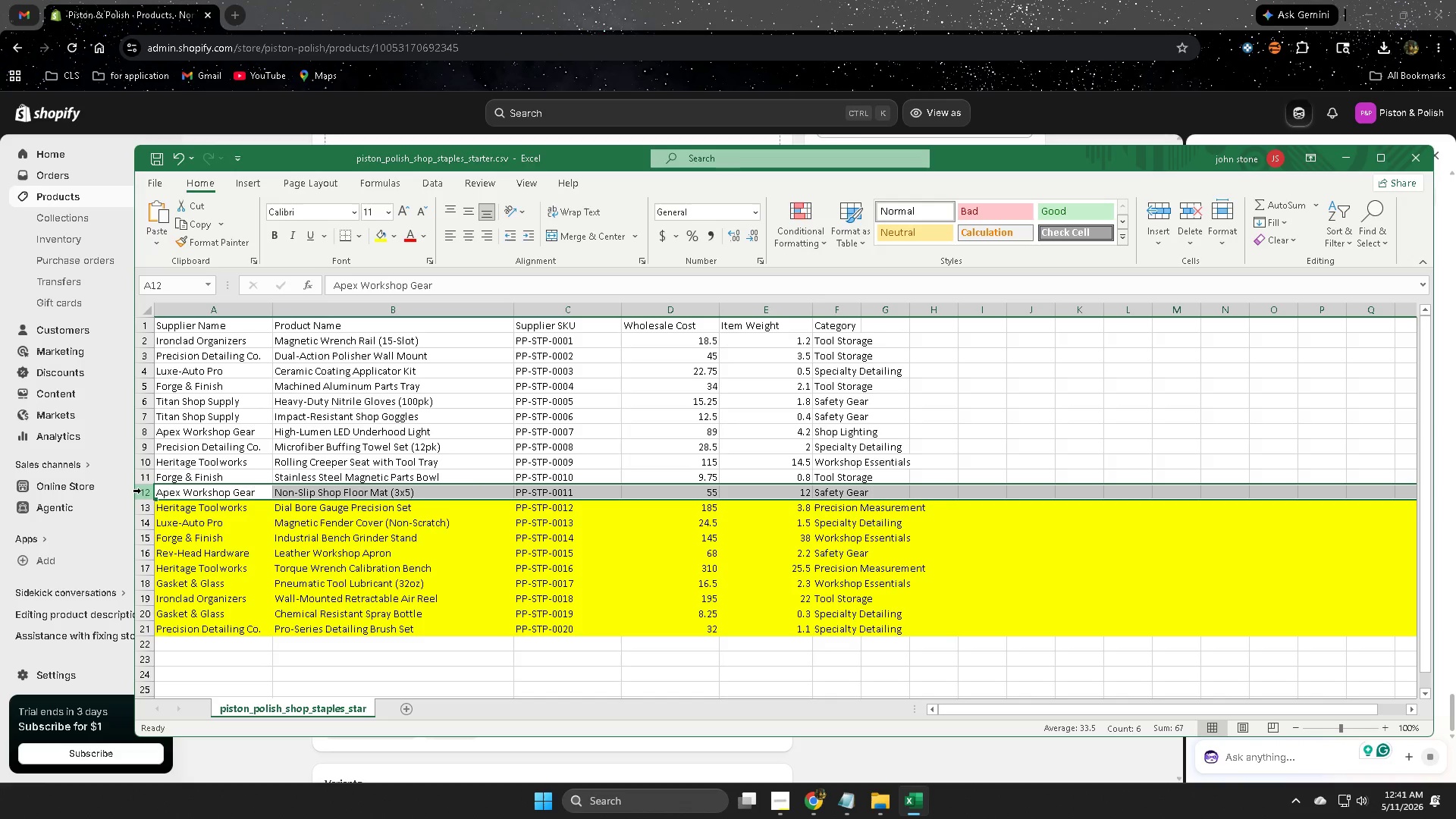 
double_click([712, 491])
 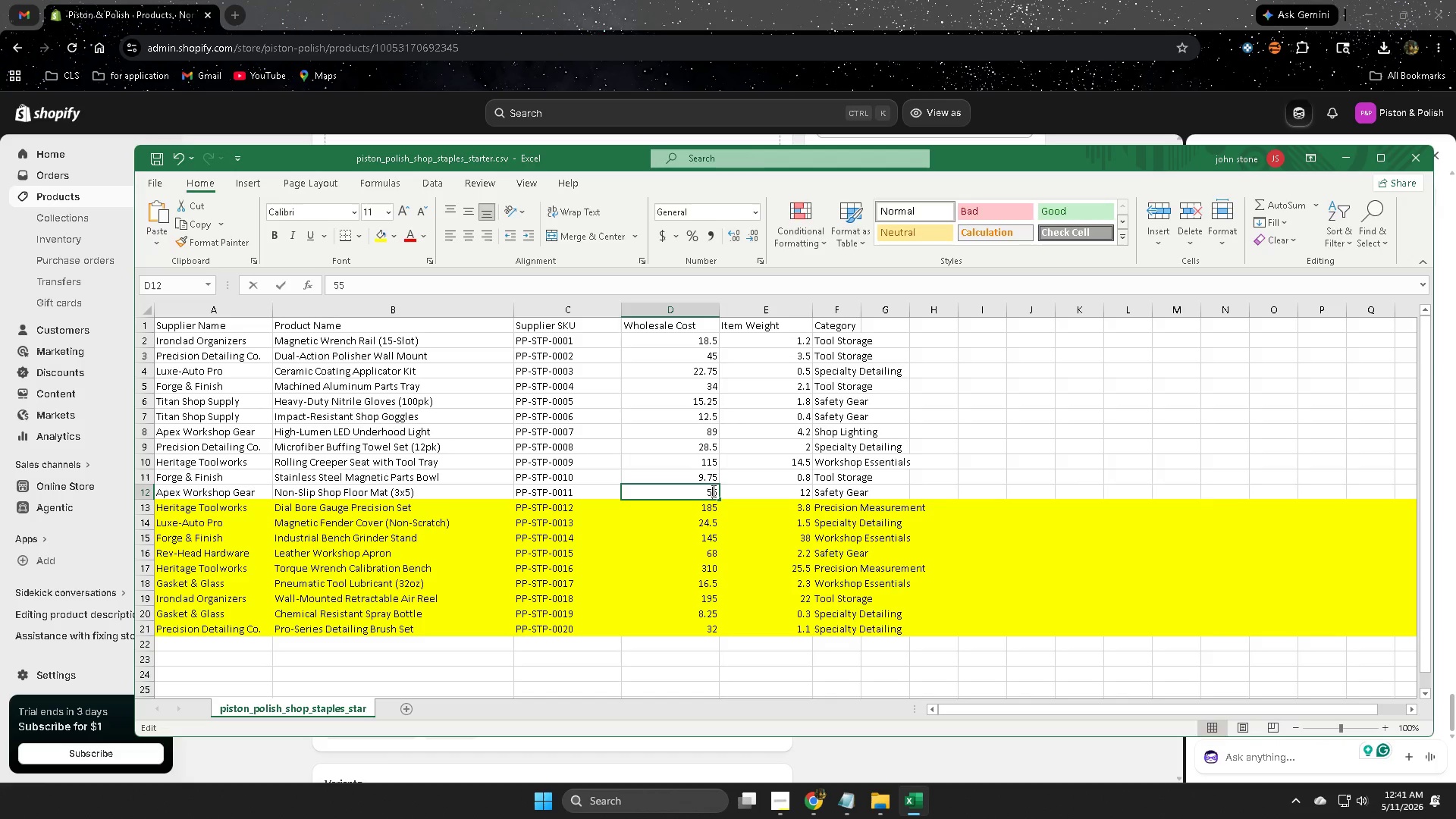 
triple_click([712, 491])
 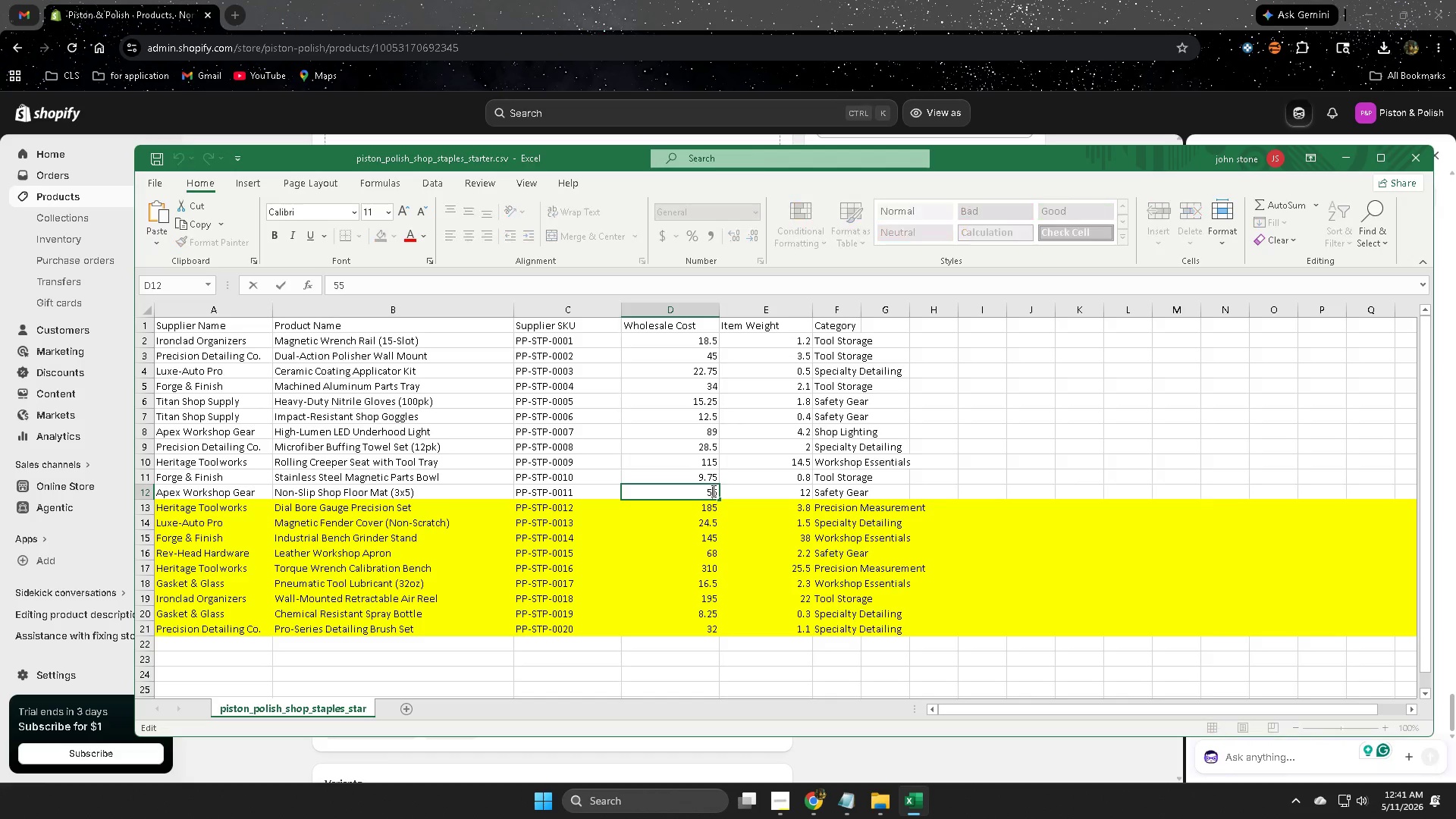 
triple_click([712, 491])
 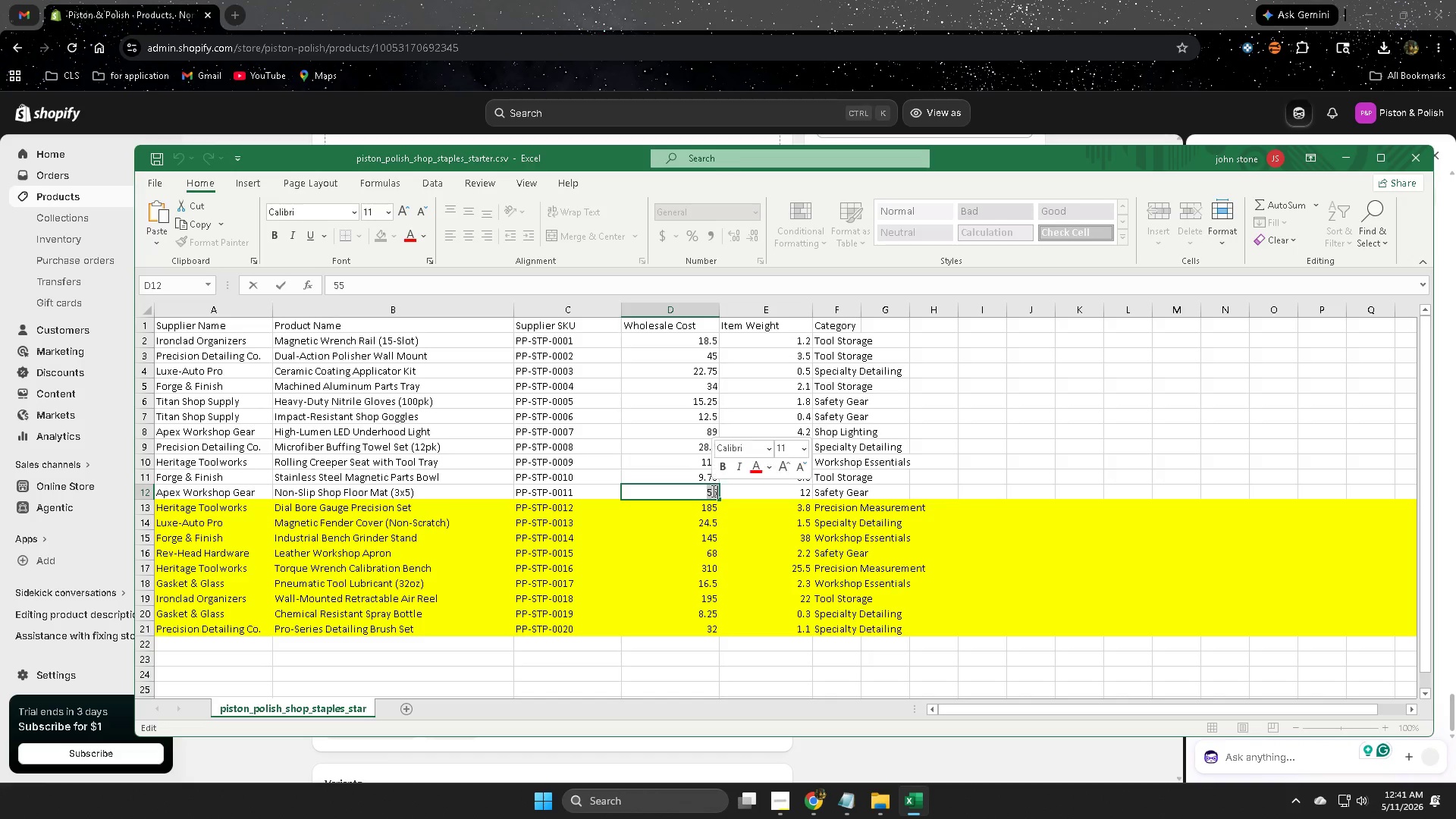 
key(Control+ControlLeft)
 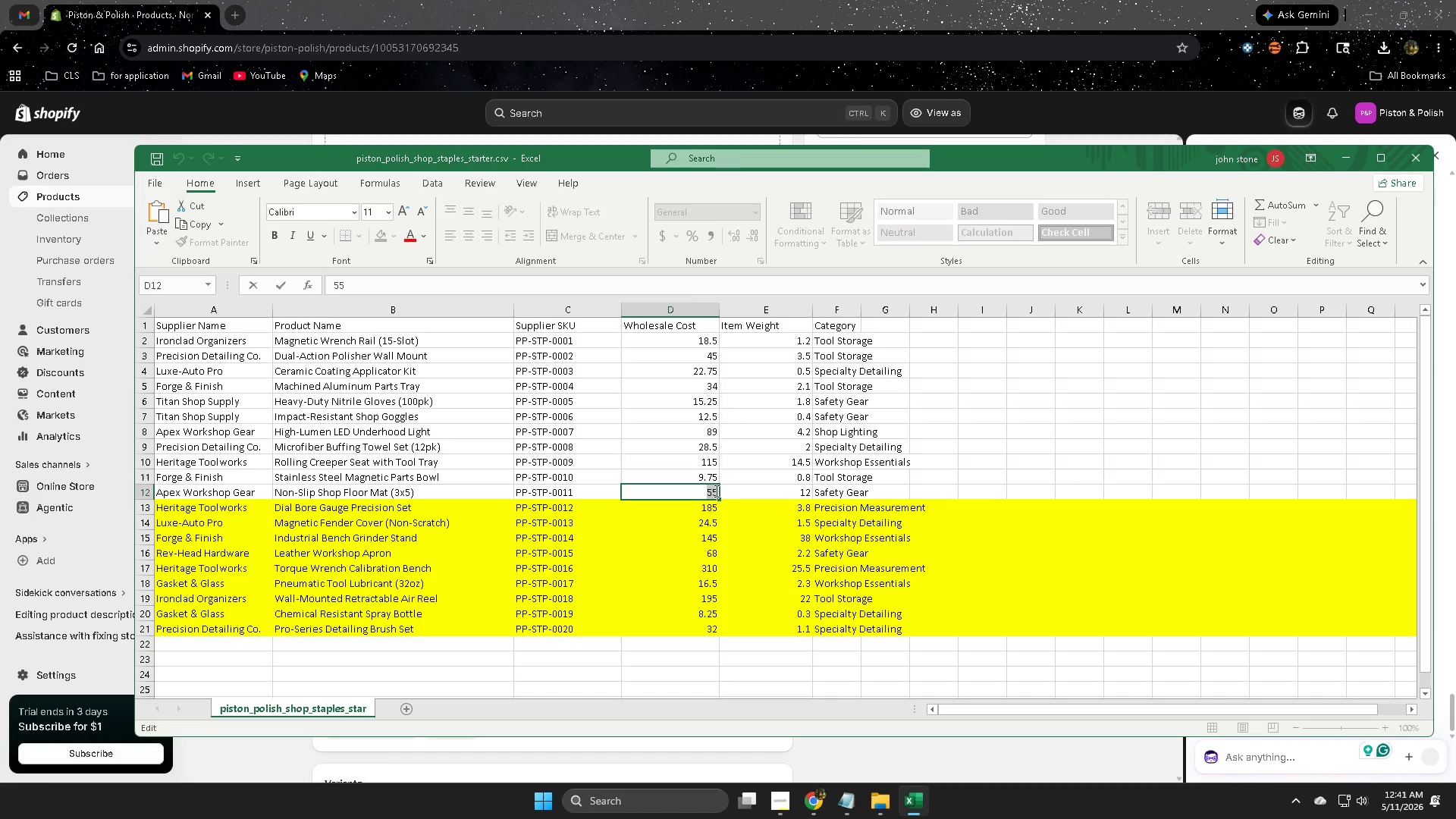 
key(Control+C)
 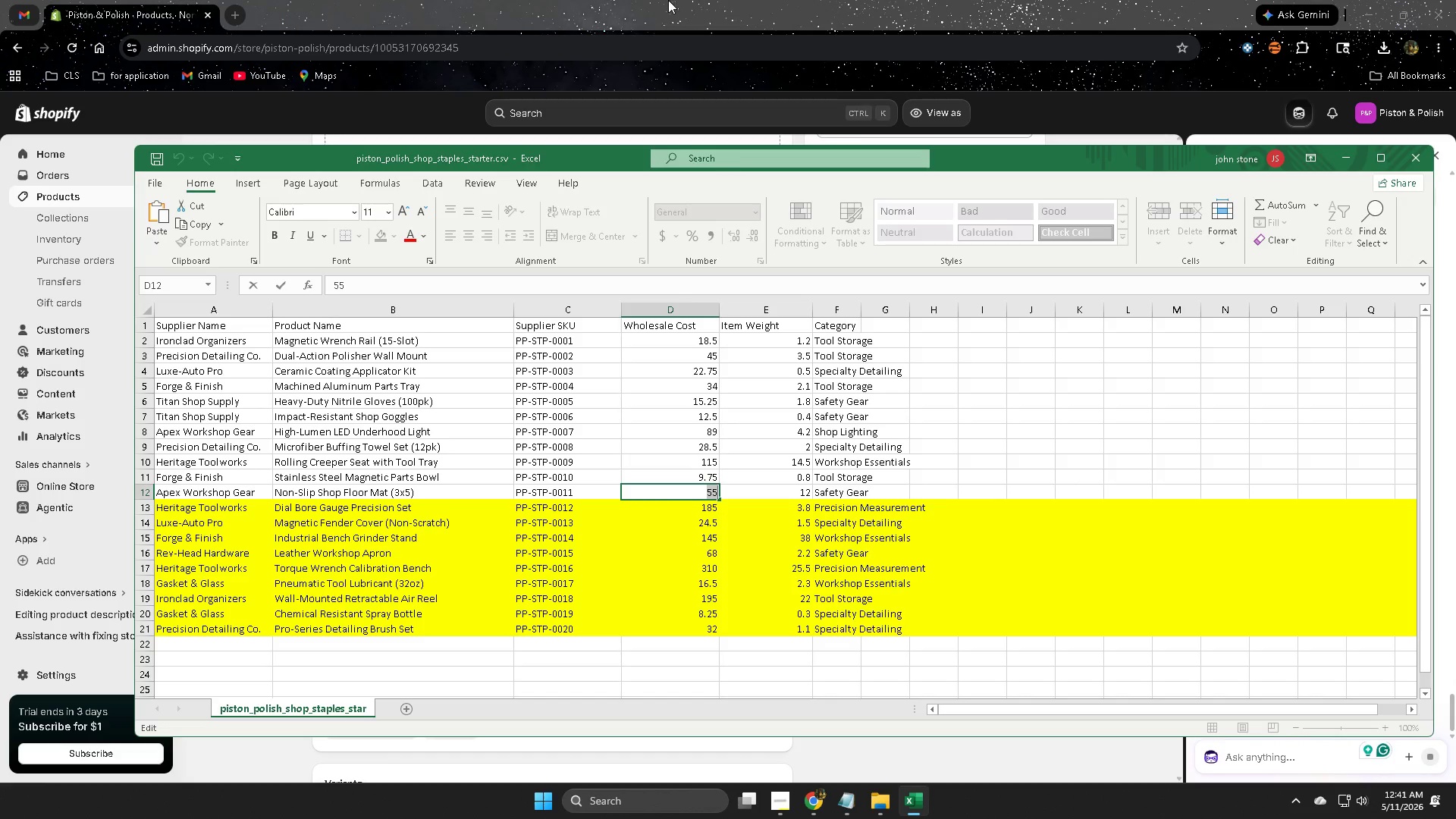 
left_click([671, 0])
 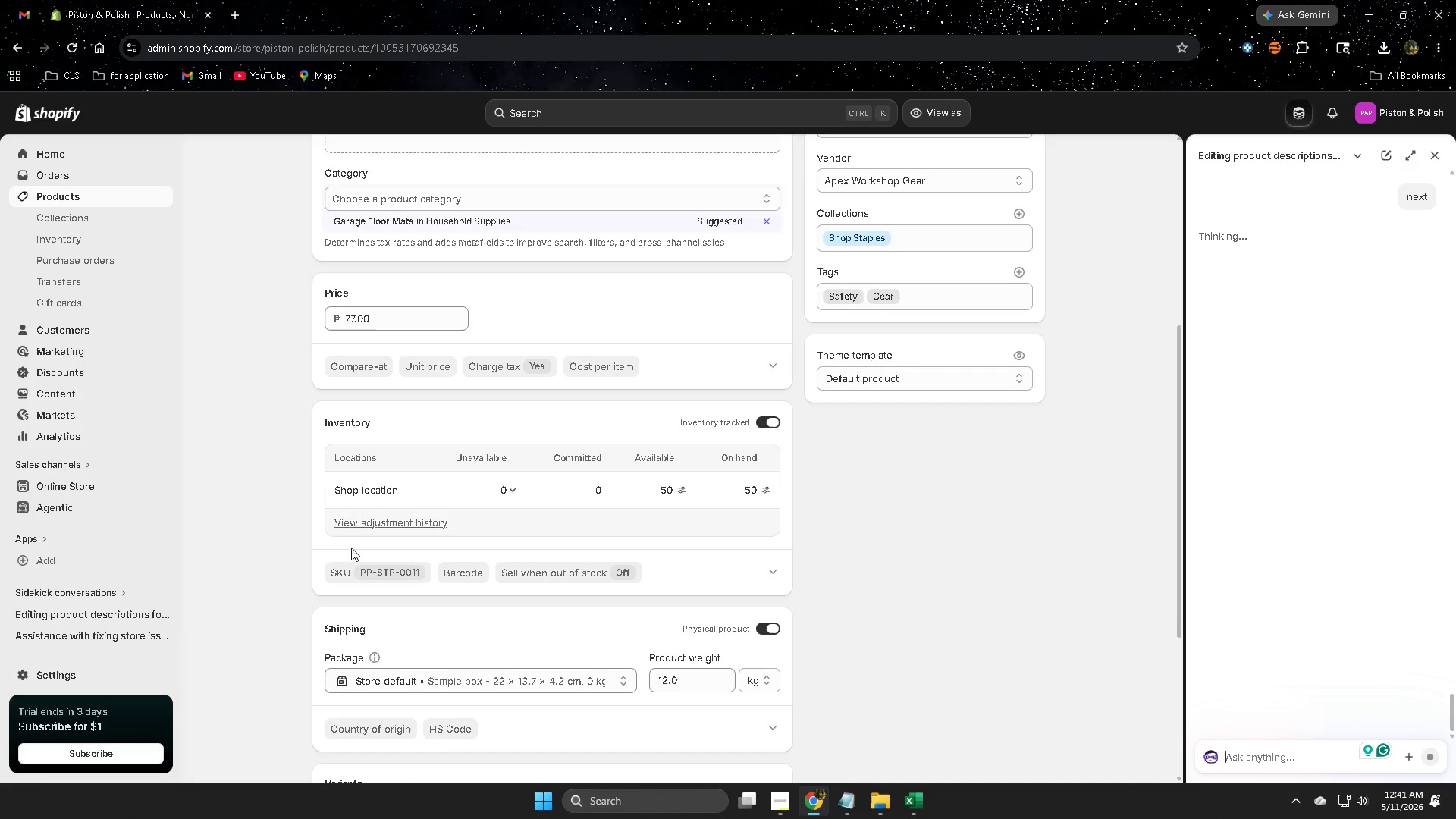 
scroll: coordinate [337, 550], scroll_direction: up, amount: 5.0
 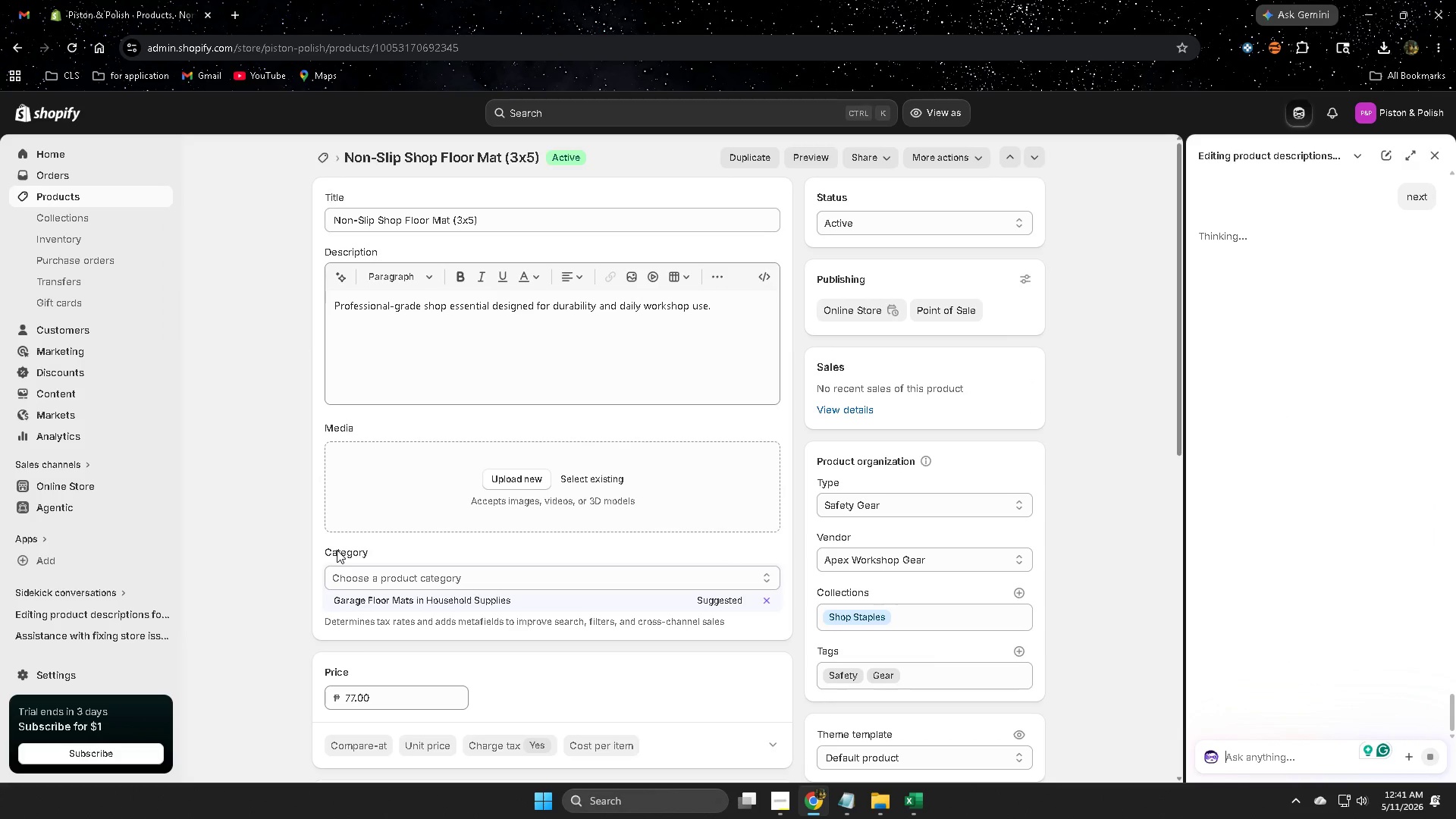 
scroll: coordinate [337, 550], scroll_direction: down, amount: 3.0
 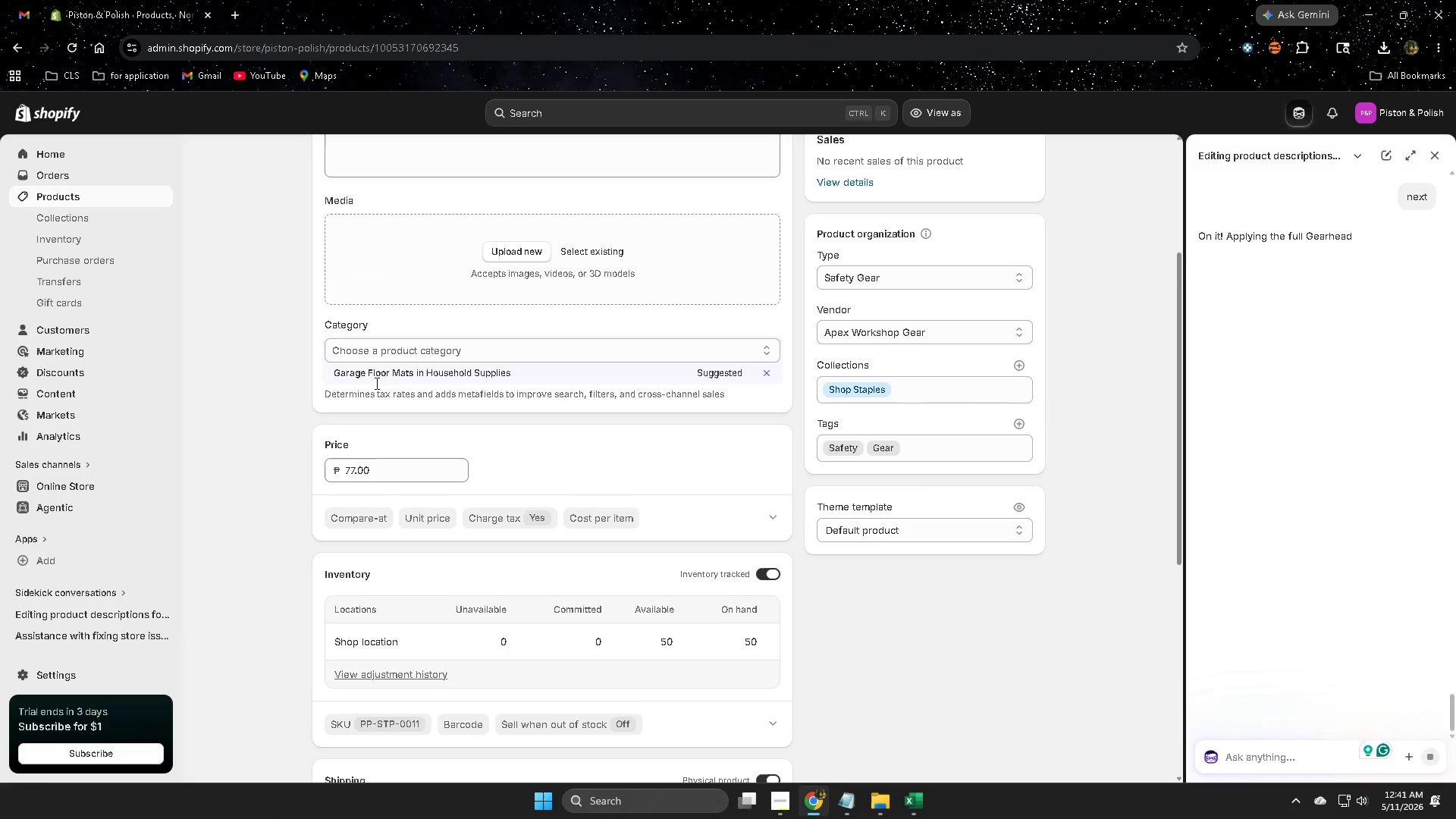 
left_click([375, 375])
 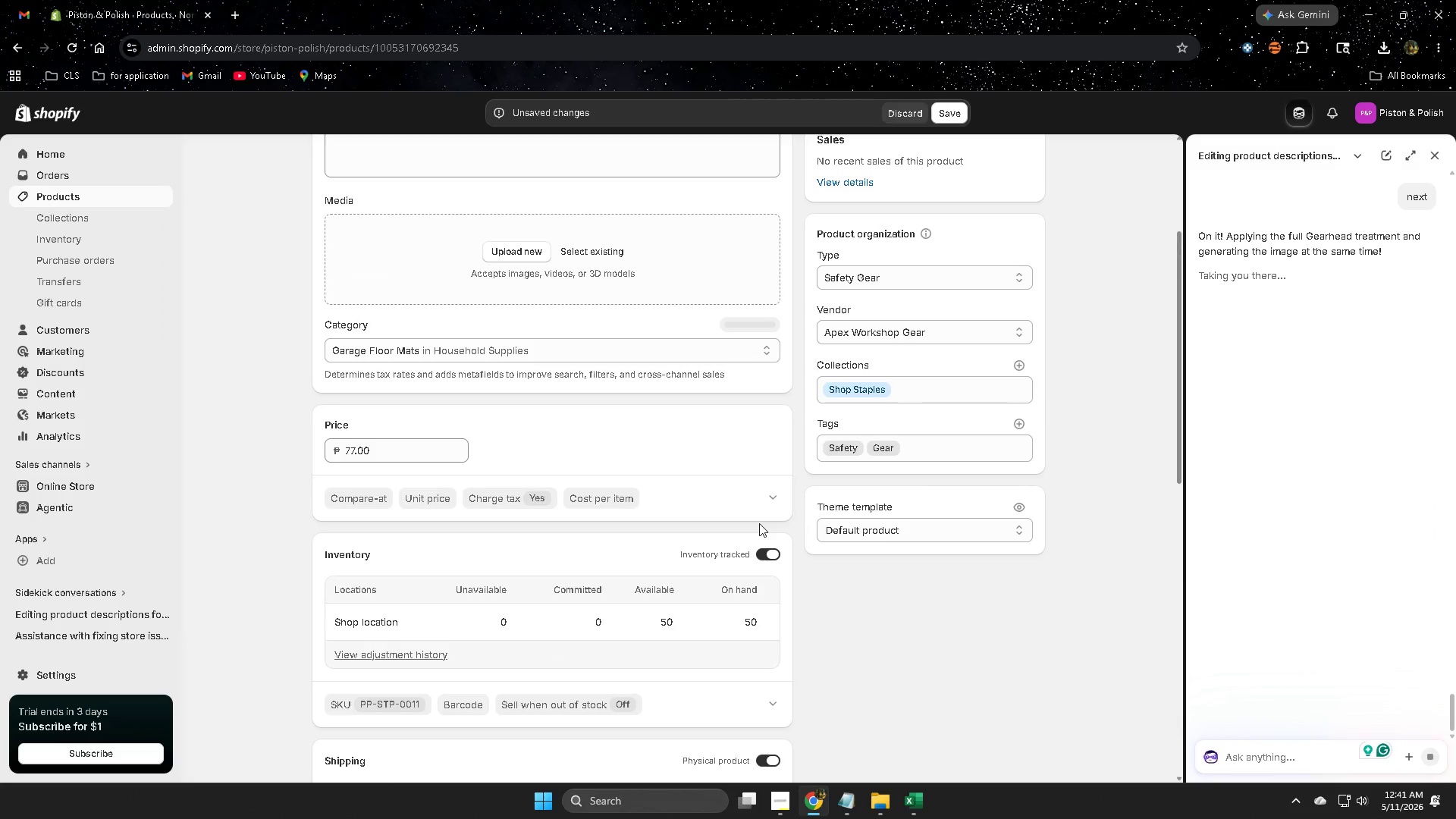 
left_click([772, 497])
 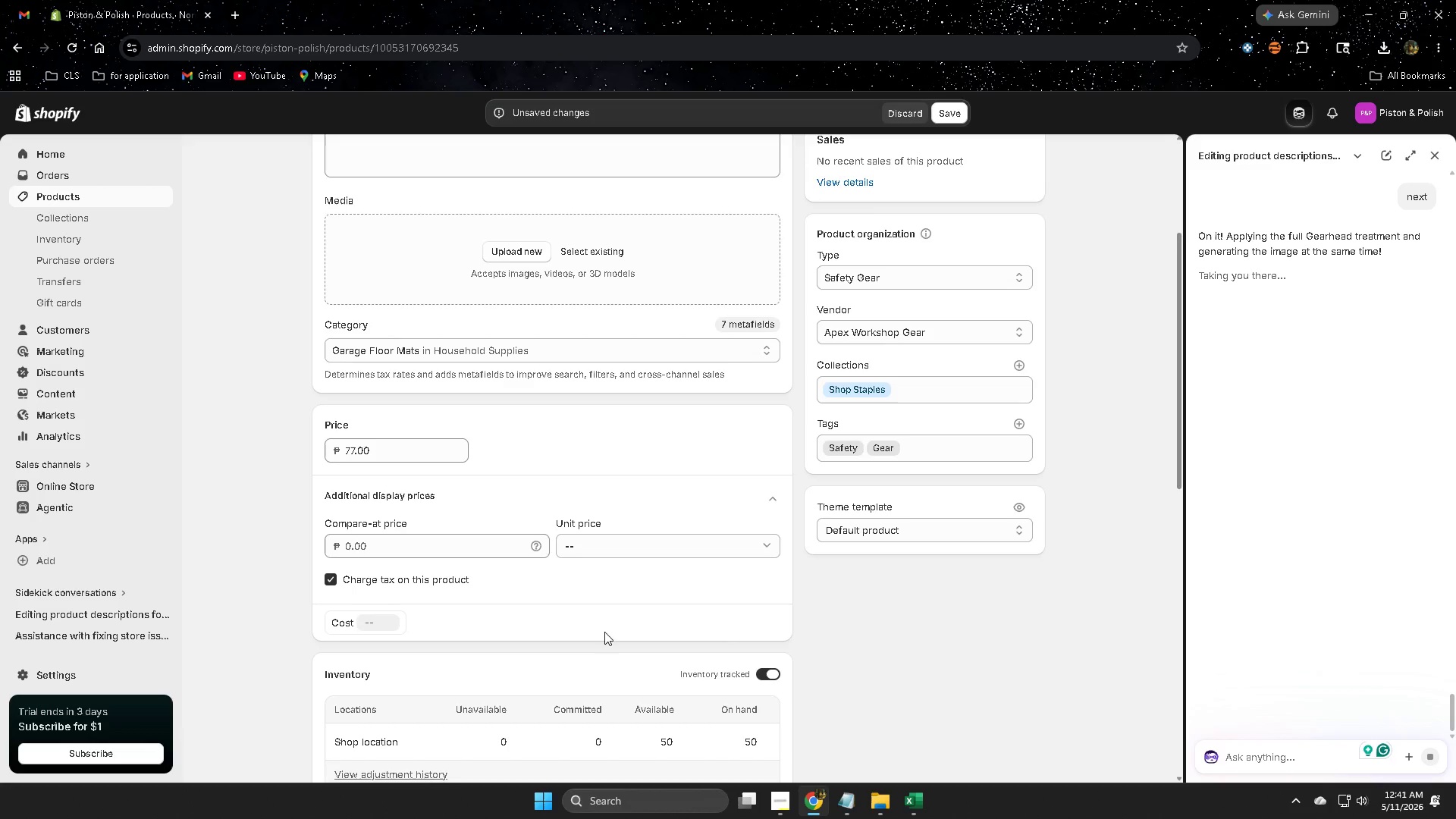 
scroll: coordinate [388, 586], scroll_direction: down, amount: 1.0
 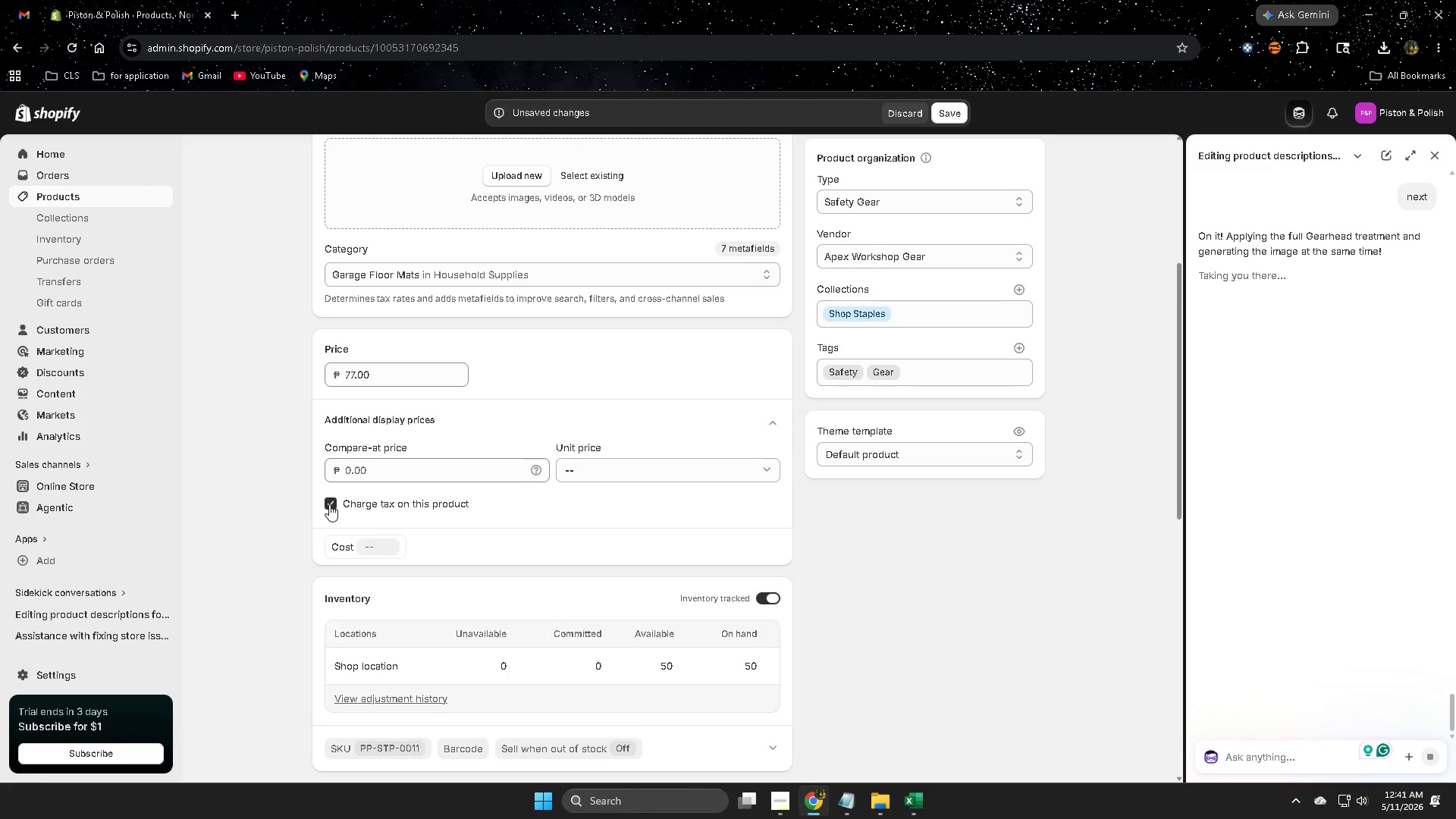 
left_click([375, 544])
 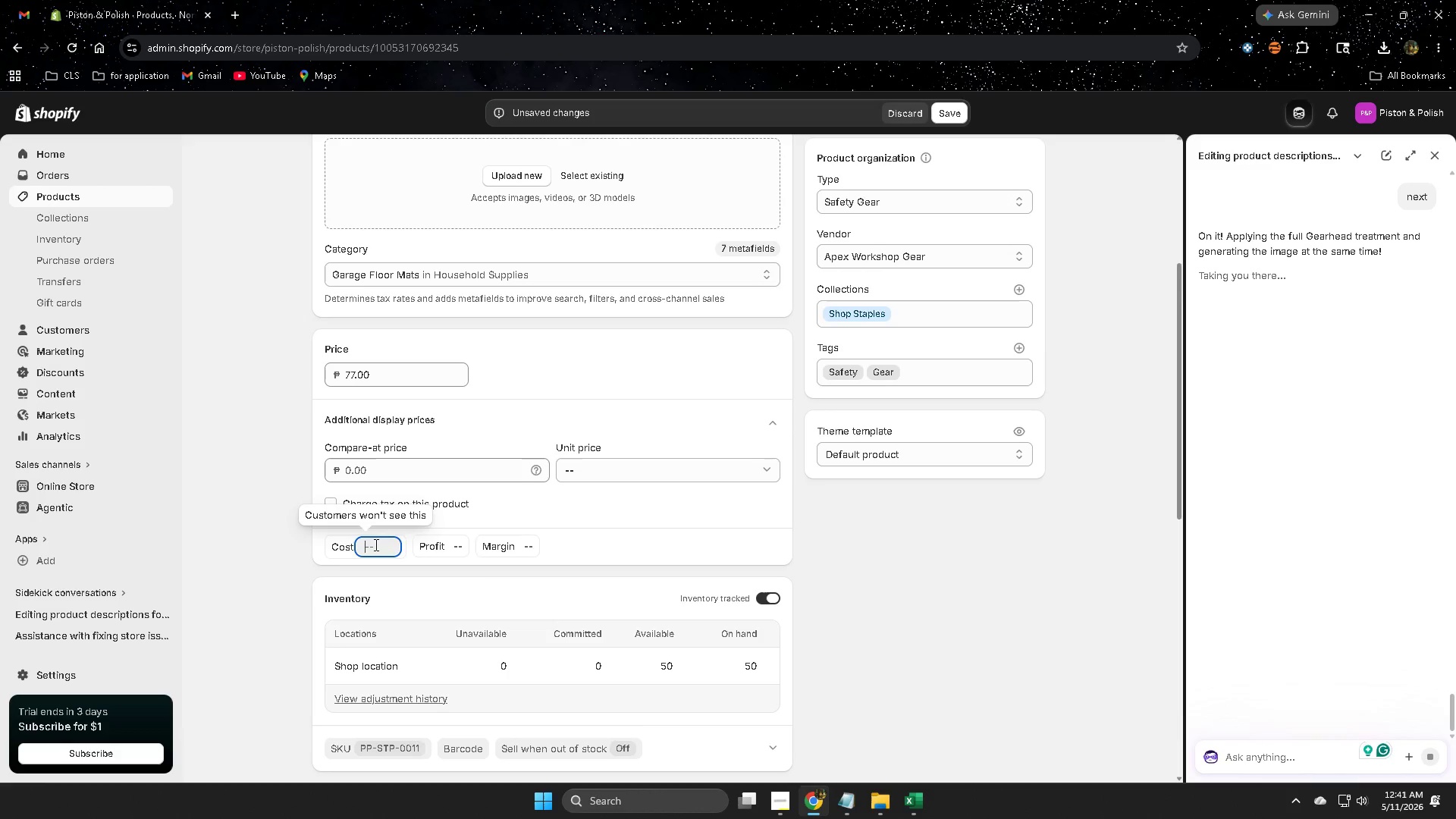 
key(Control+ControlLeft)
 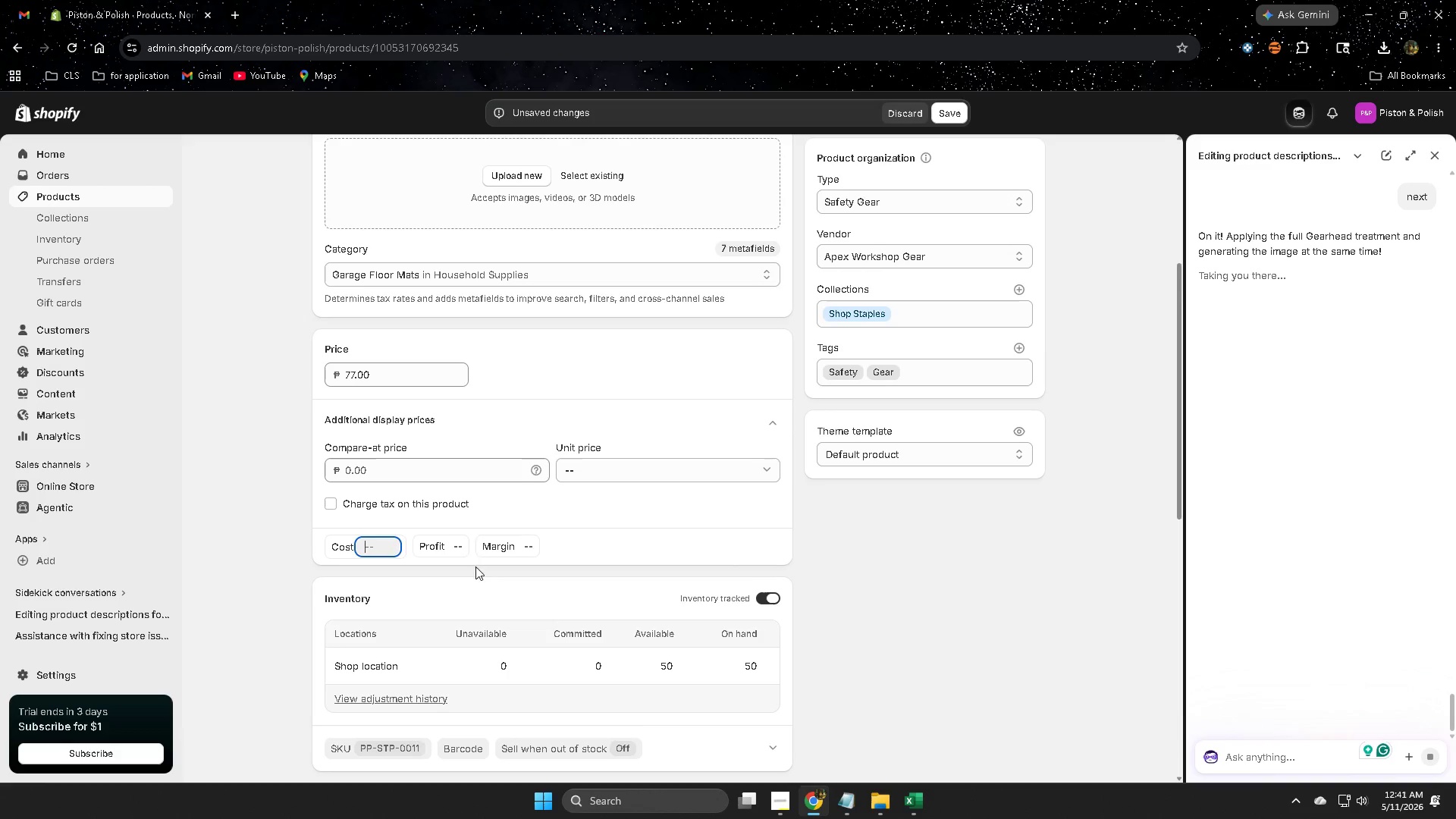 
key(Control+V)
 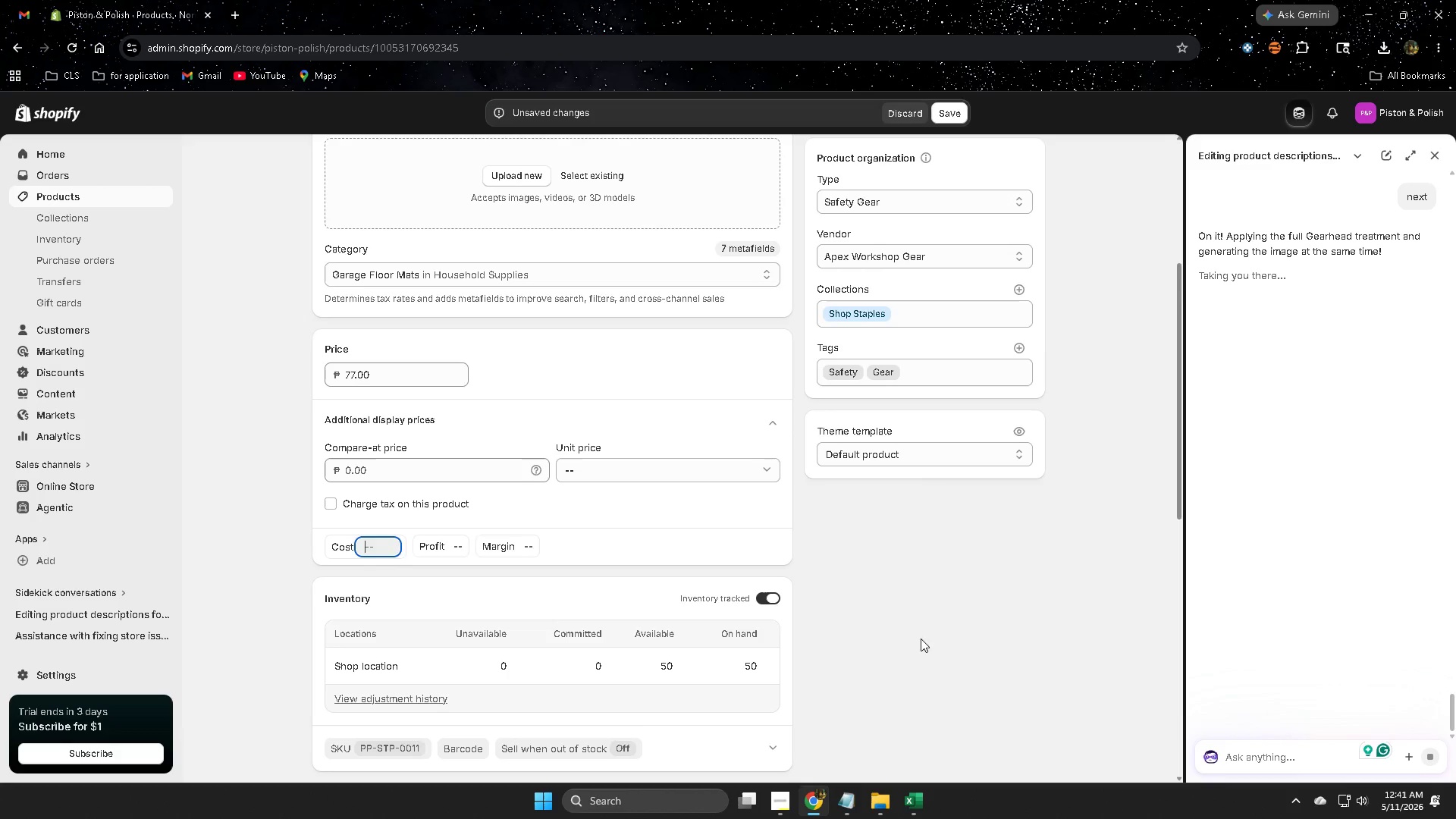 
left_click([929, 635])
 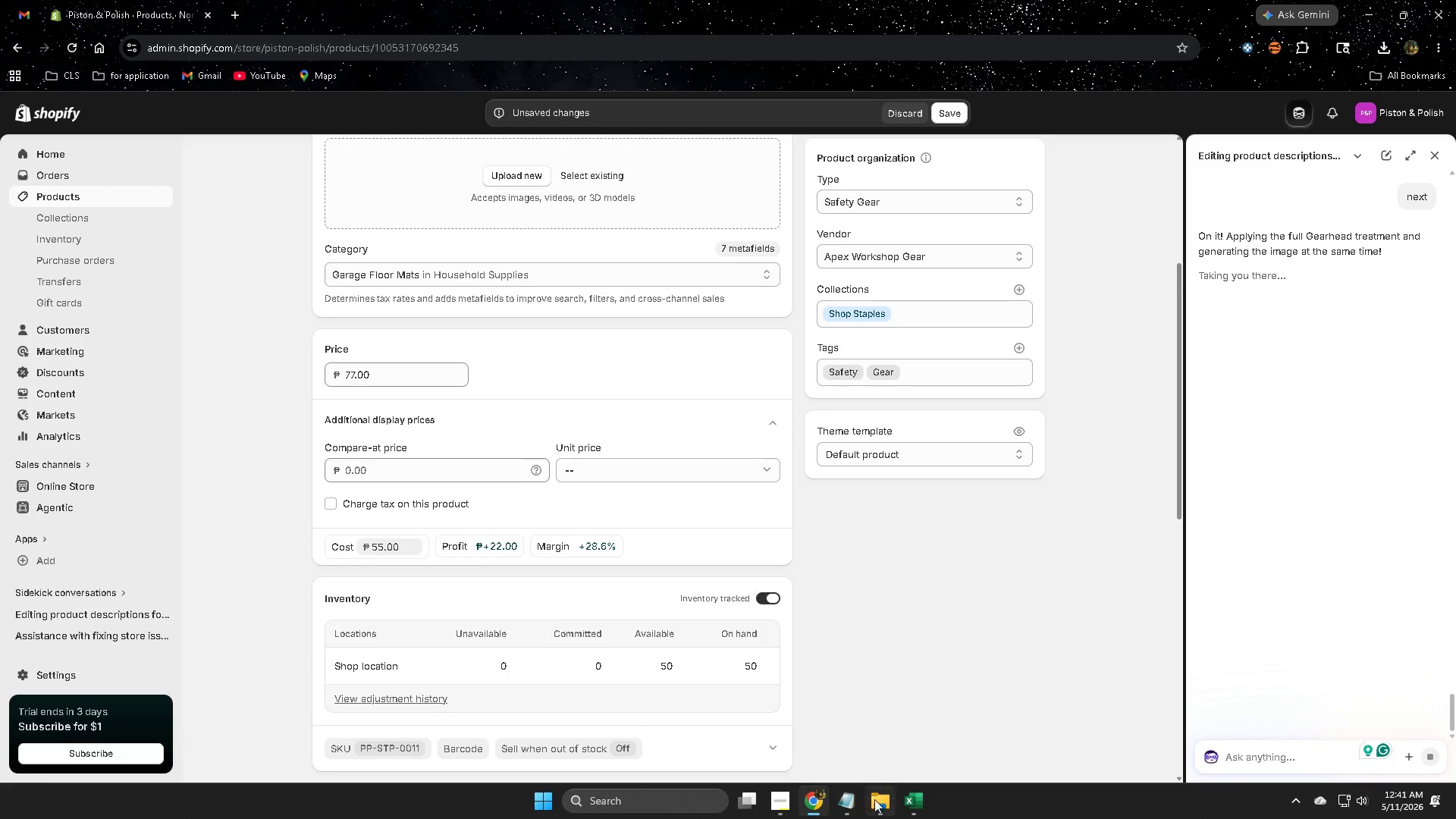 
left_click([924, 799])
 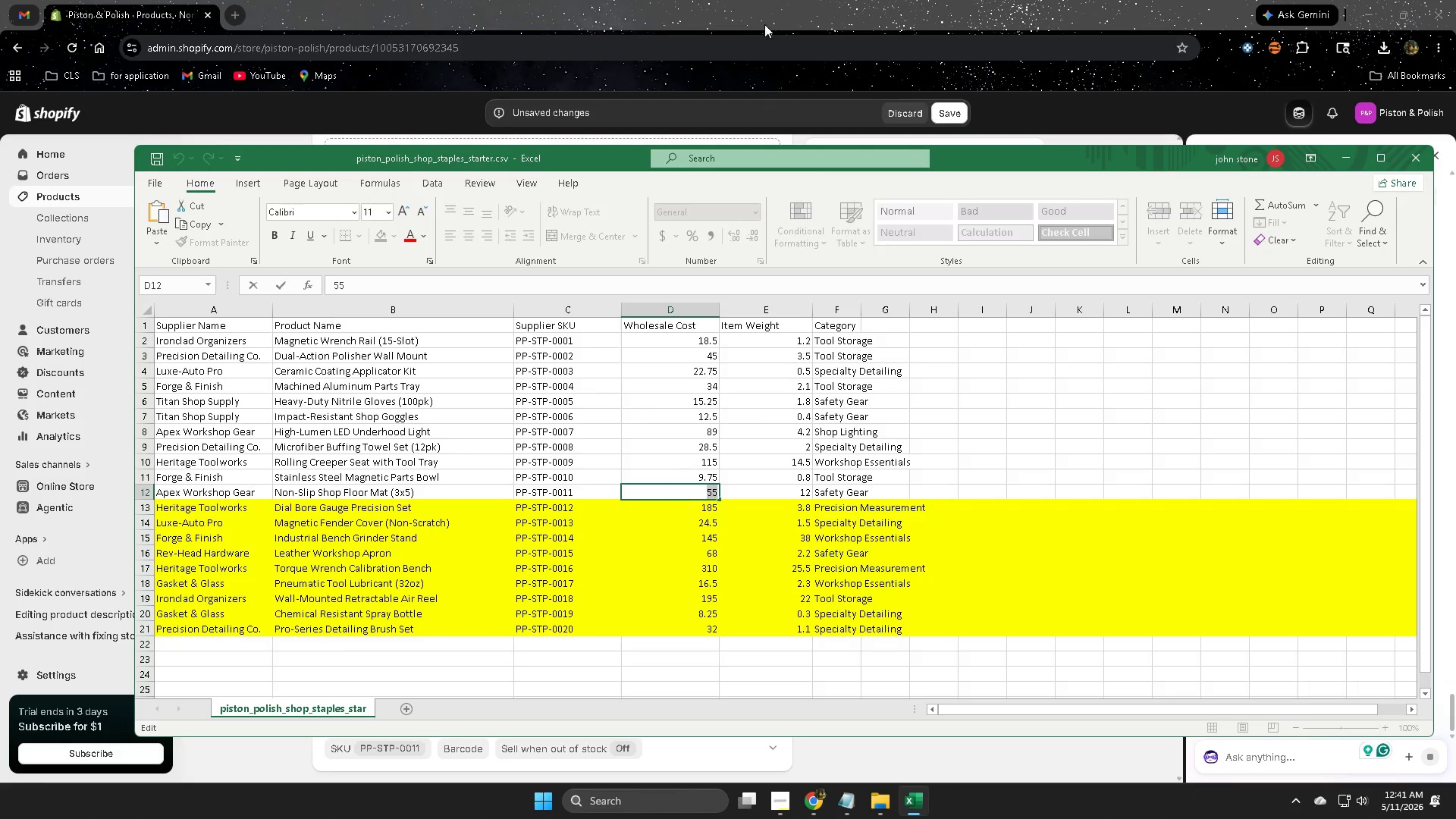 
scroll: coordinate [888, 651], scroll_direction: down, amount: 4.0
 